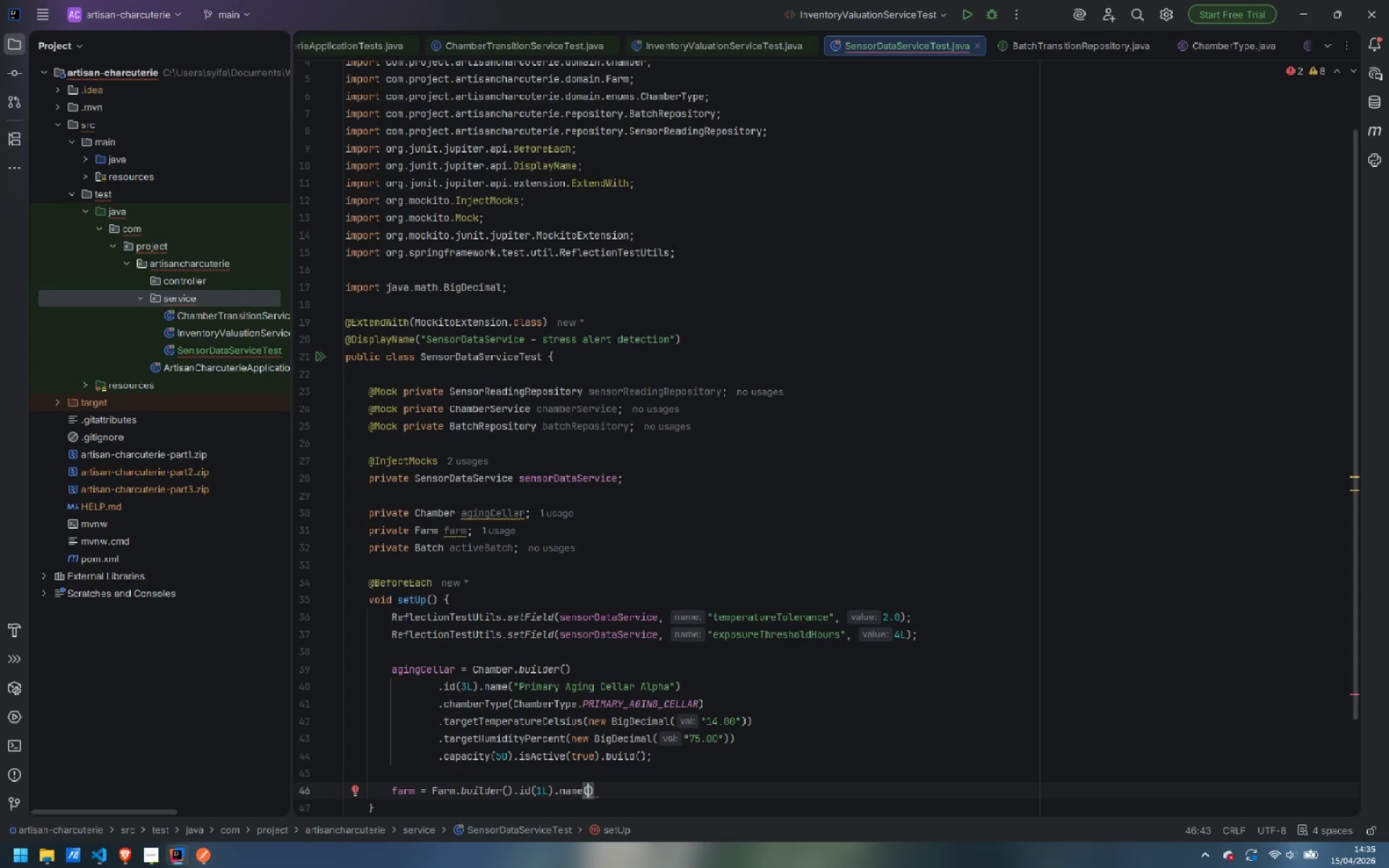 
type("Test Farm)
 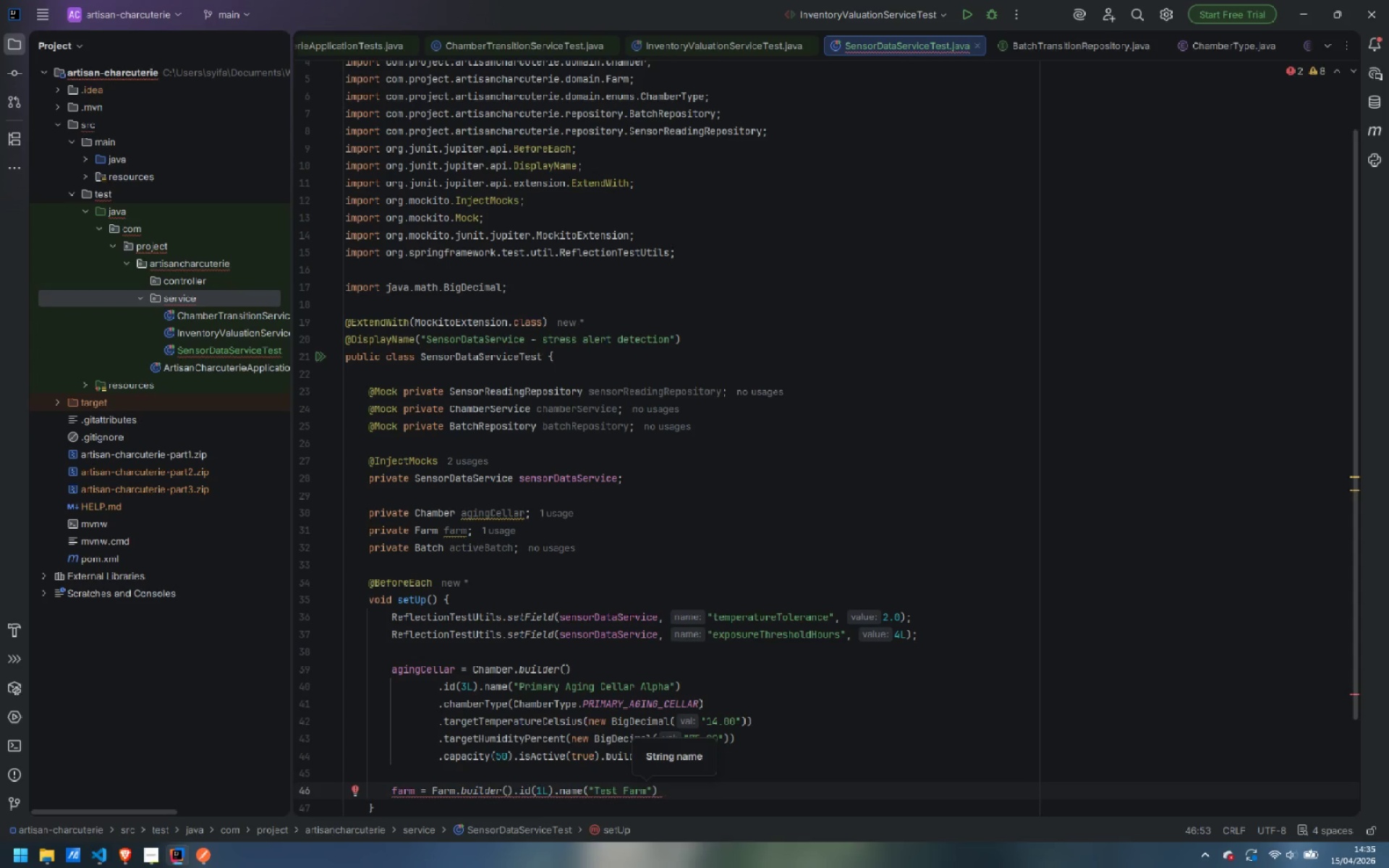 
key(ArrowRight)
 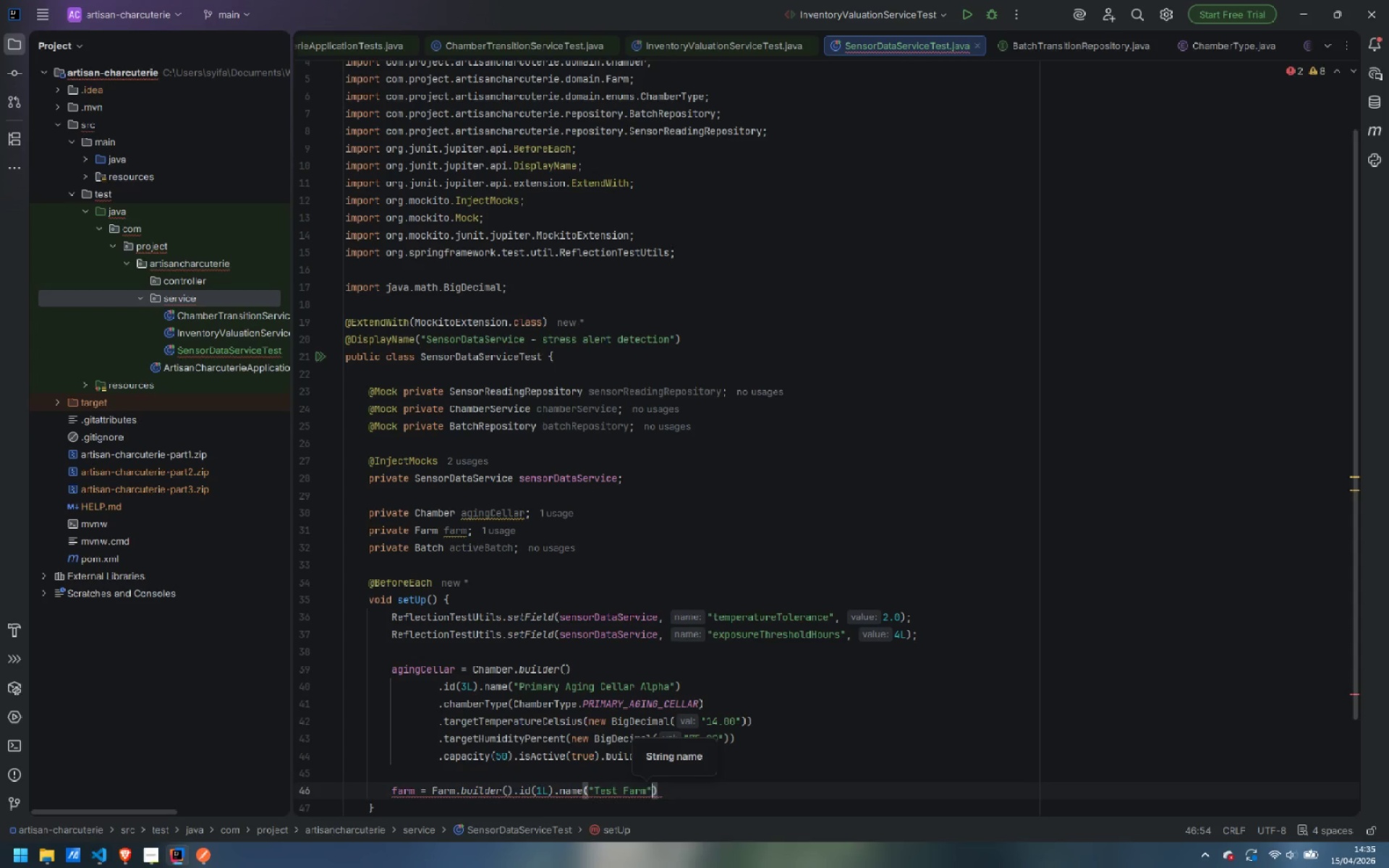 
key(ArrowRight)
 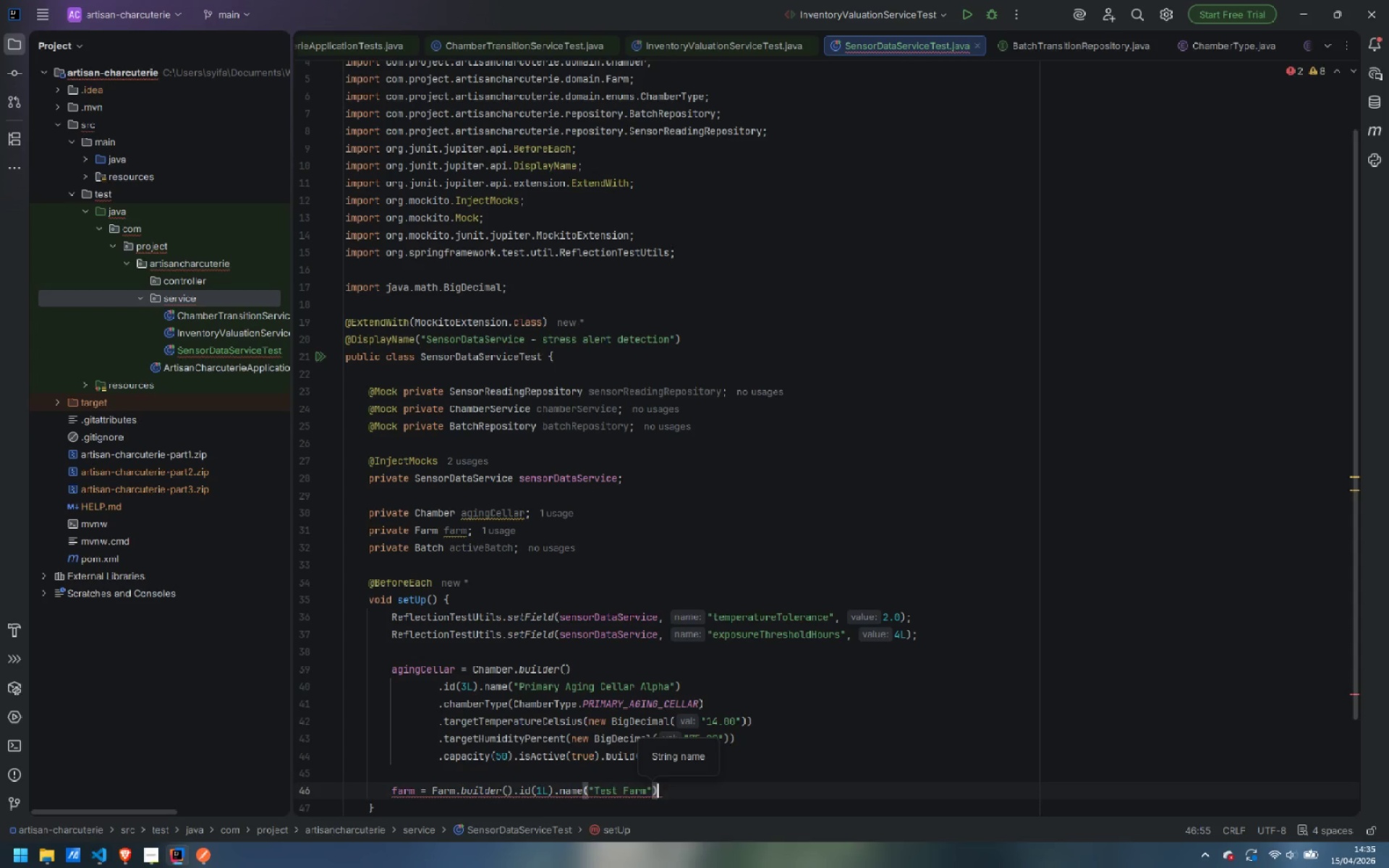 
type(.loca)
 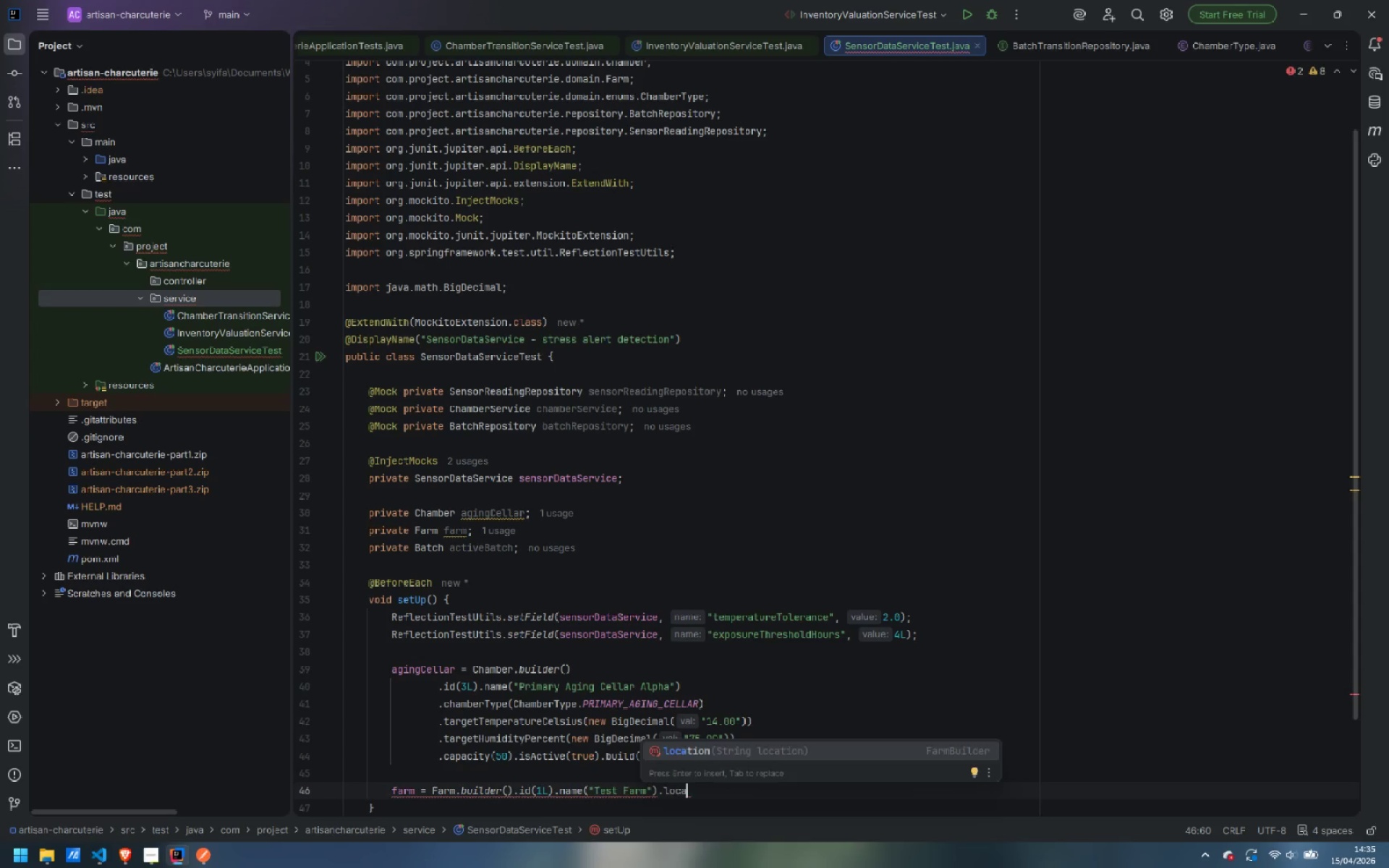 
key(Enter)
 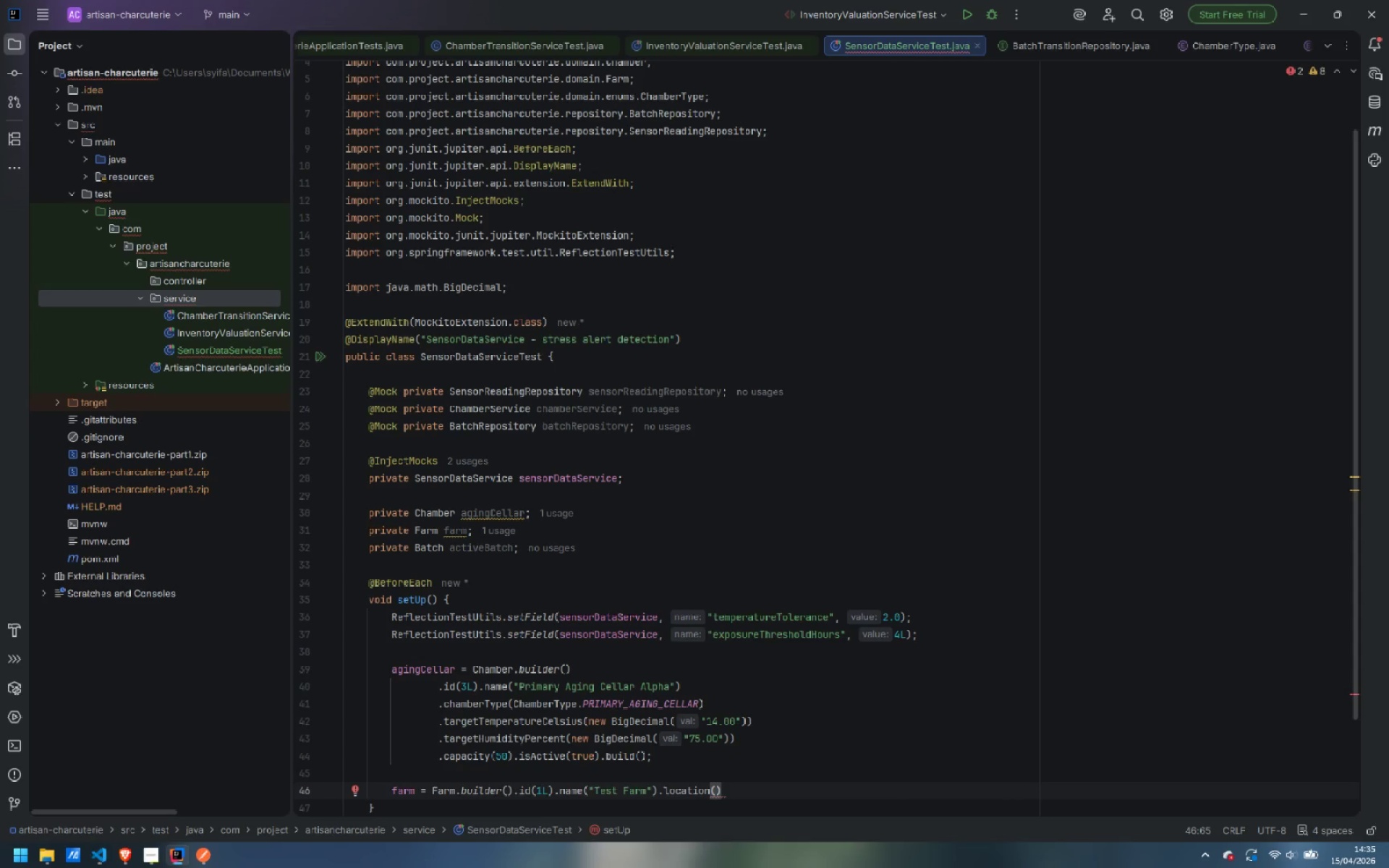 
type("Italy)
 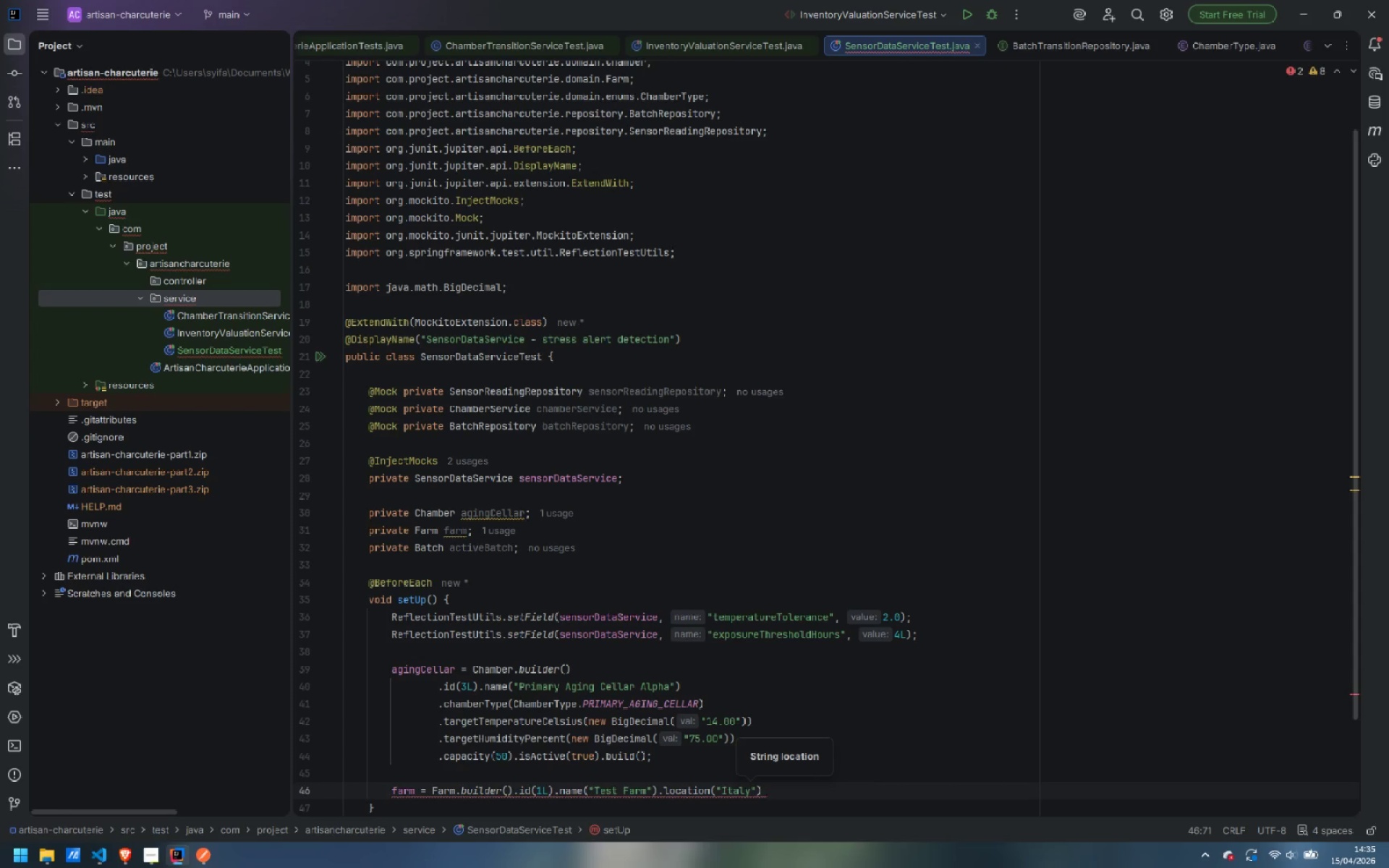 
key(ArrowRight)
 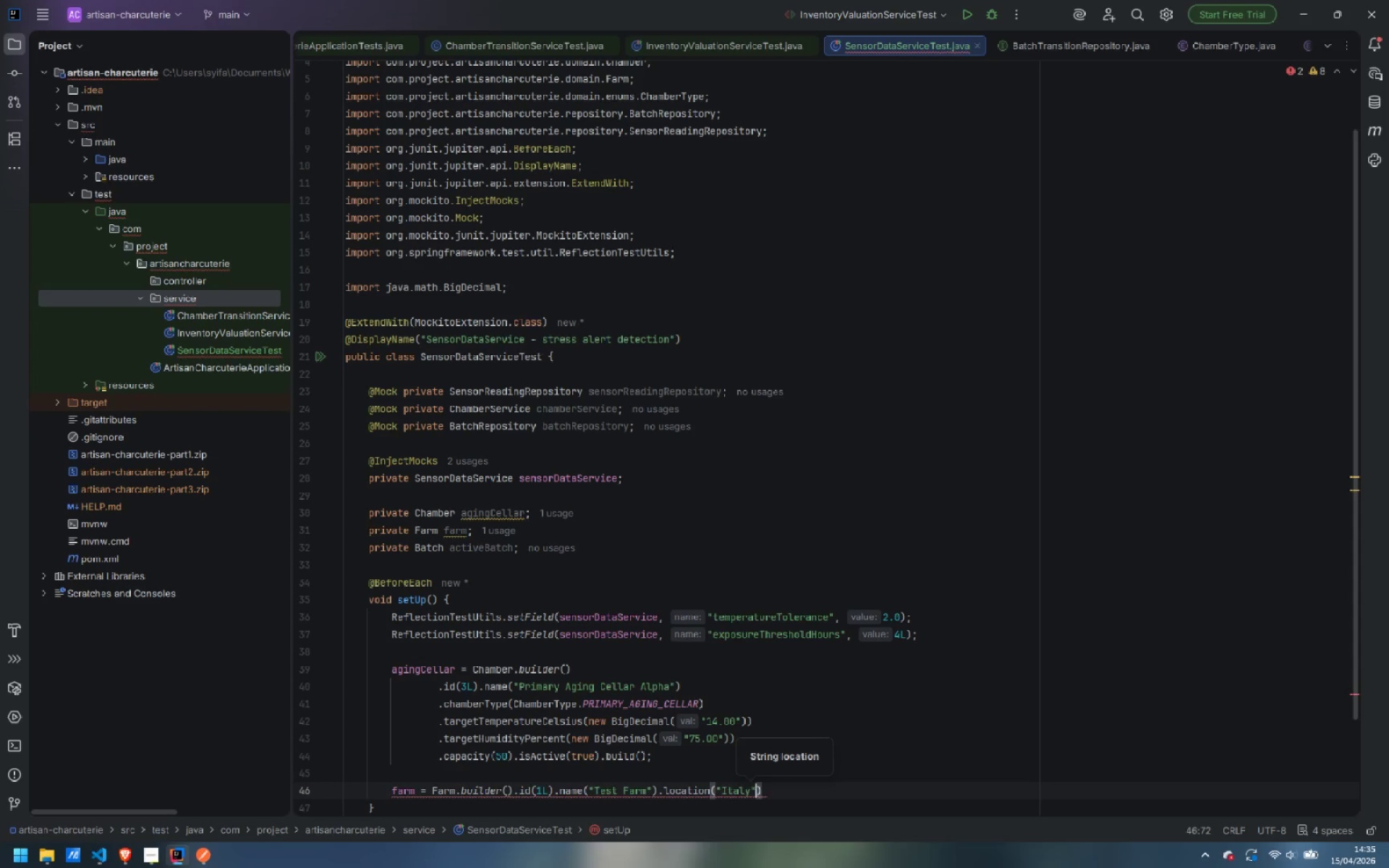 
key(ArrowRight)
 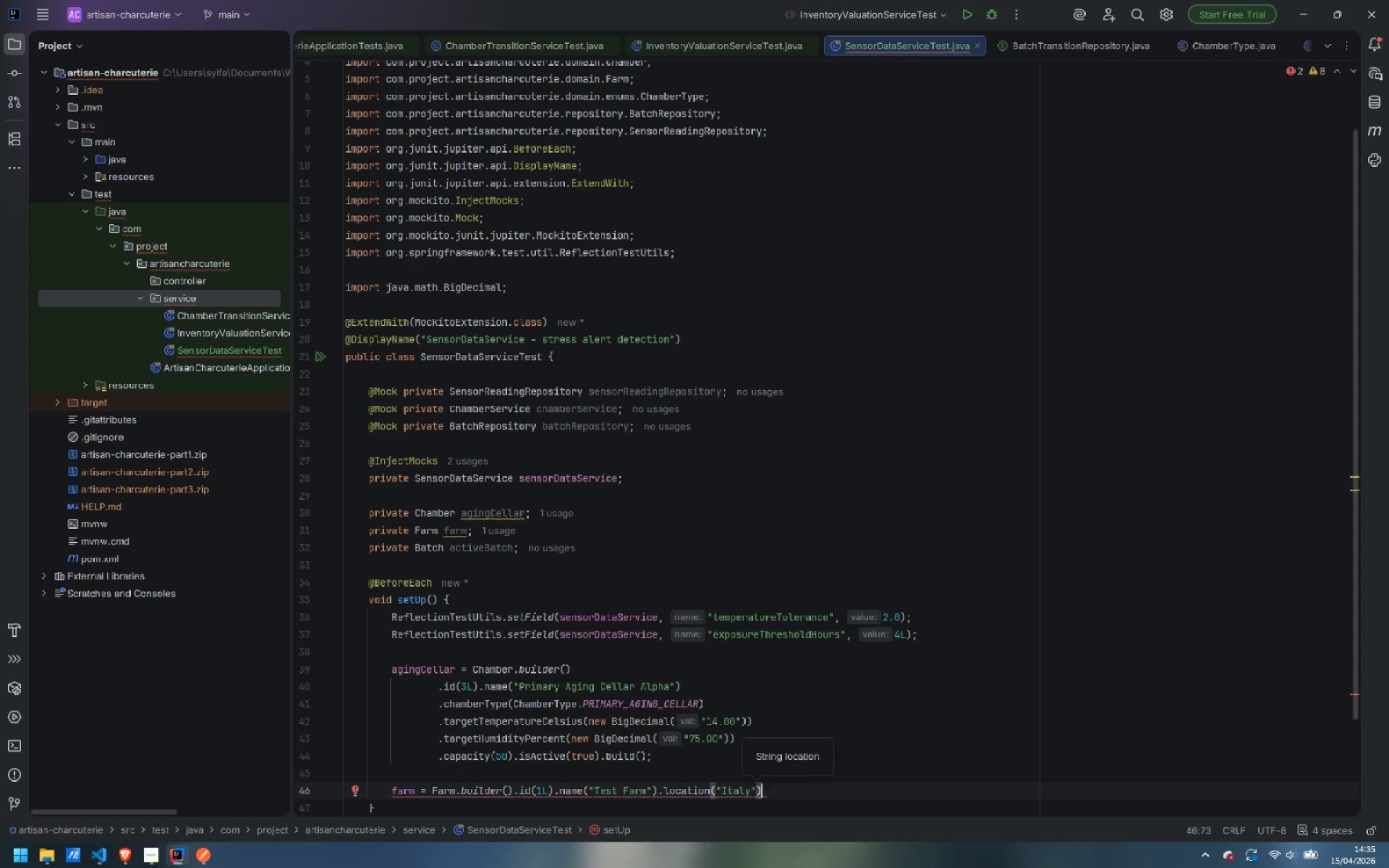 
type(.bre)
 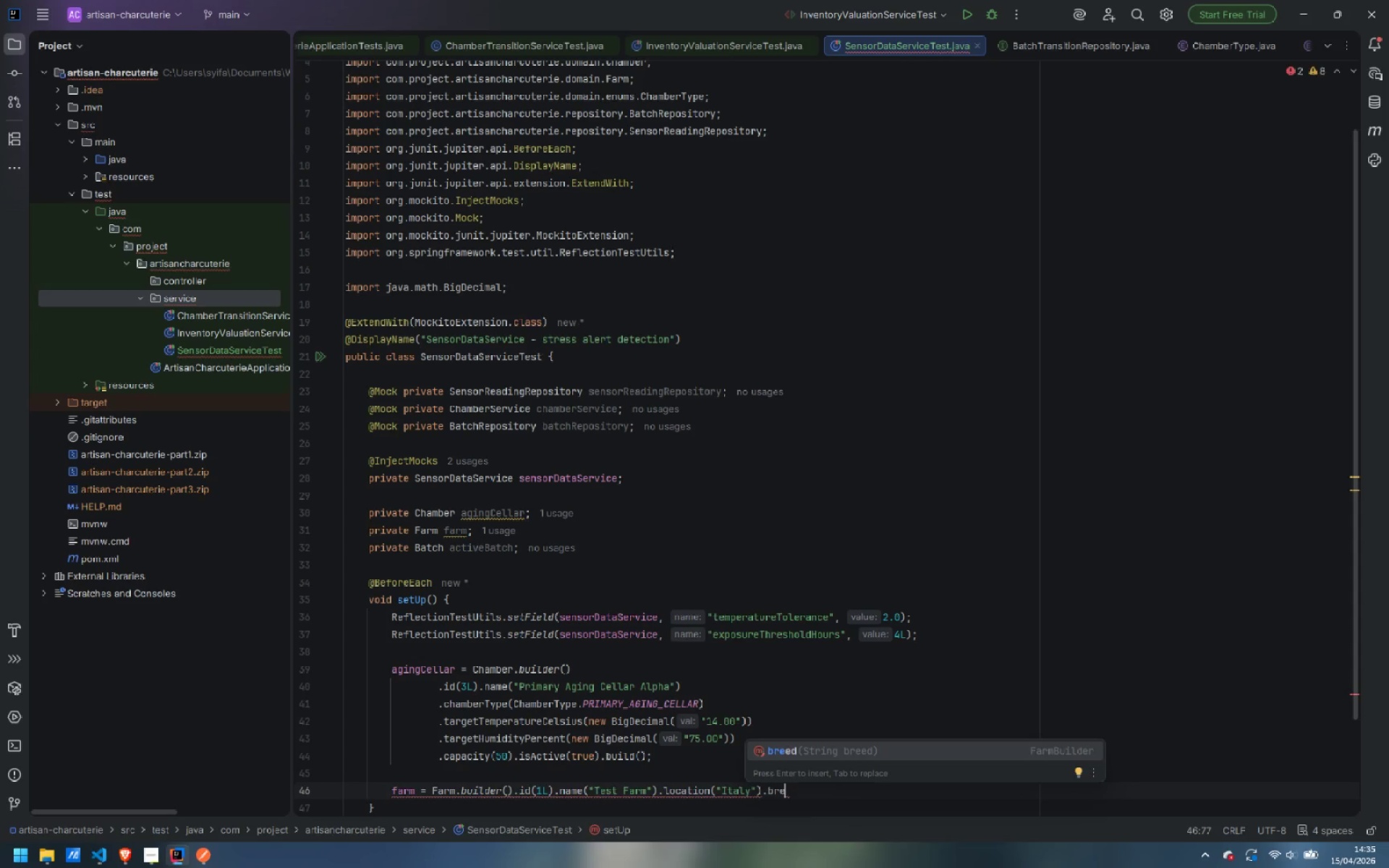 
key(Enter)
 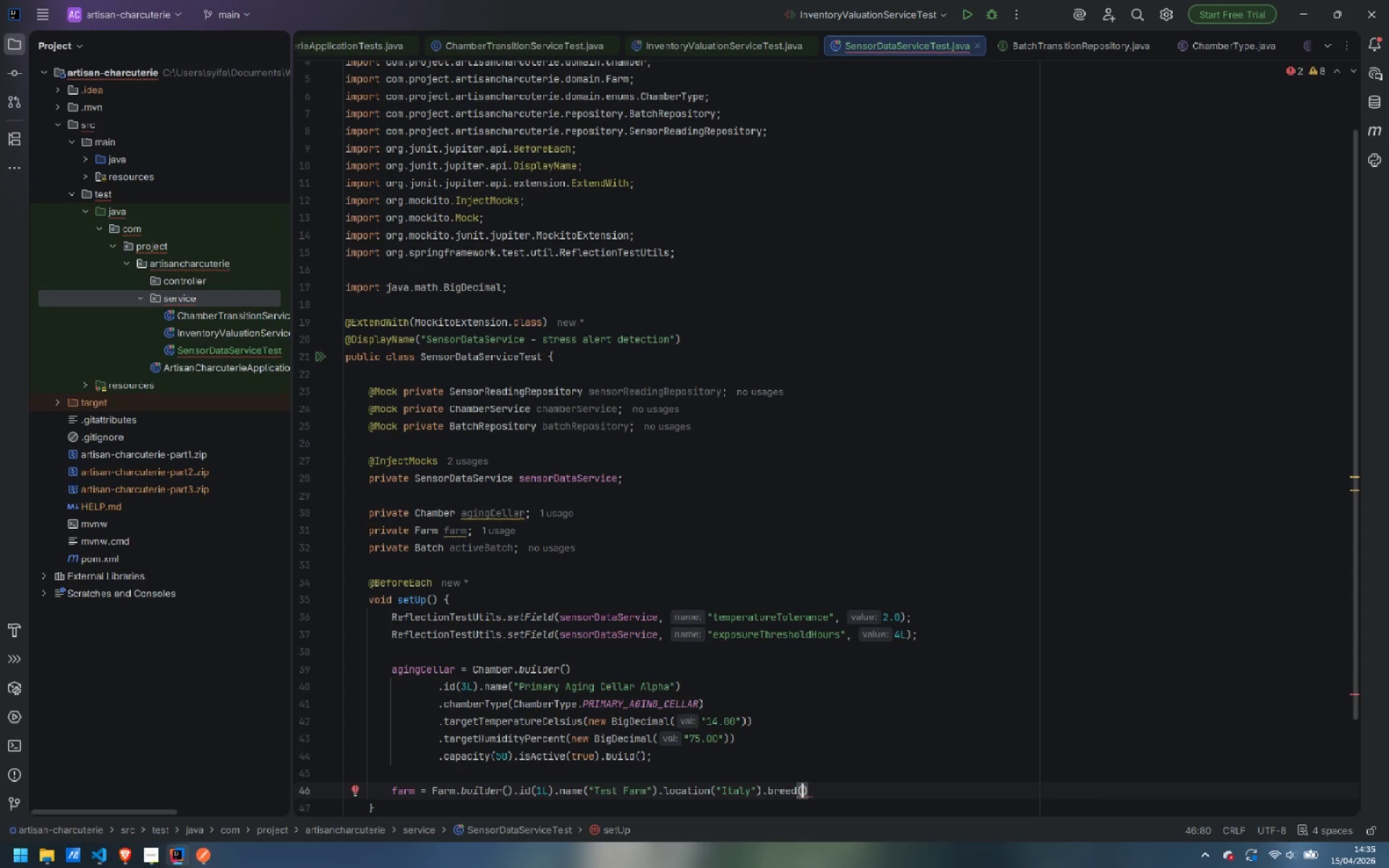 
type("Mixed)
 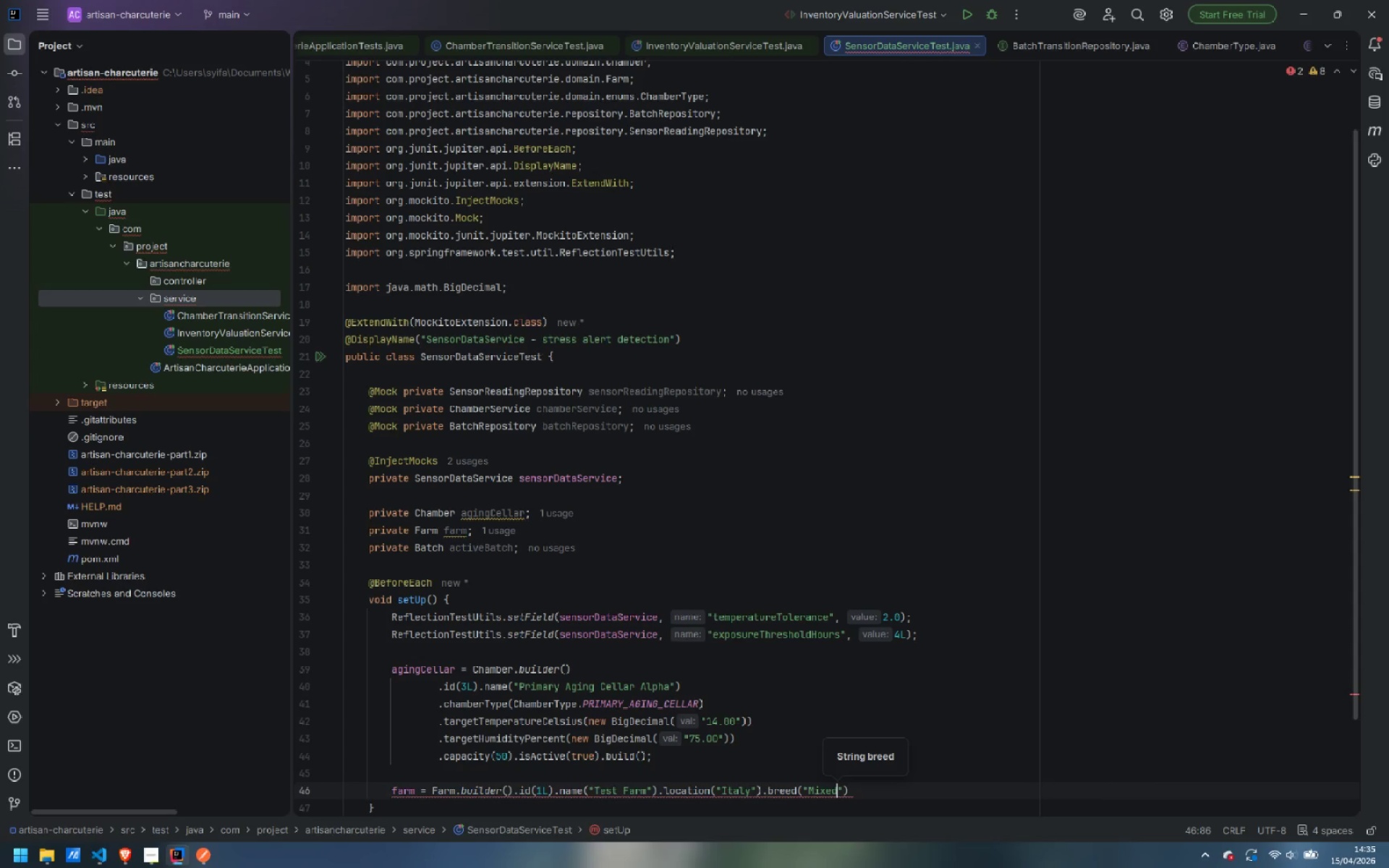 
key(ArrowRight)
 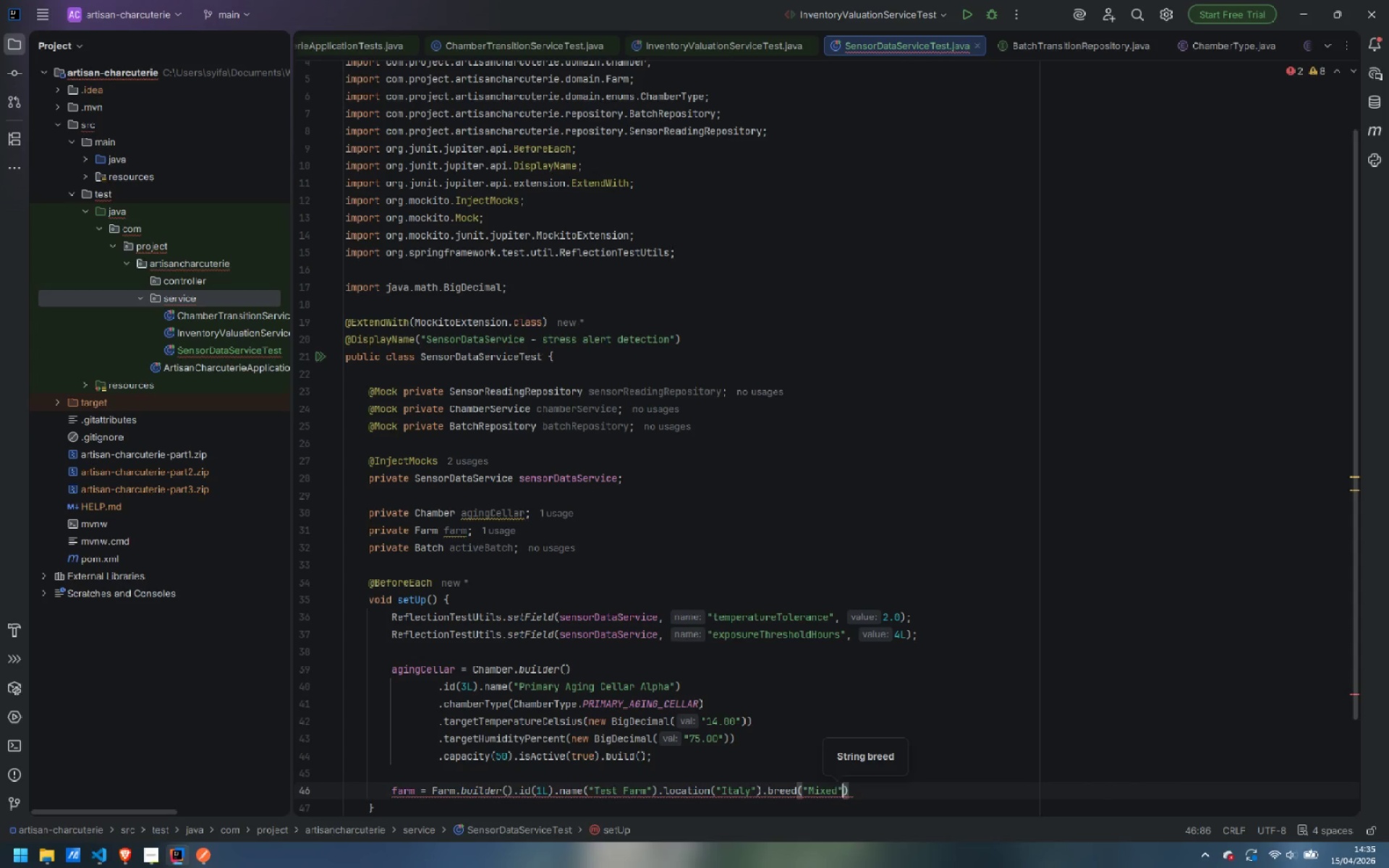 
key(ArrowRight)
 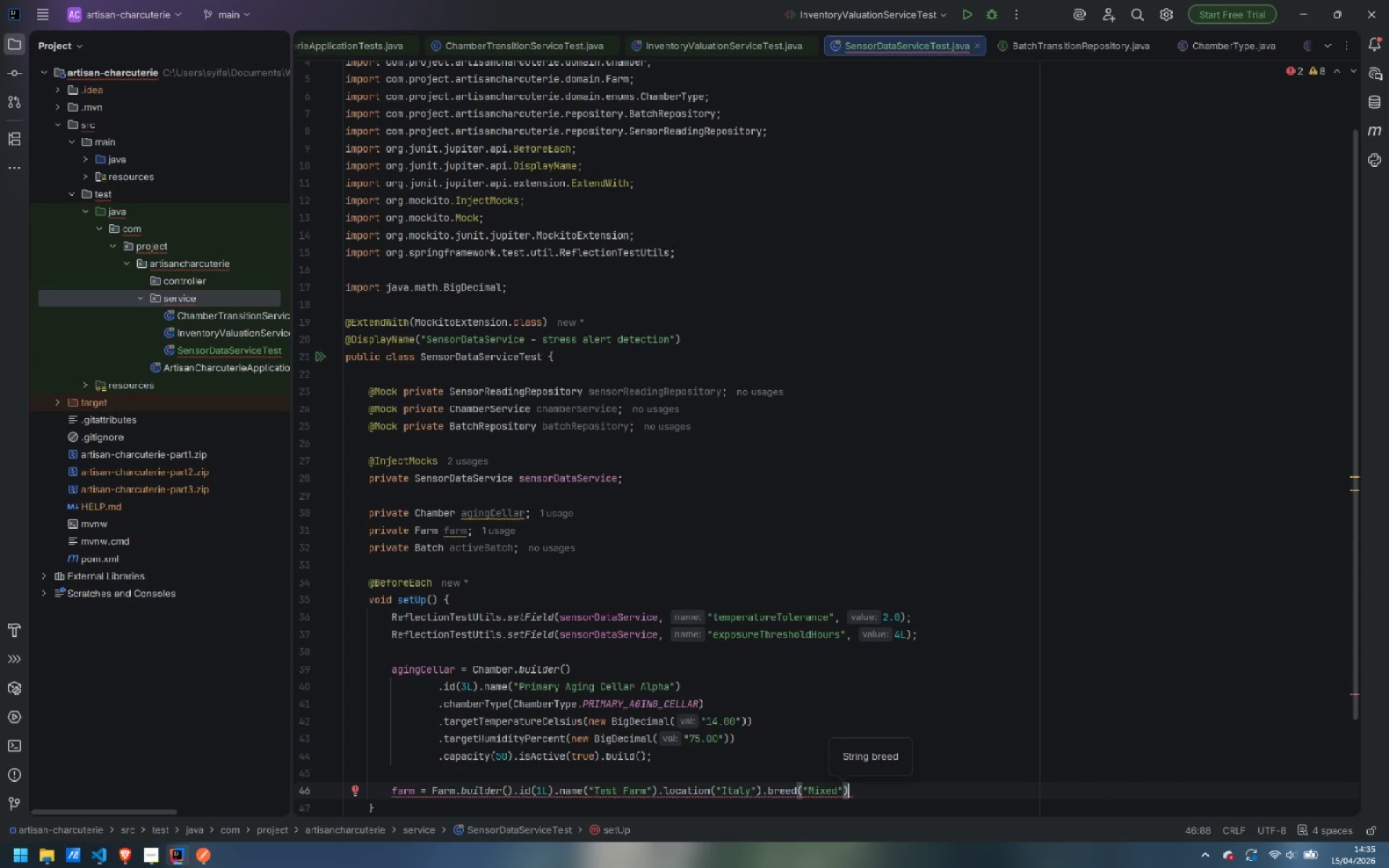 
type(.bui)
 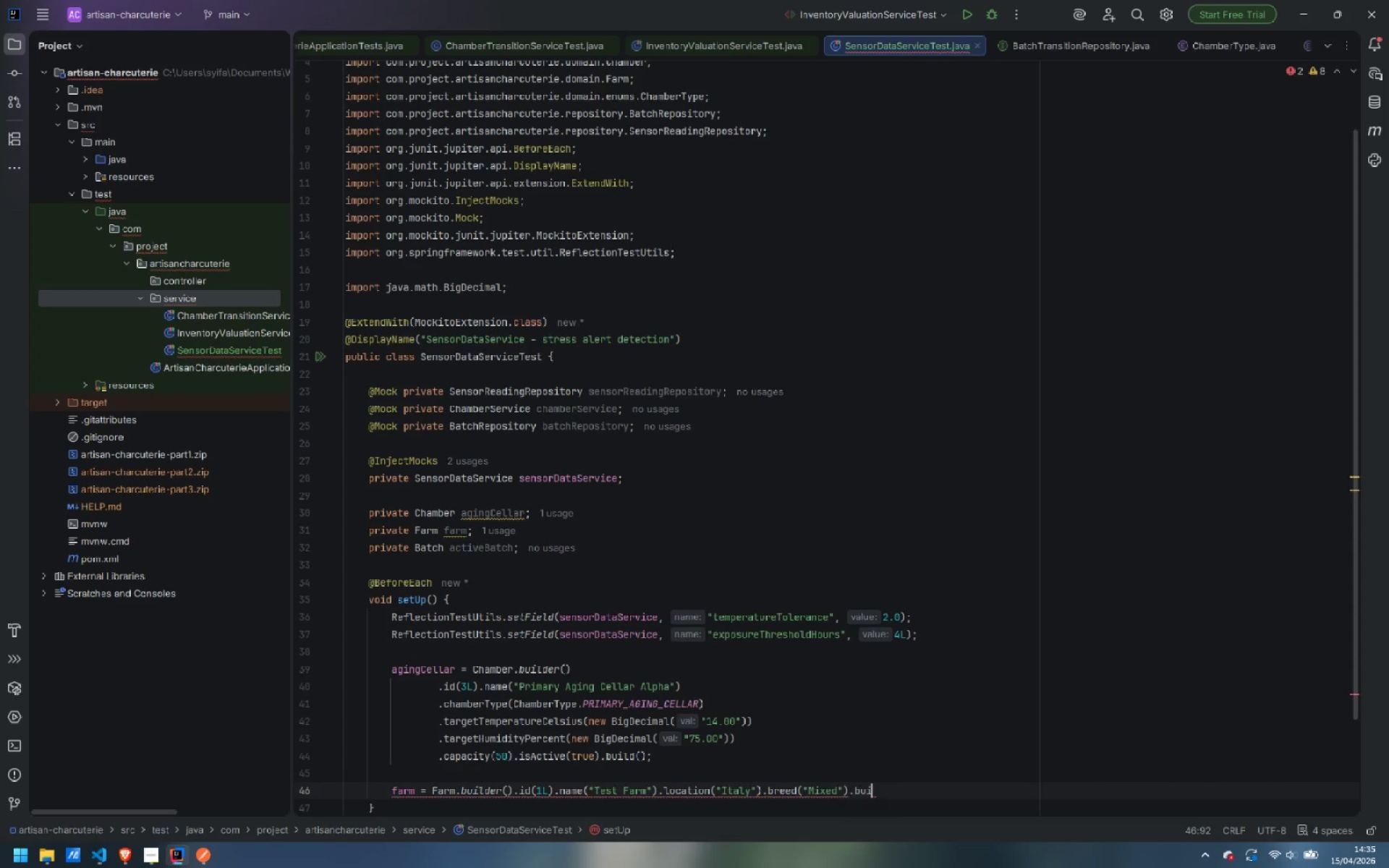 
key(Enter)
 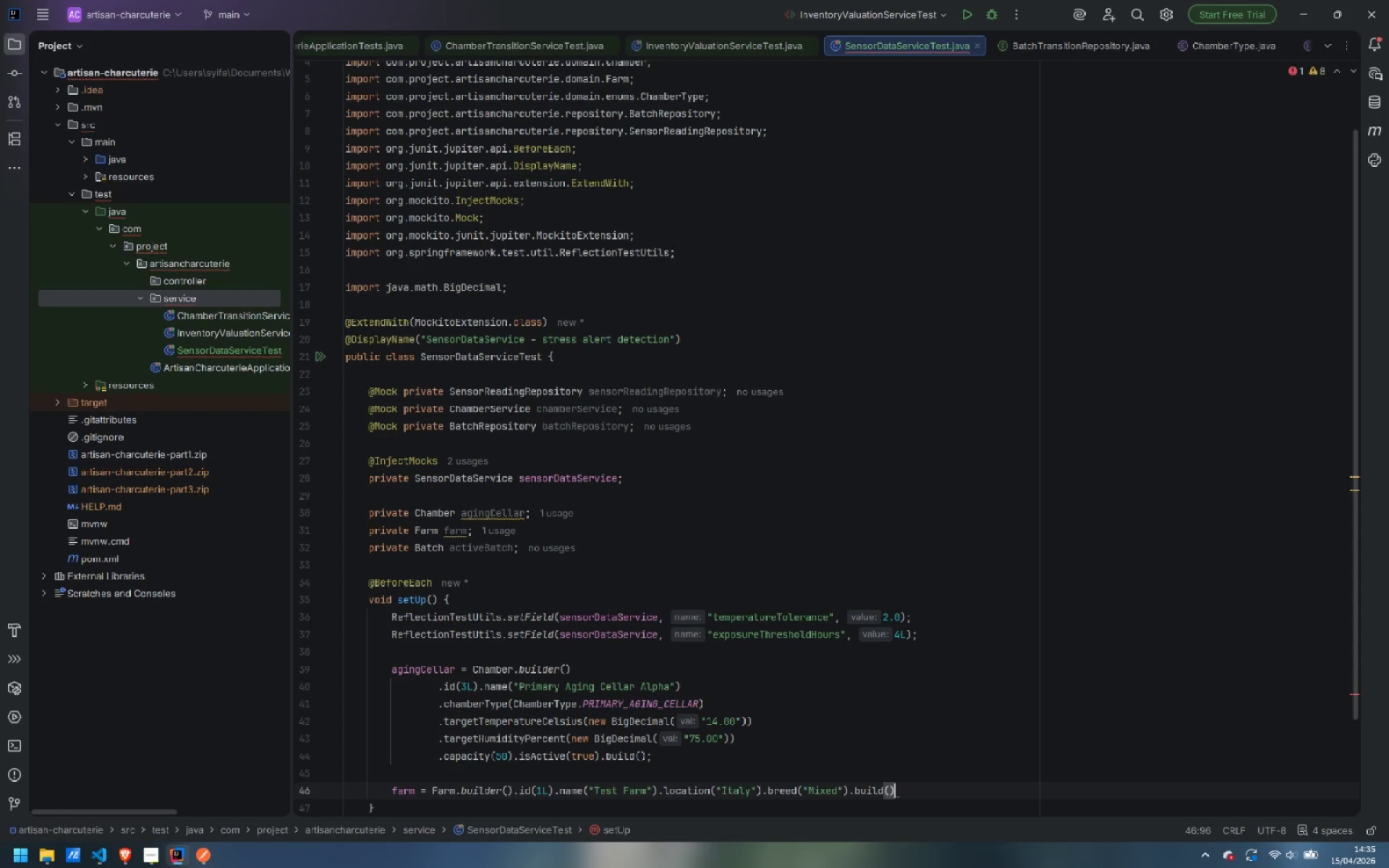 
key(Semicolon)
 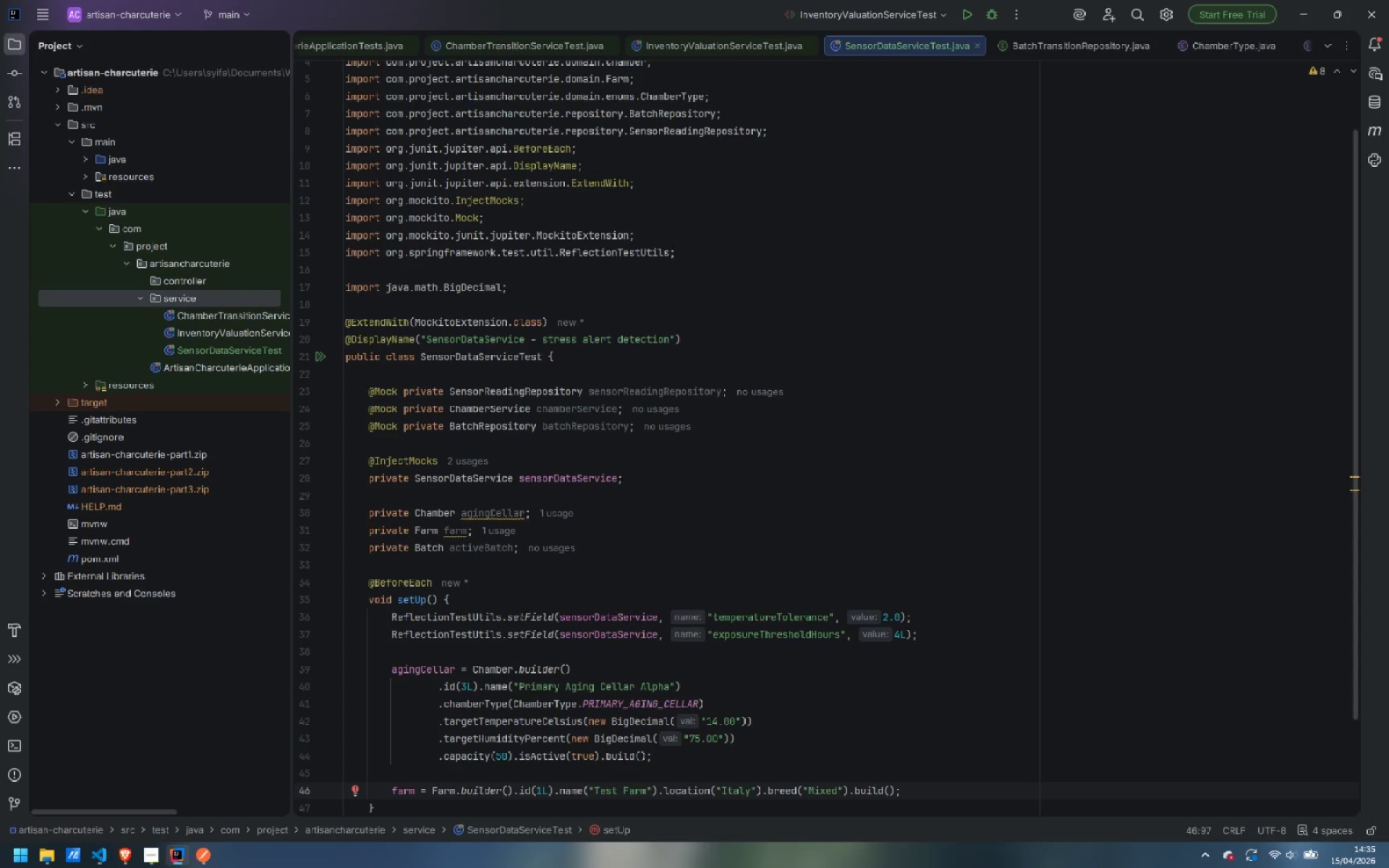 
key(Enter)
 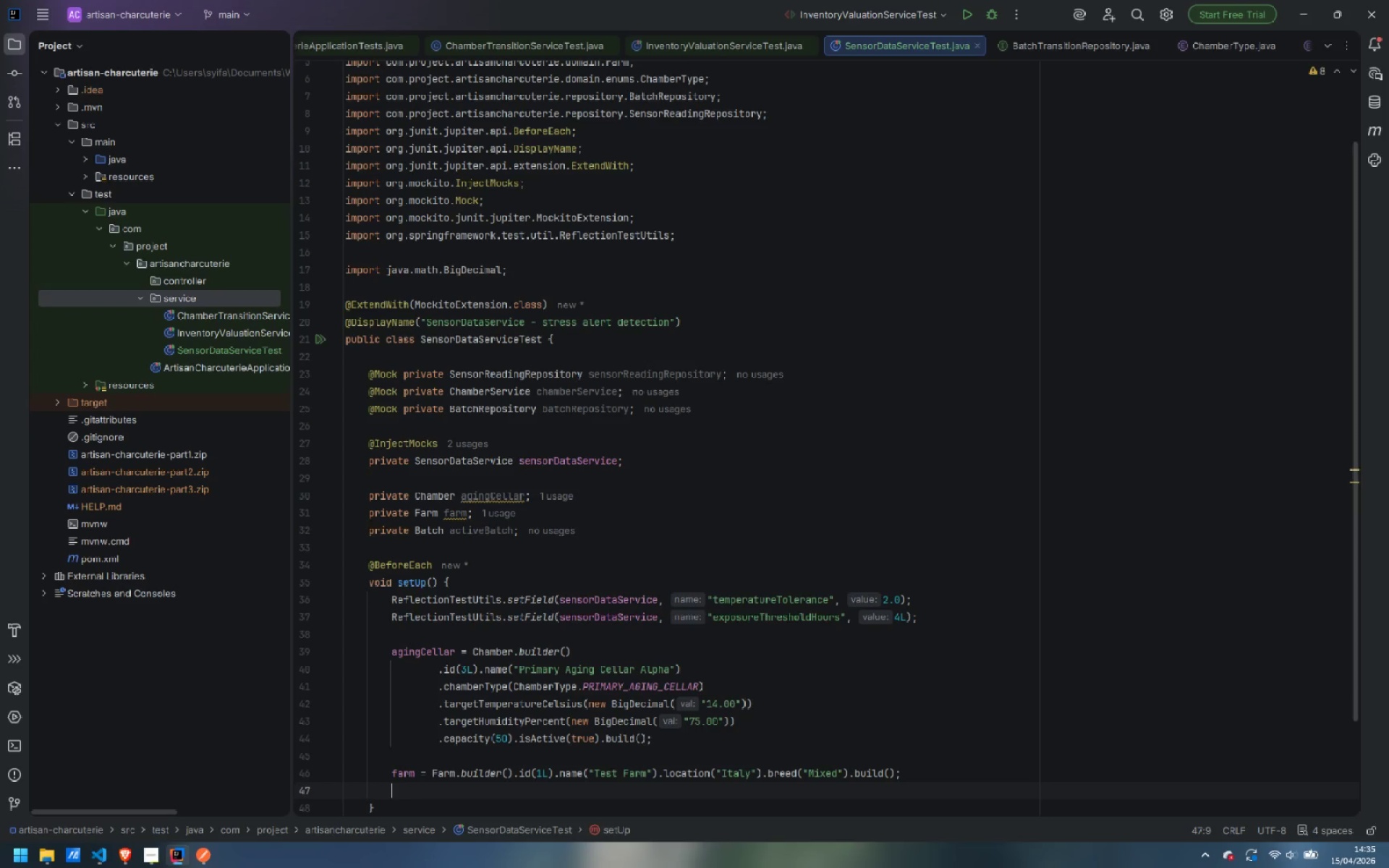 
key(Enter)
 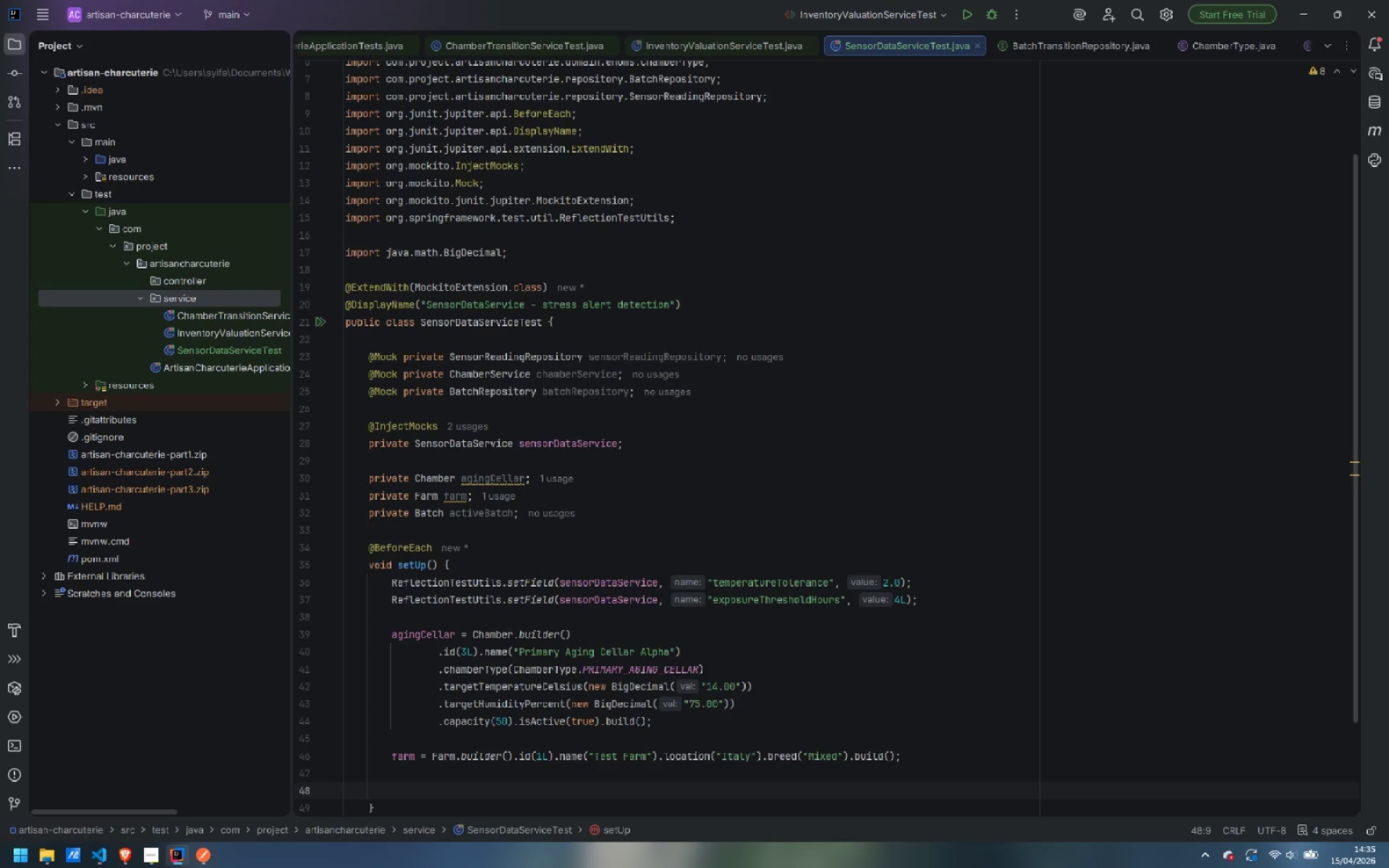 
type(activeBa)
 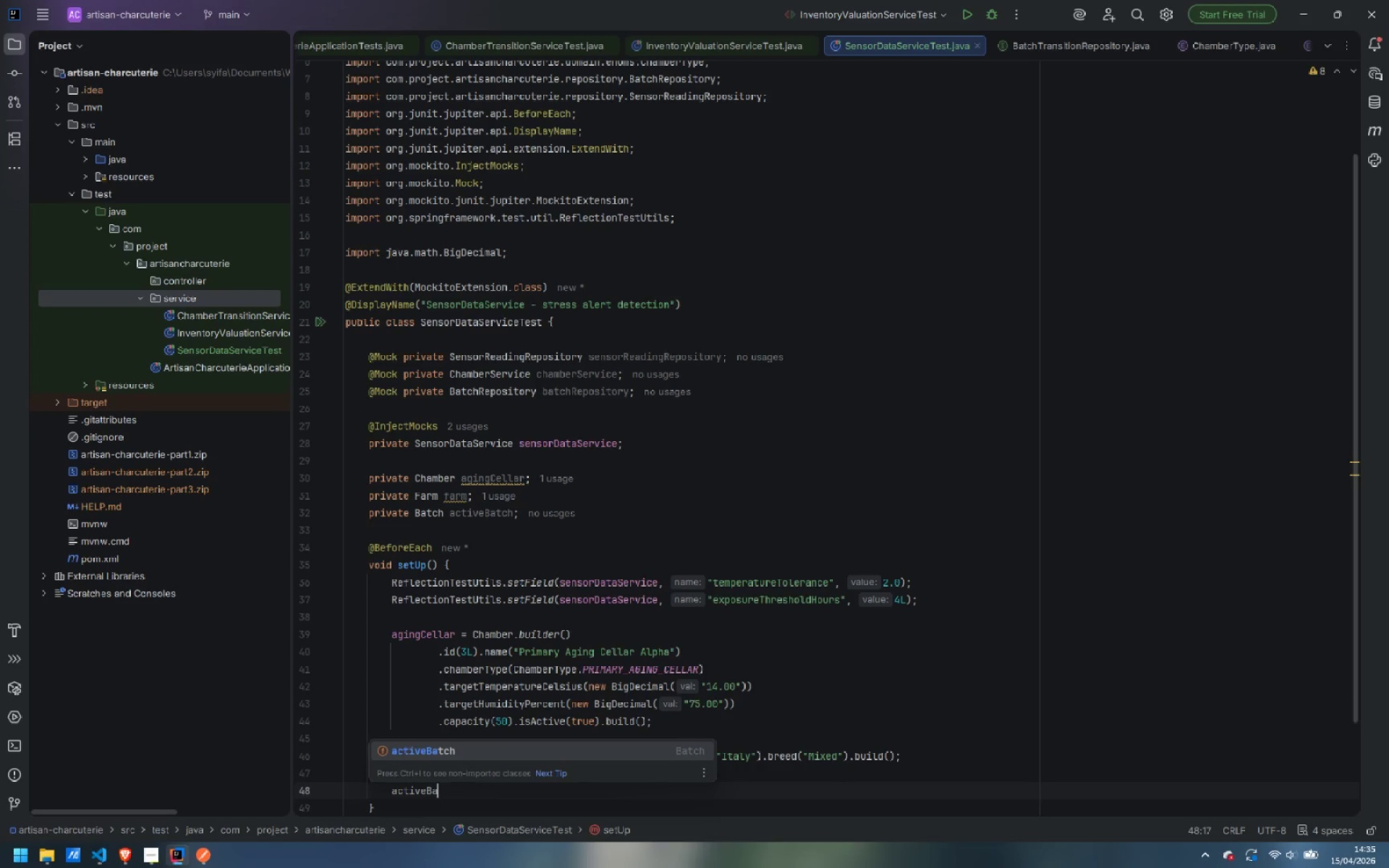 
key(Enter)
 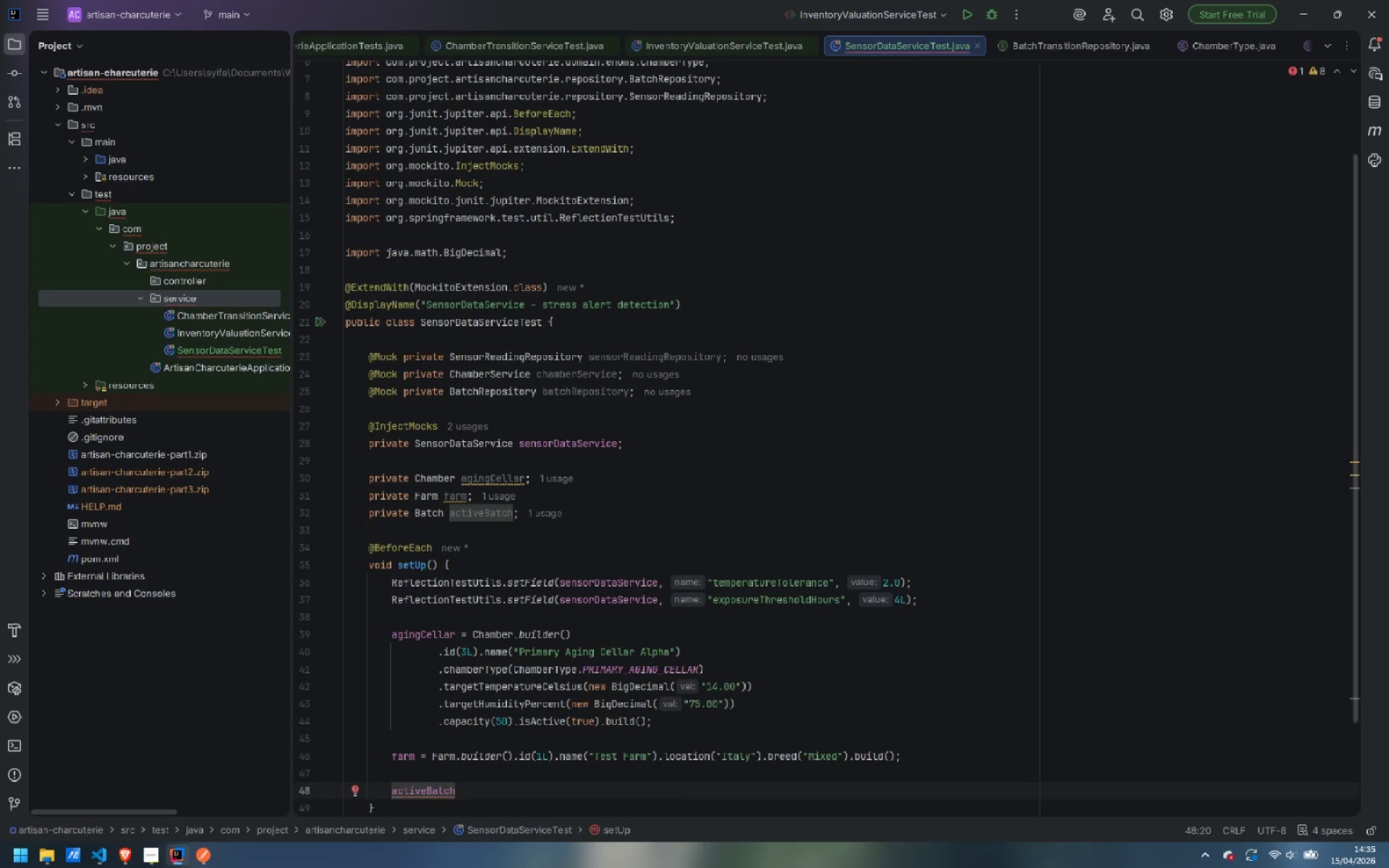 
type( = Batch.bui)
 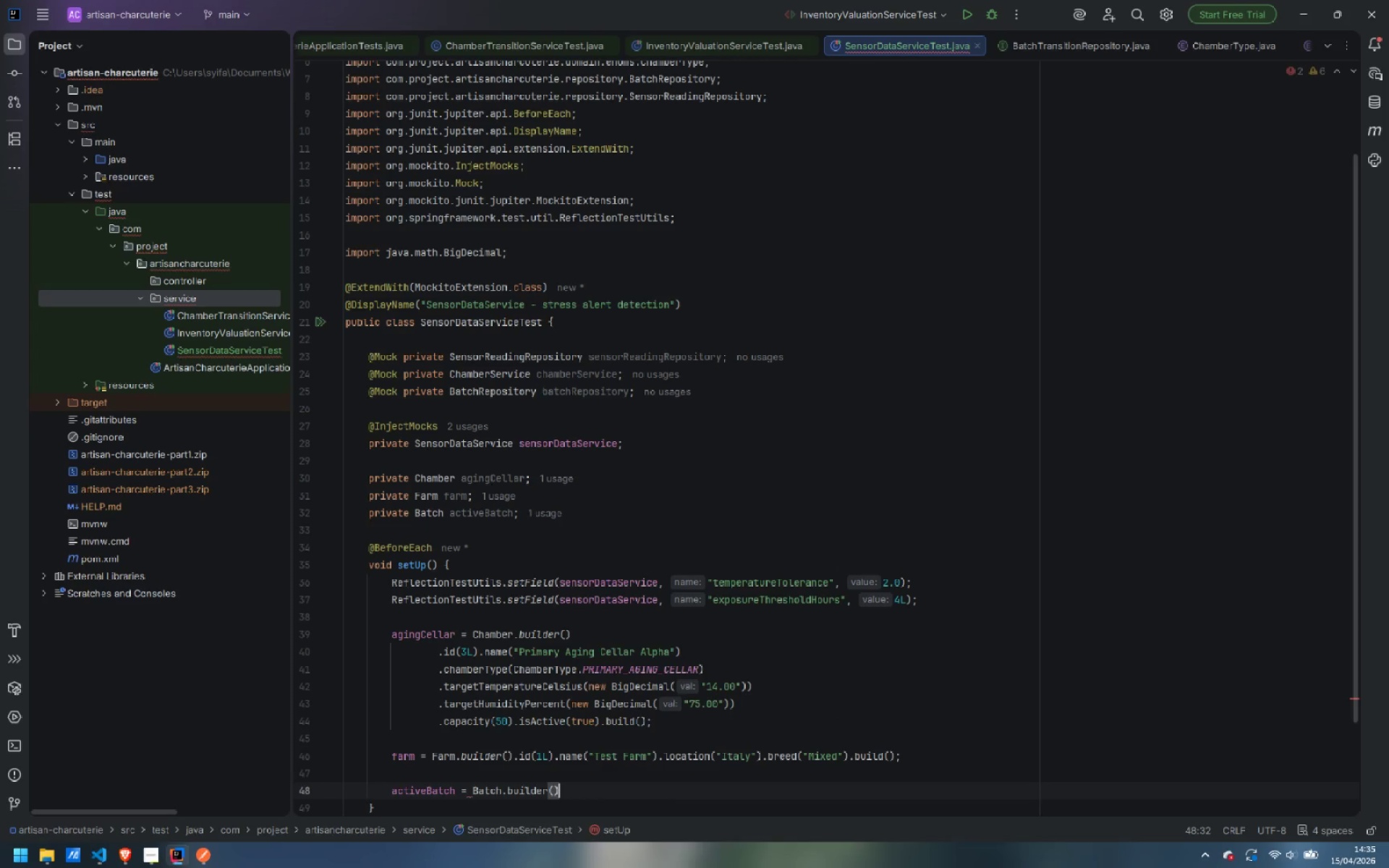 
 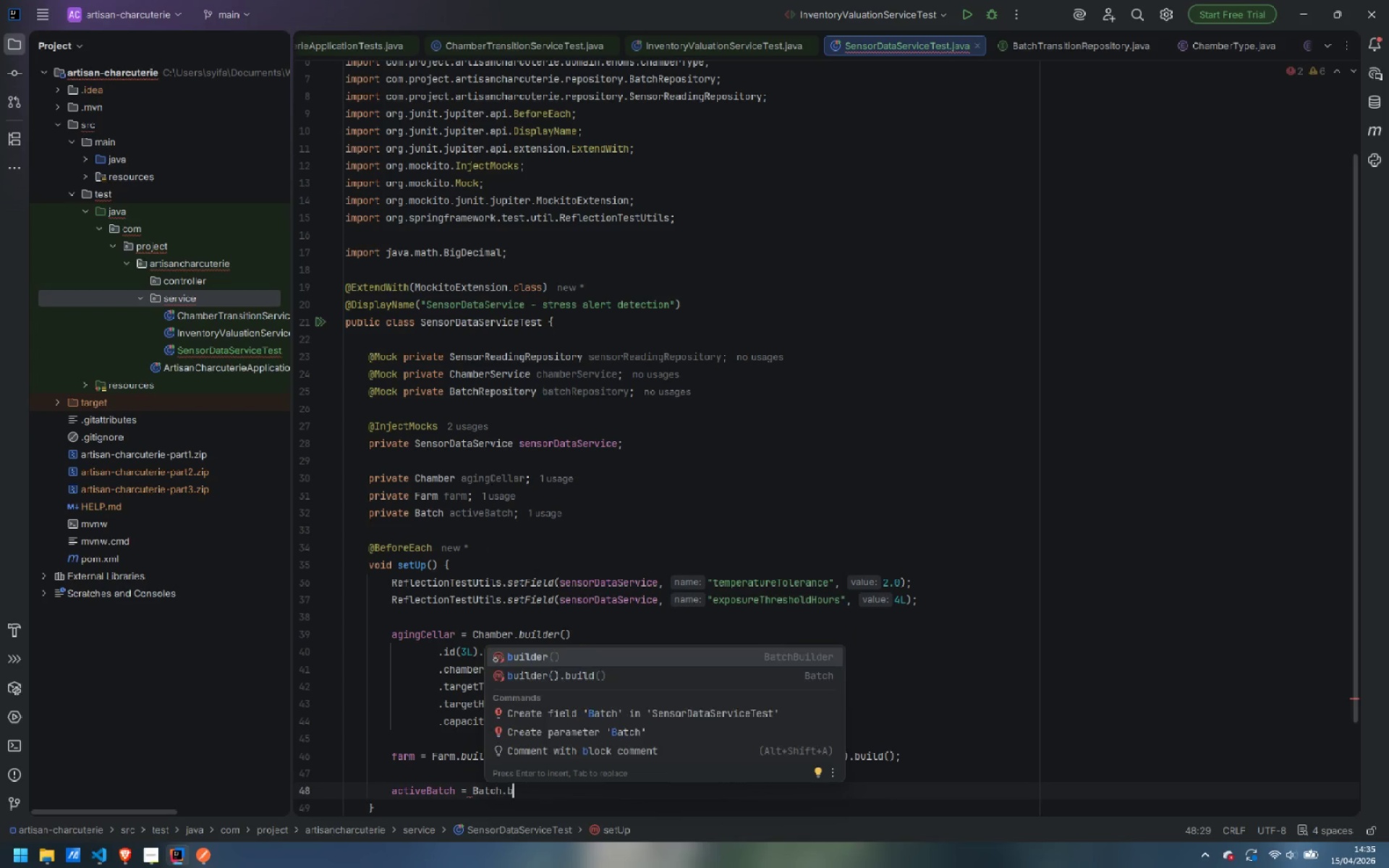 
key(Enter)
 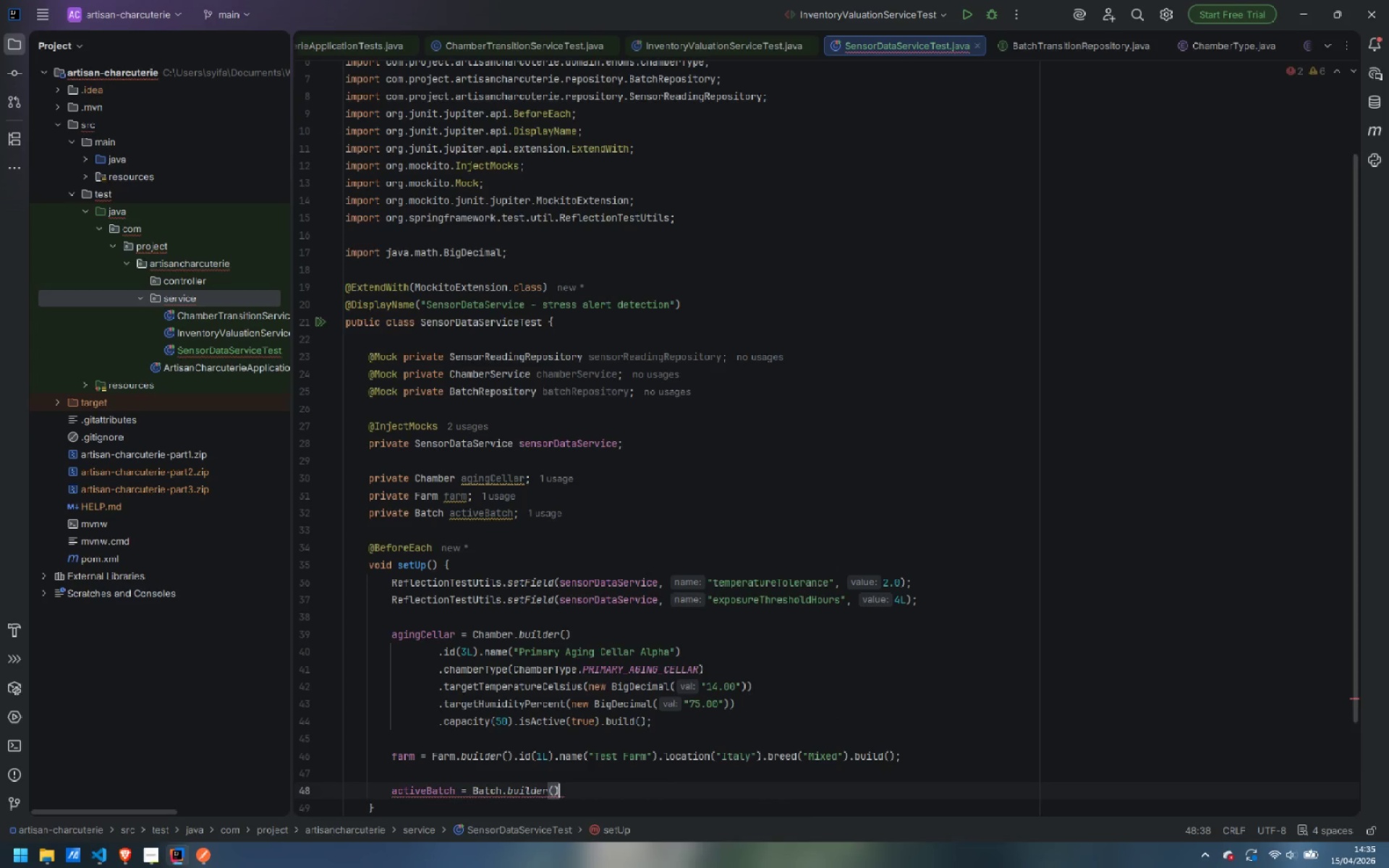 
key(Enter)
 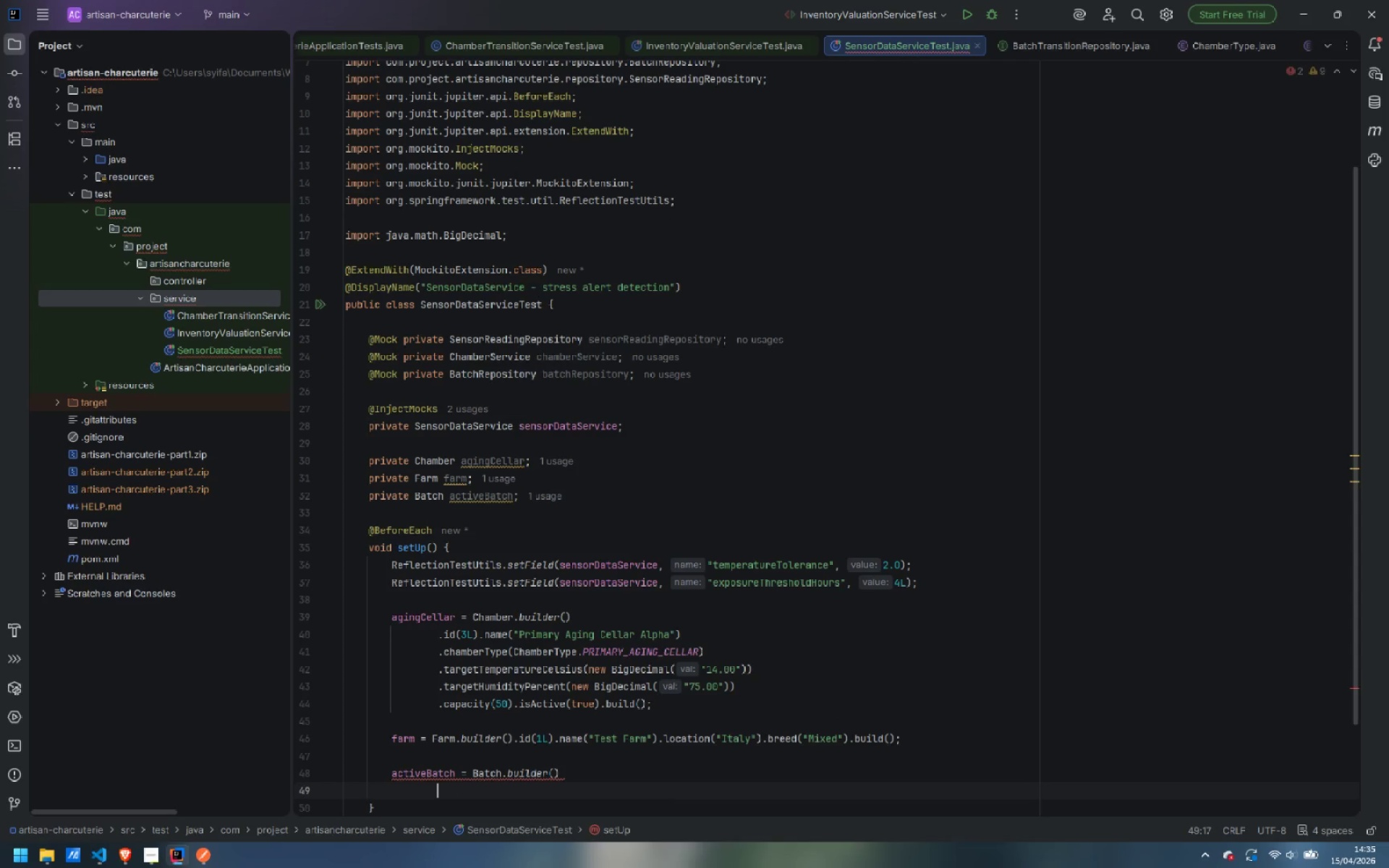 
type(.id)
 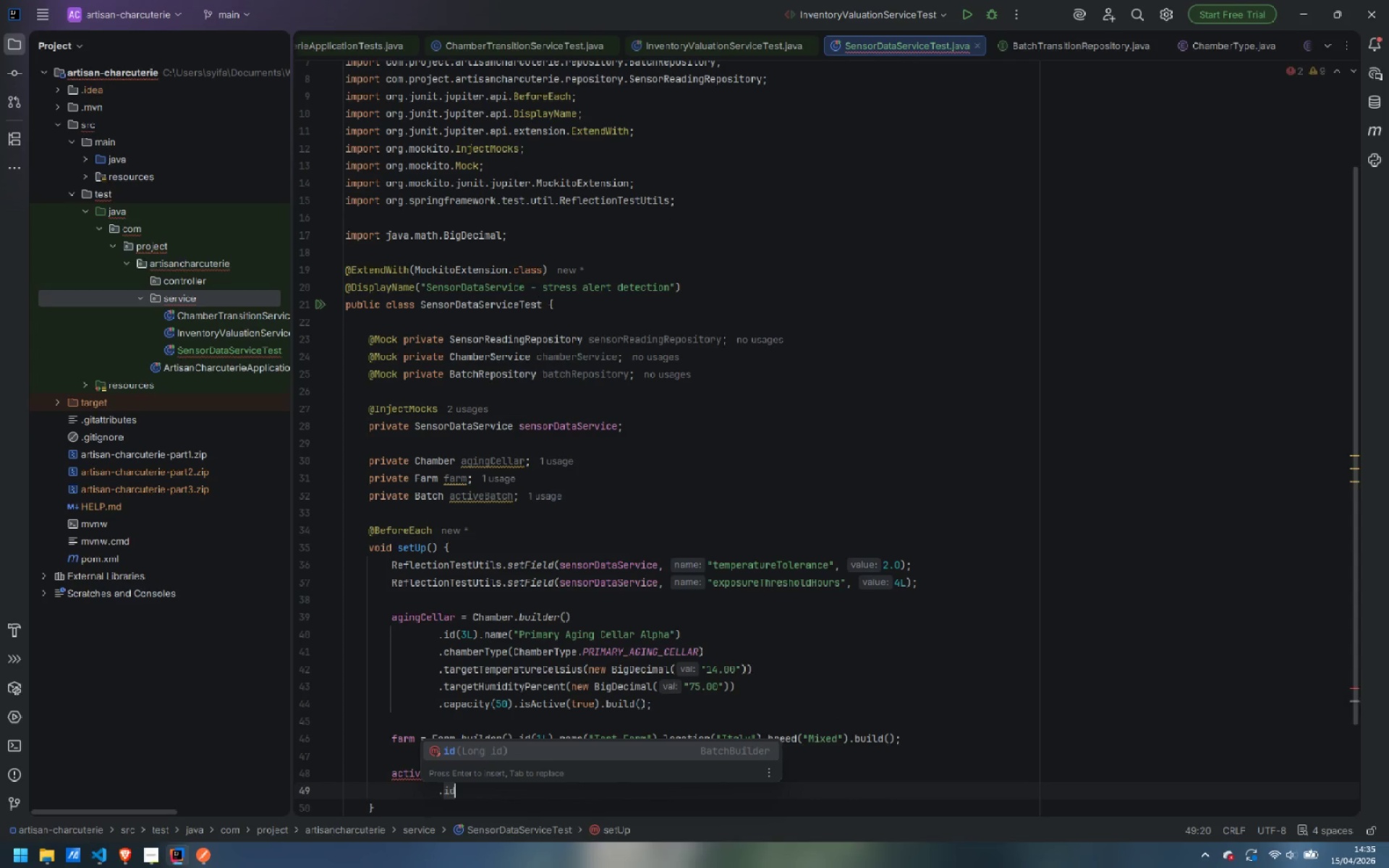 
key(Enter)
 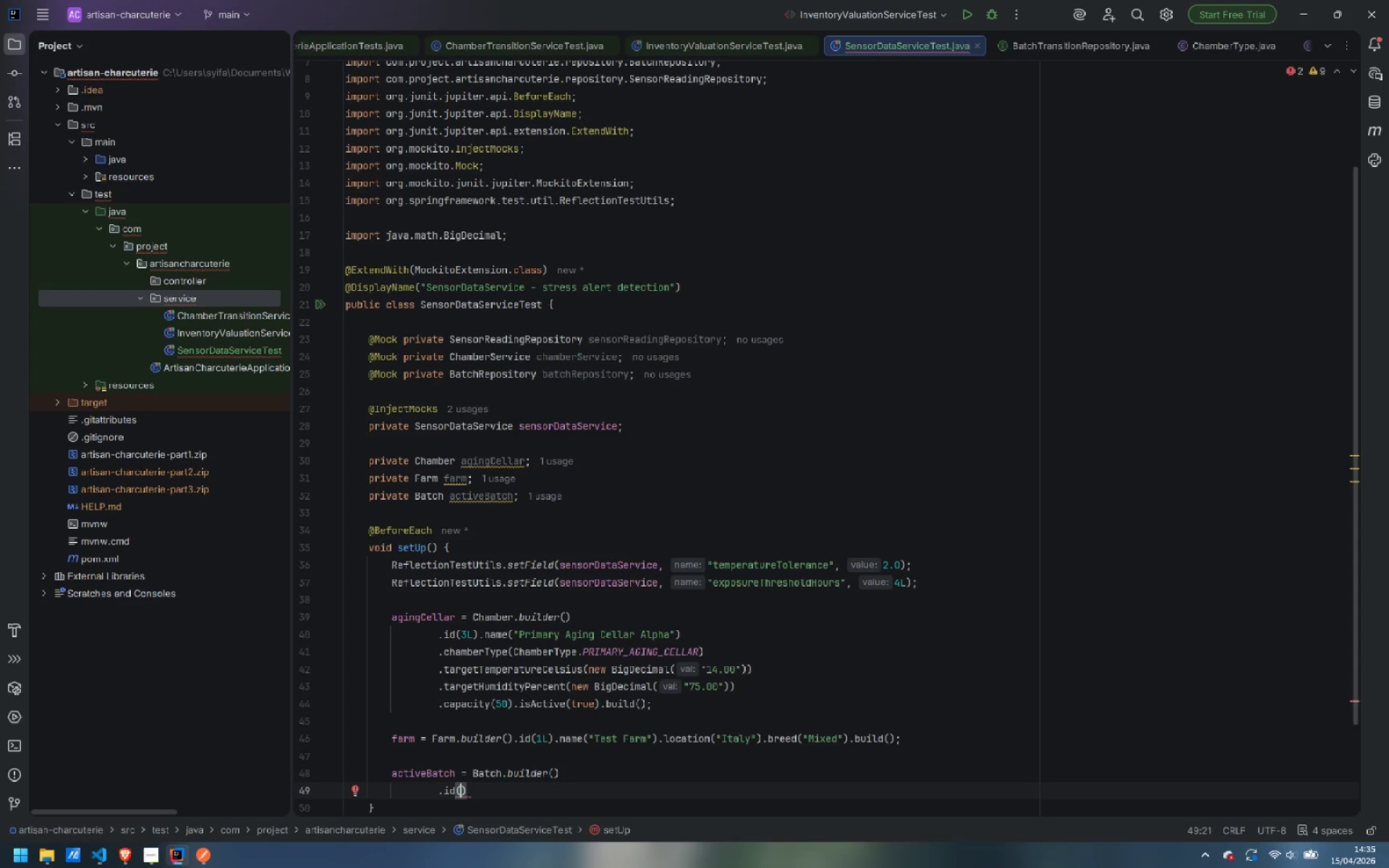 
type(10L)
 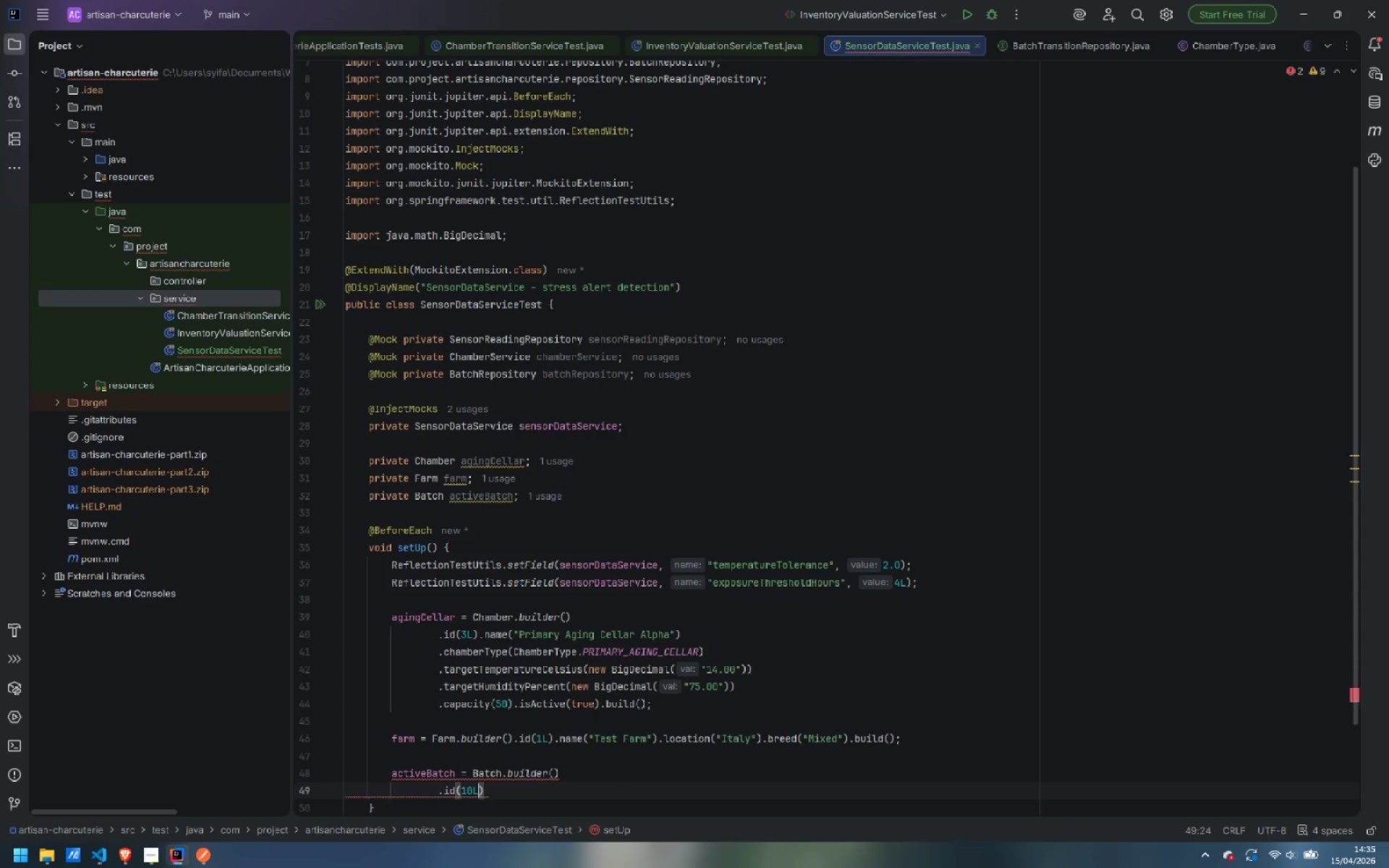 
key(ArrowRight)
 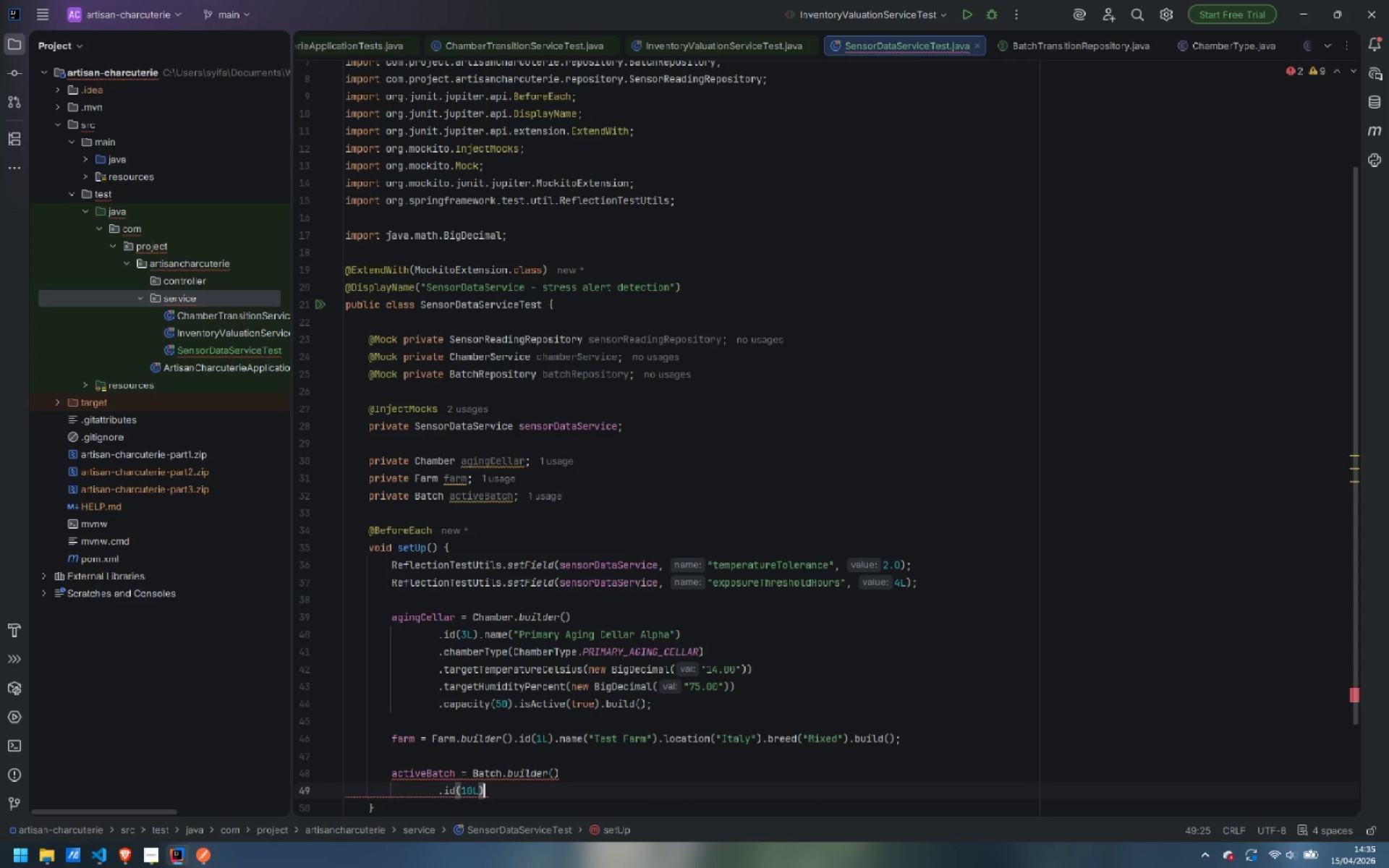 
type(.bat)
 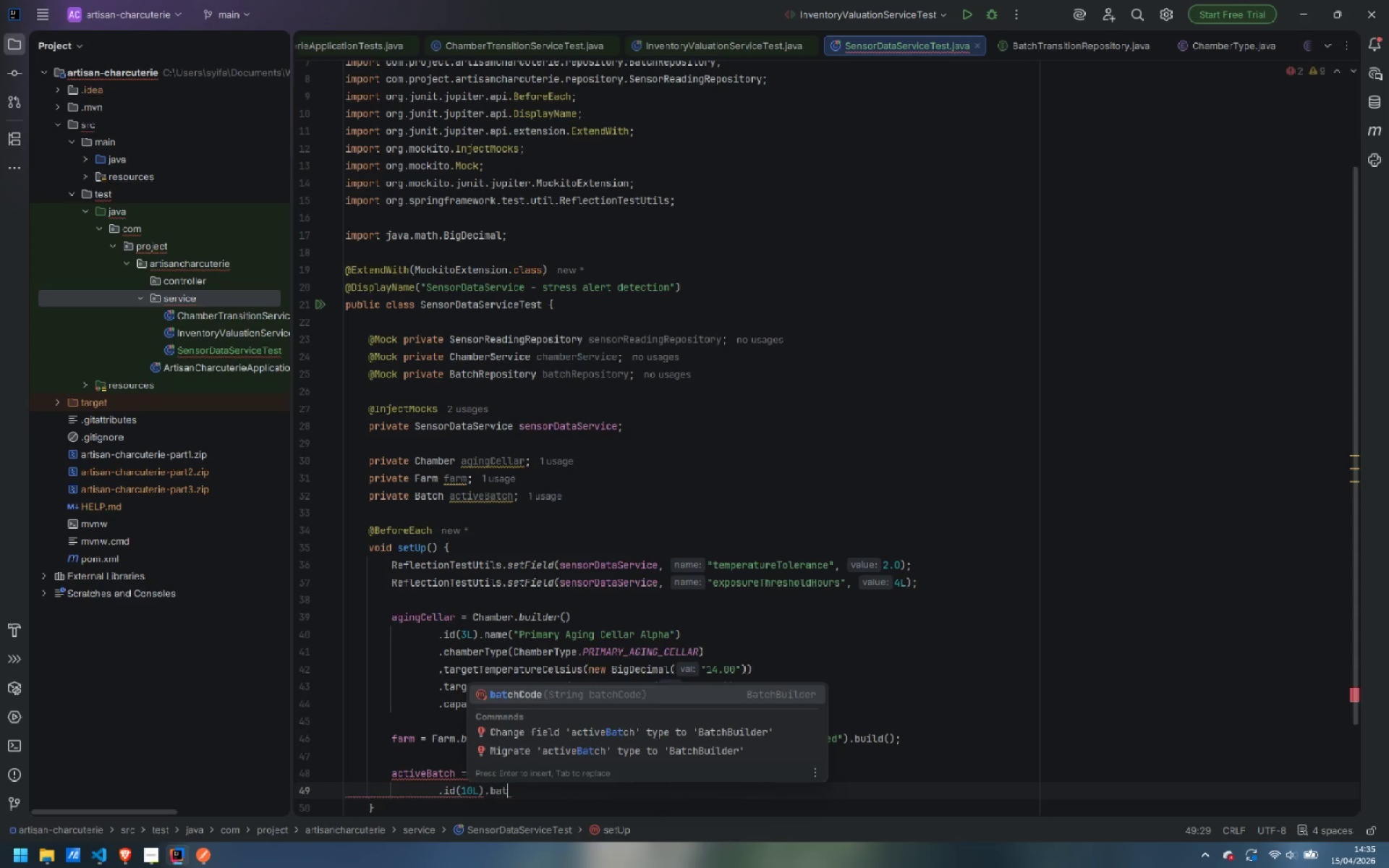 
key(Enter)
 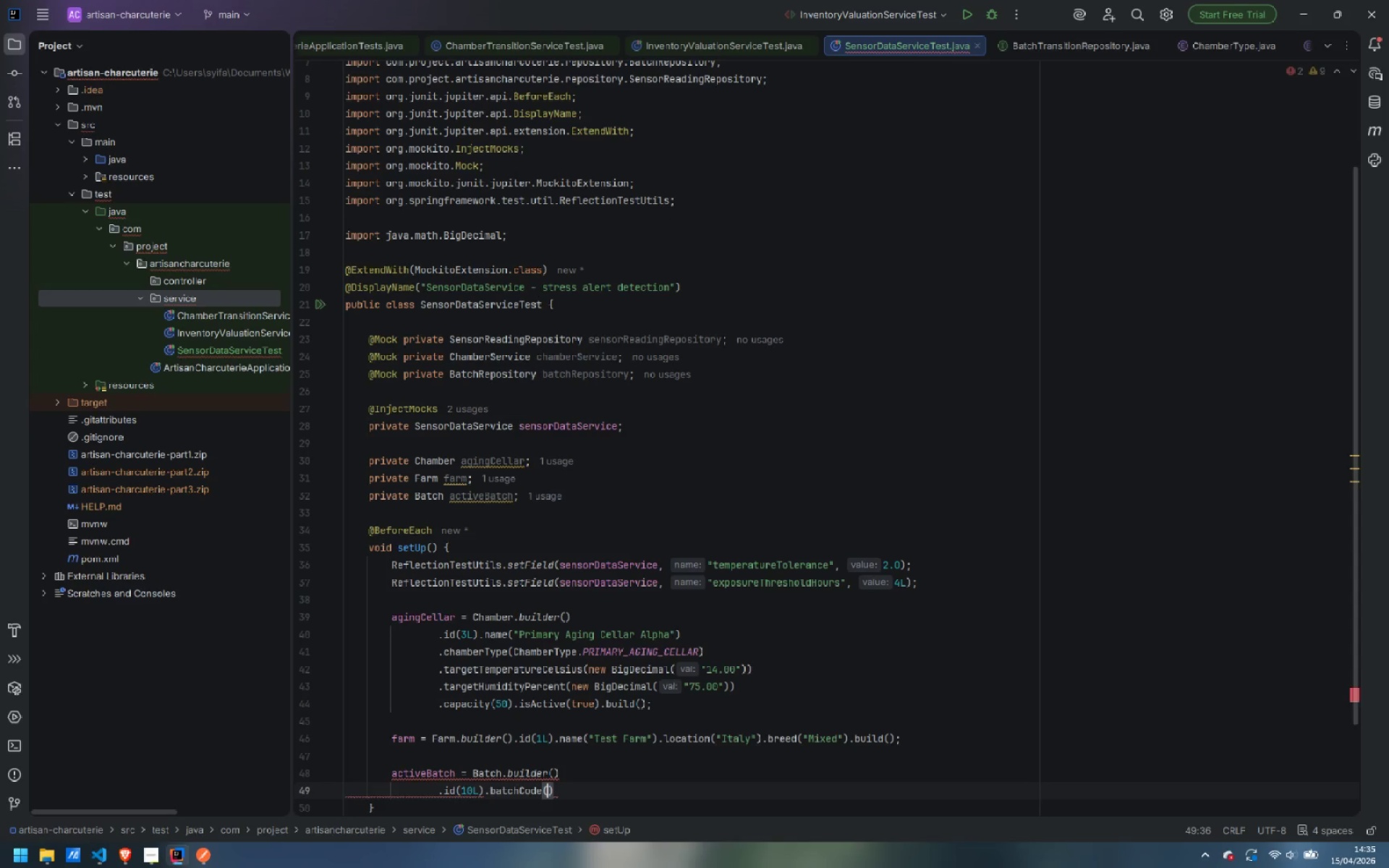 
type("PRO-2024-001)
 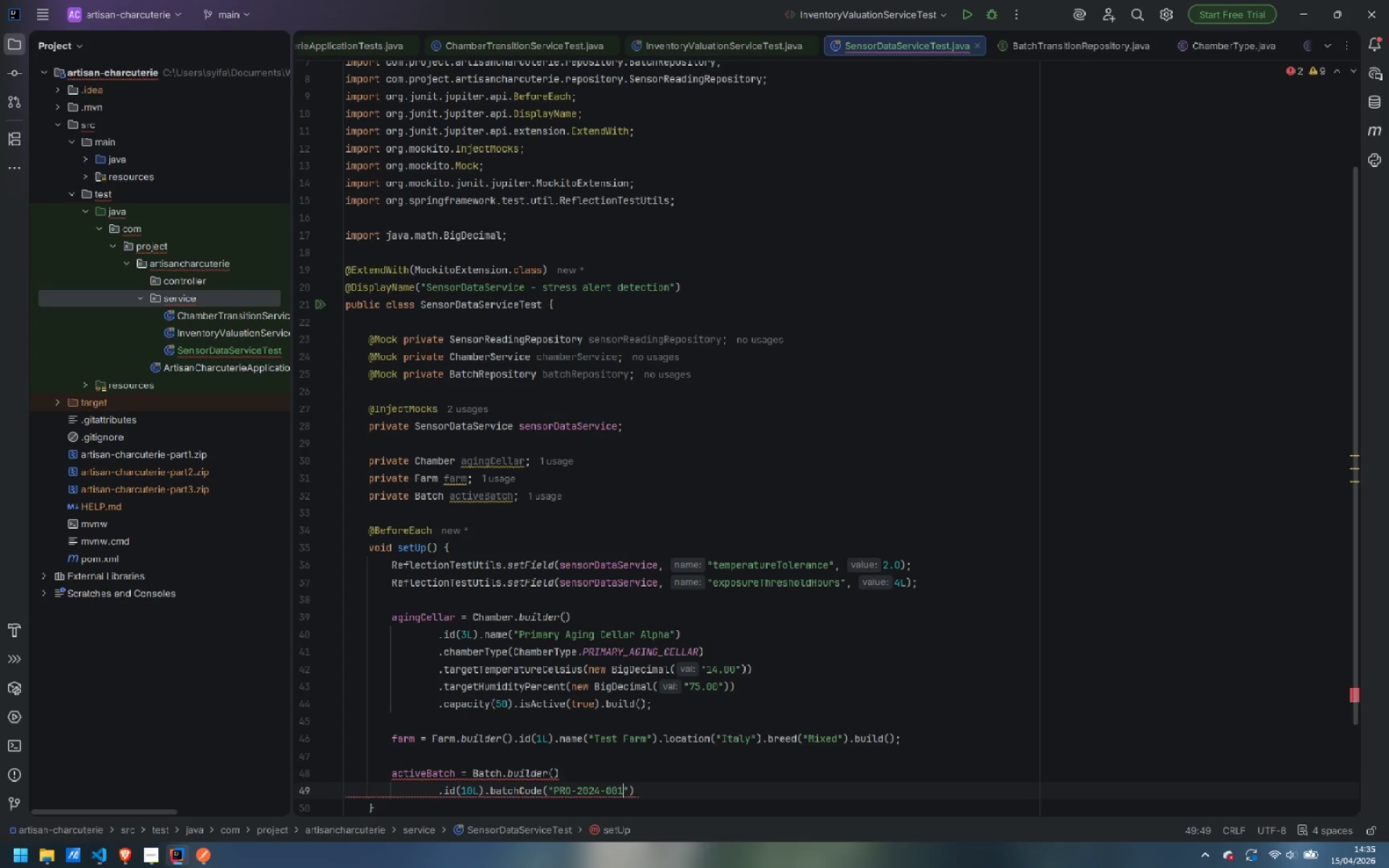 
key(ArrowRight)
 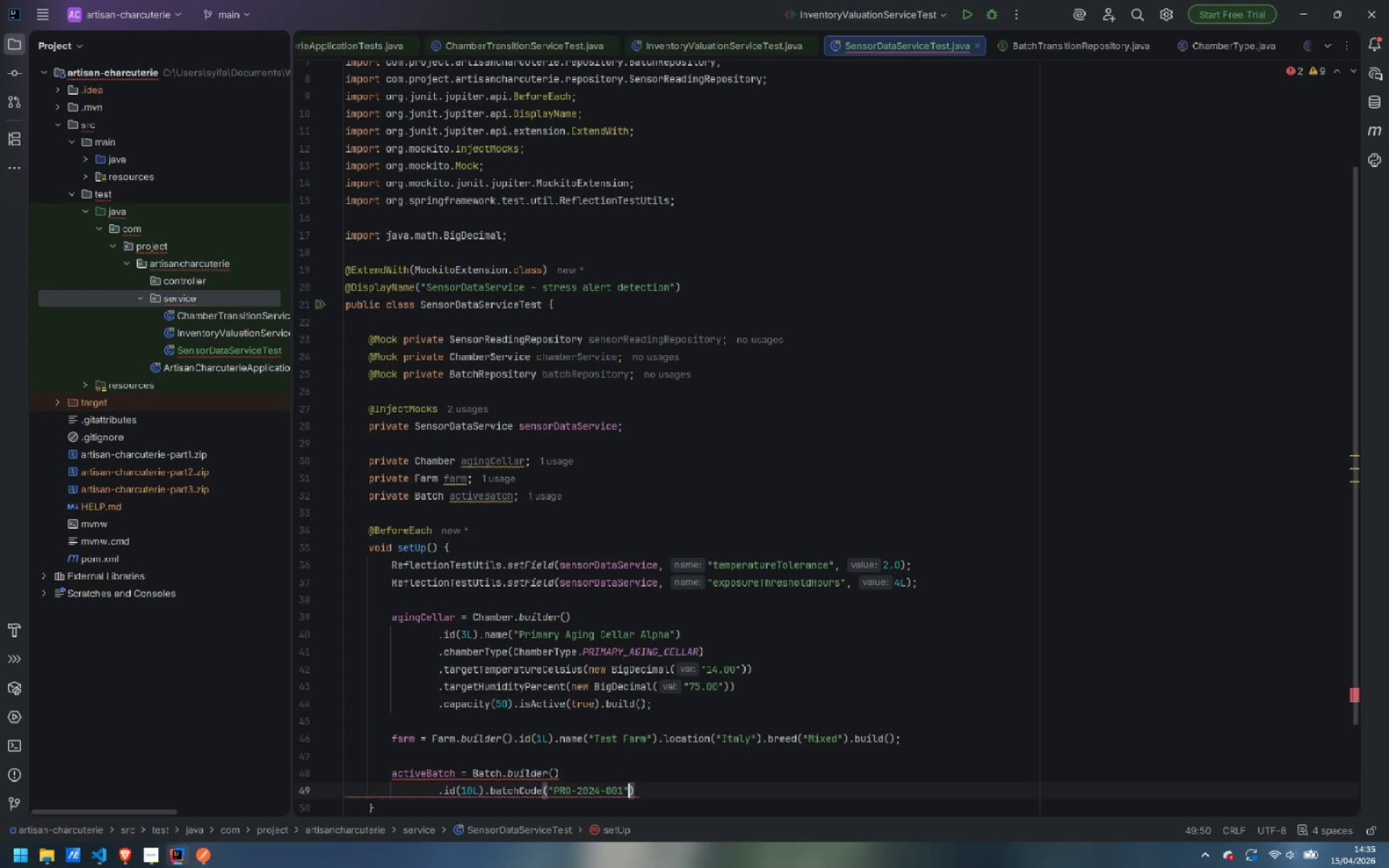 
key(ArrowRight)
 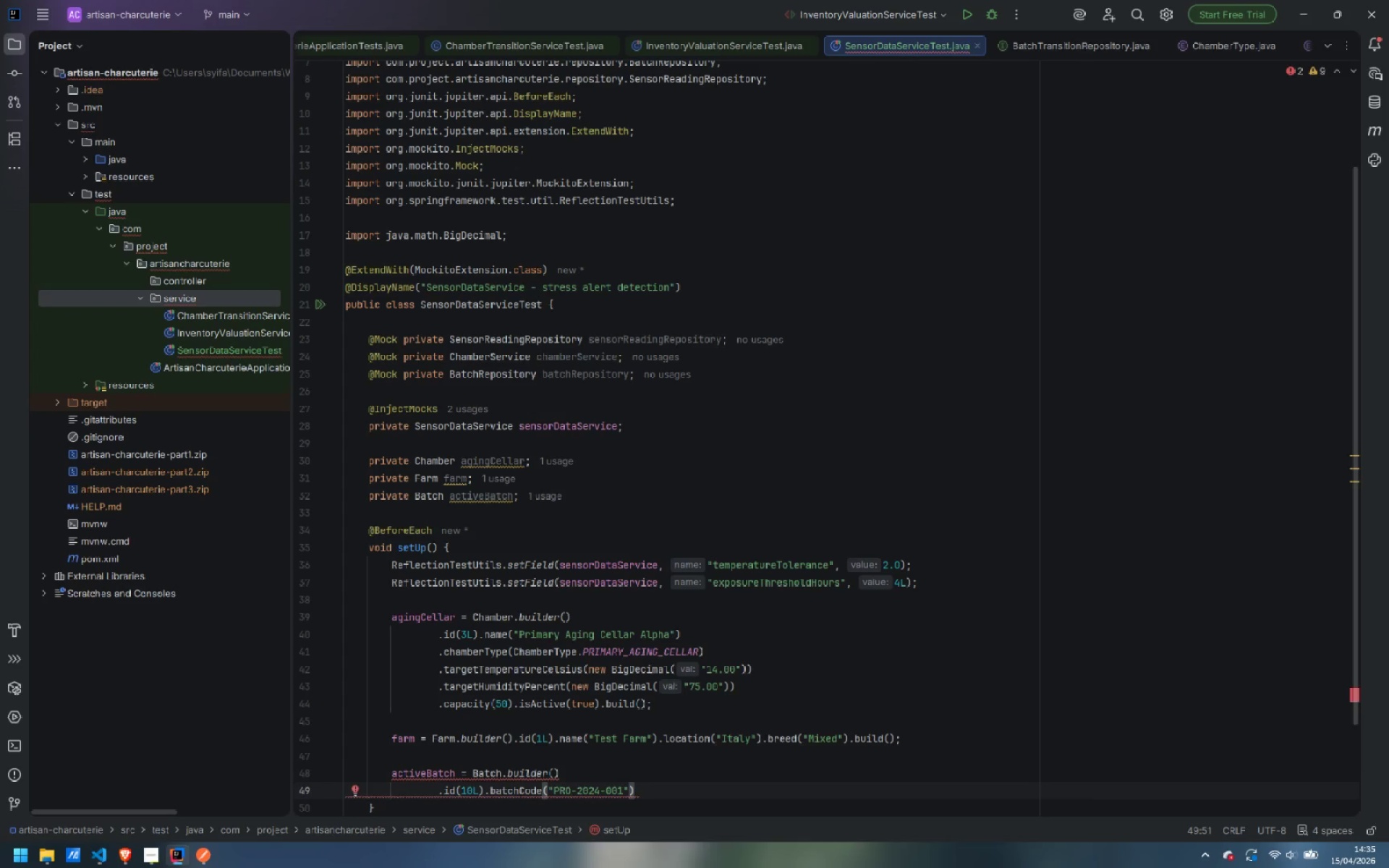 
type(.fa)
 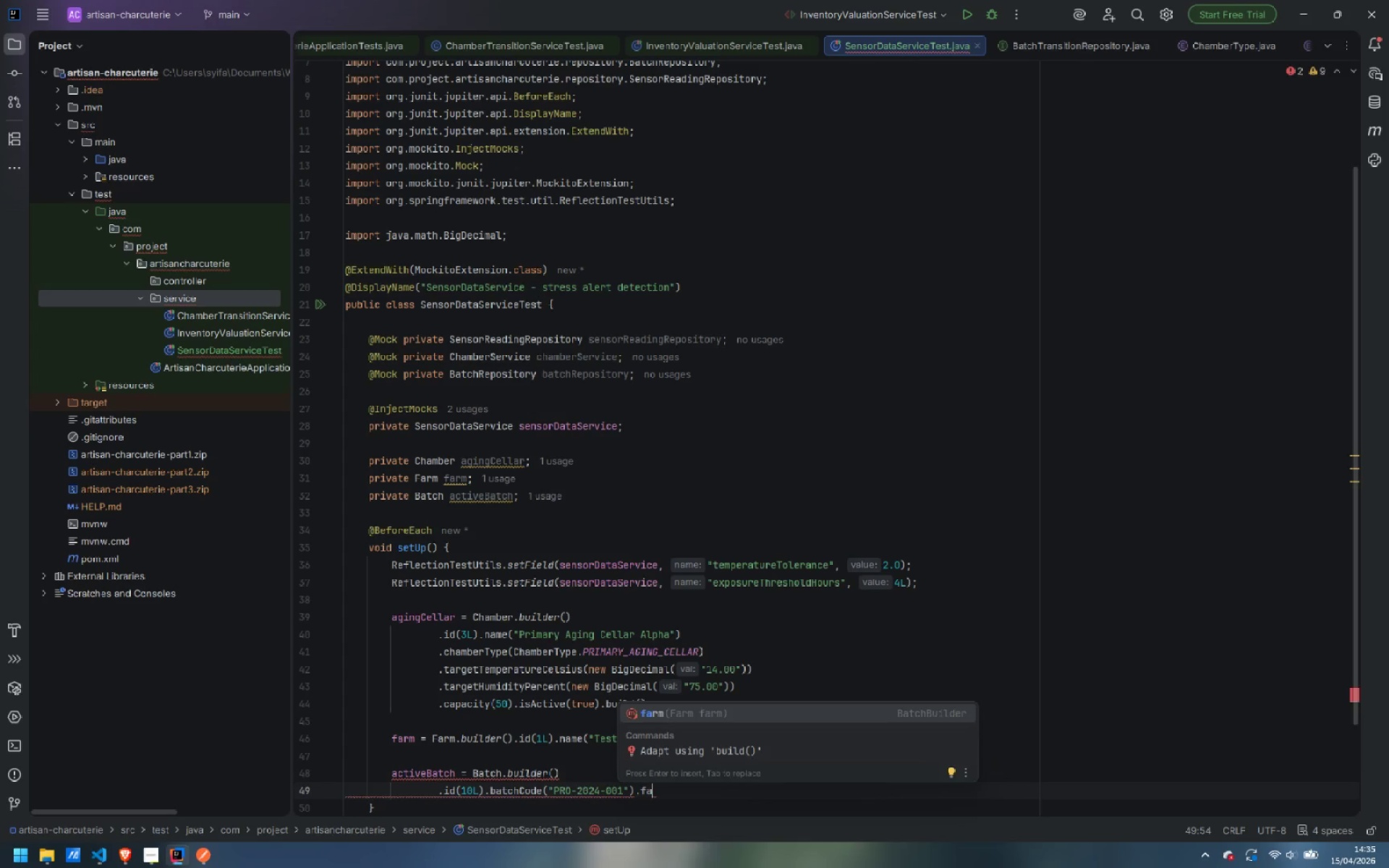 
key(Enter)
 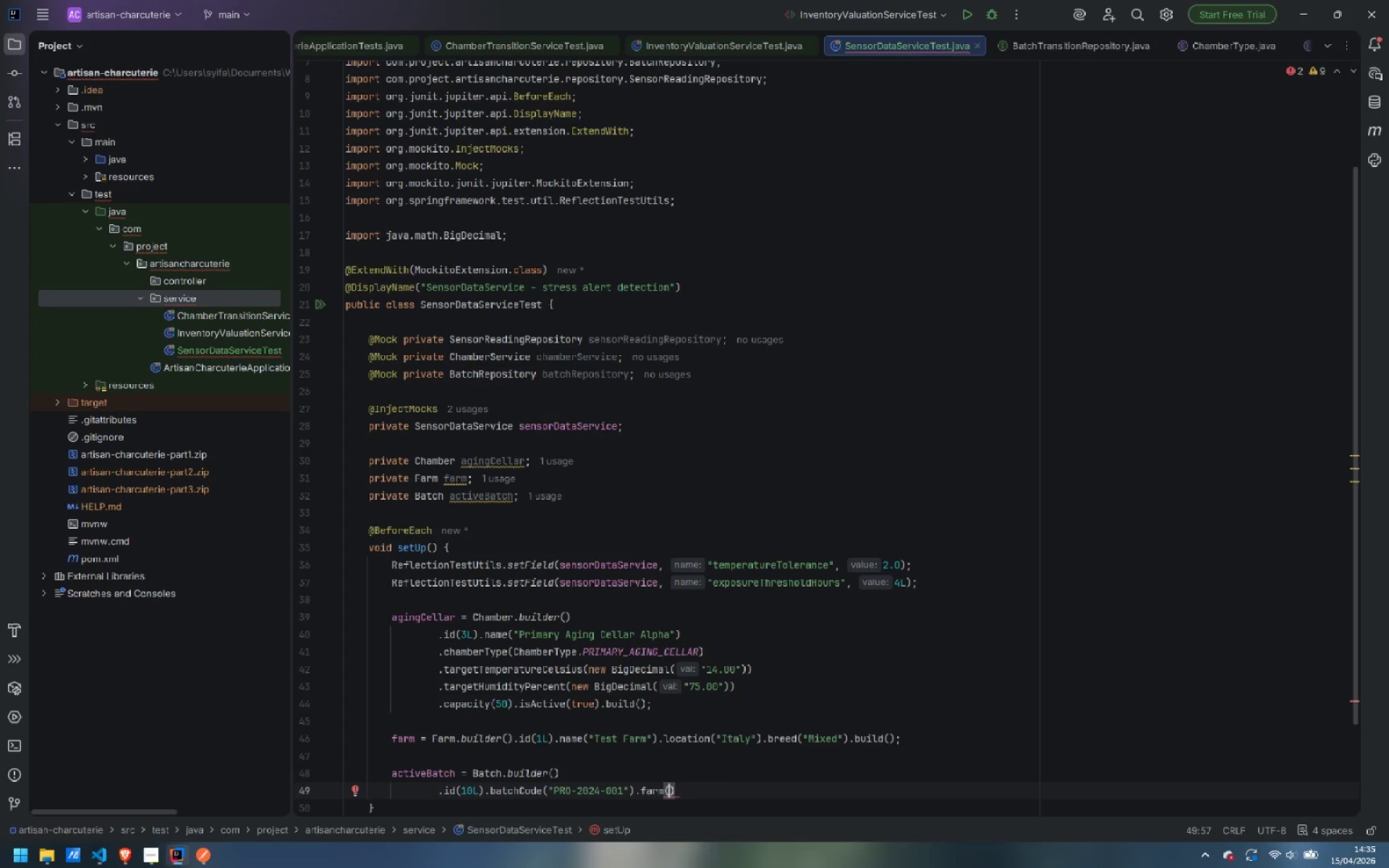 
type(far)
 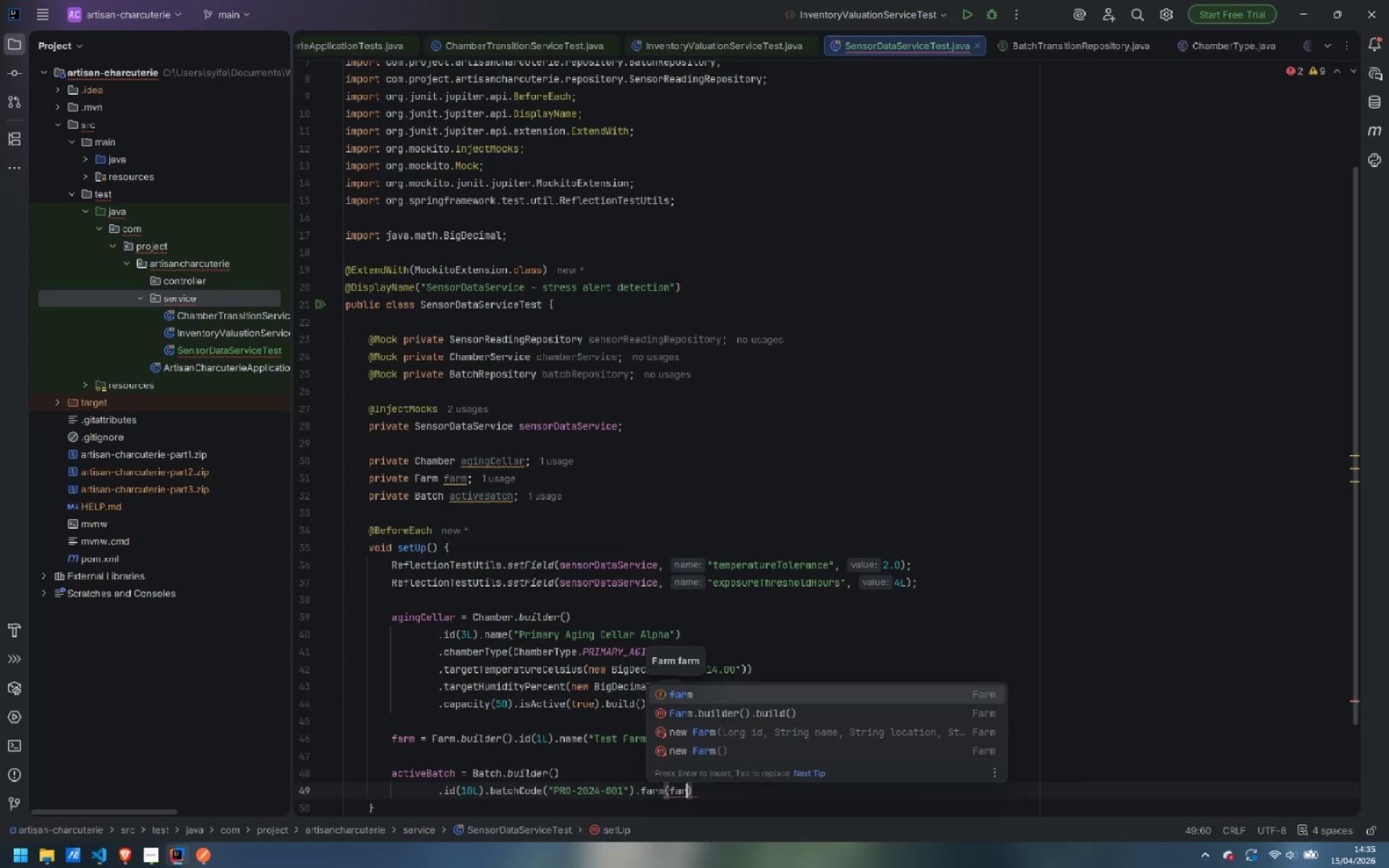 
key(Enter)
 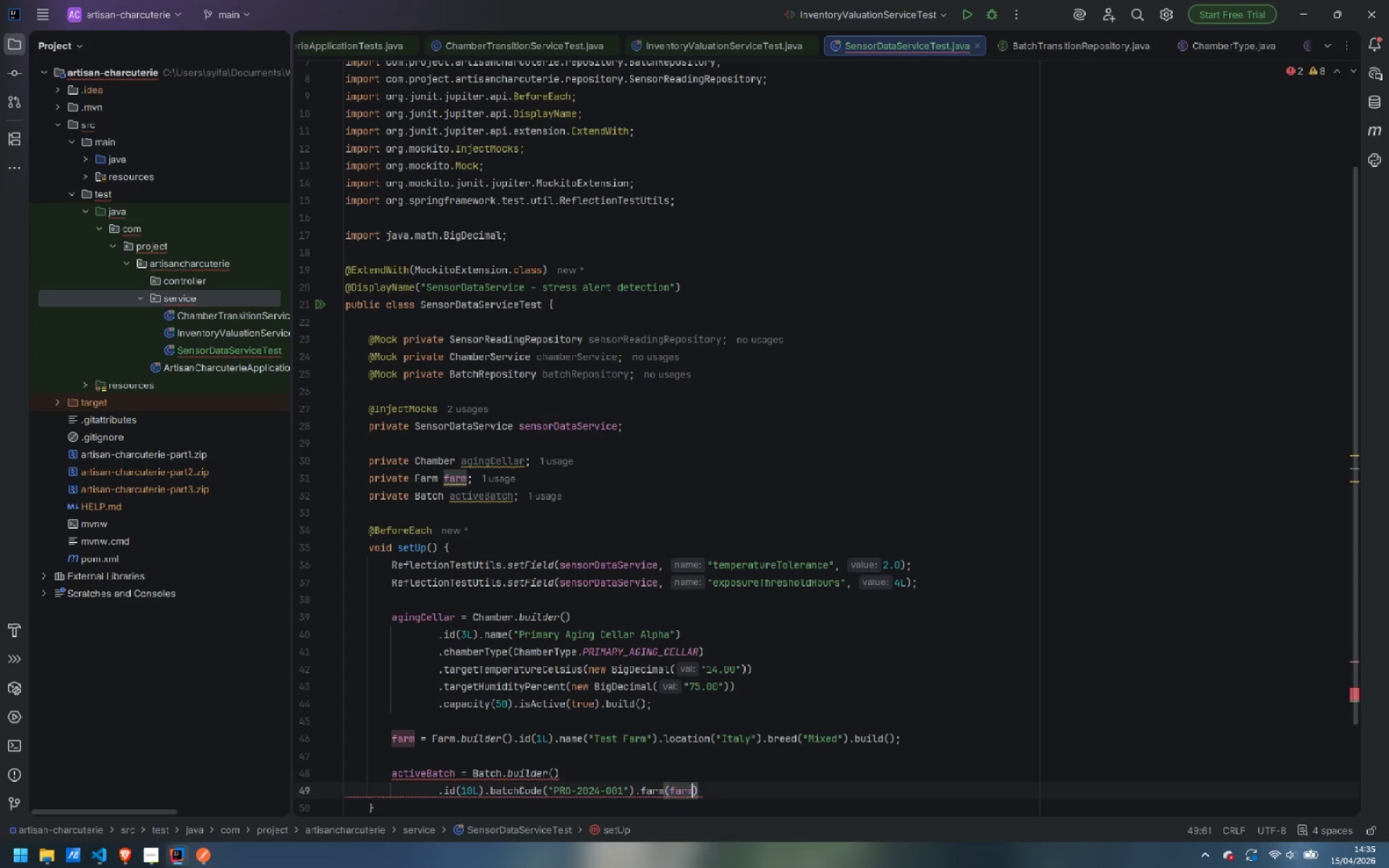 
key(ArrowRight)
 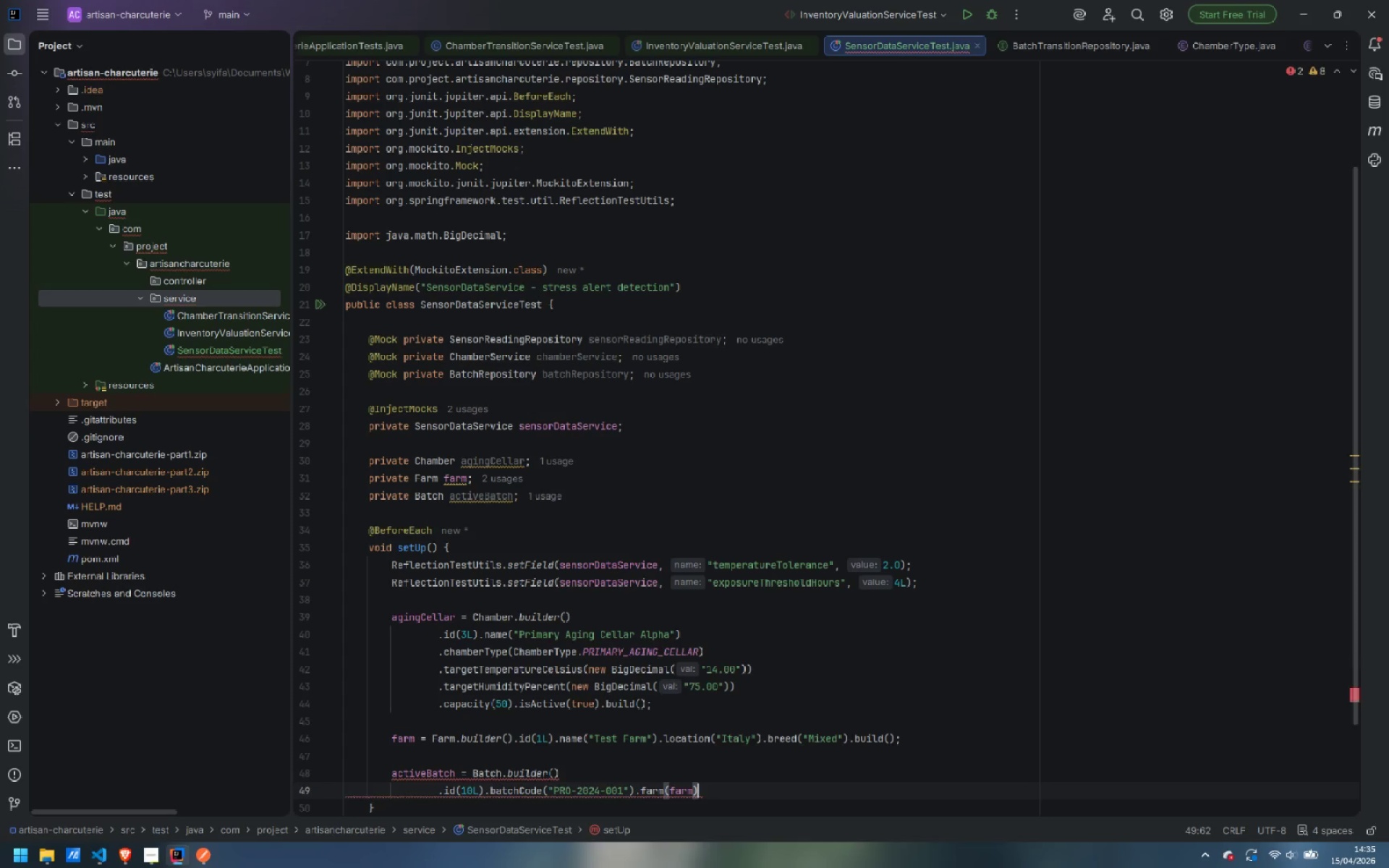 
key(Enter)
 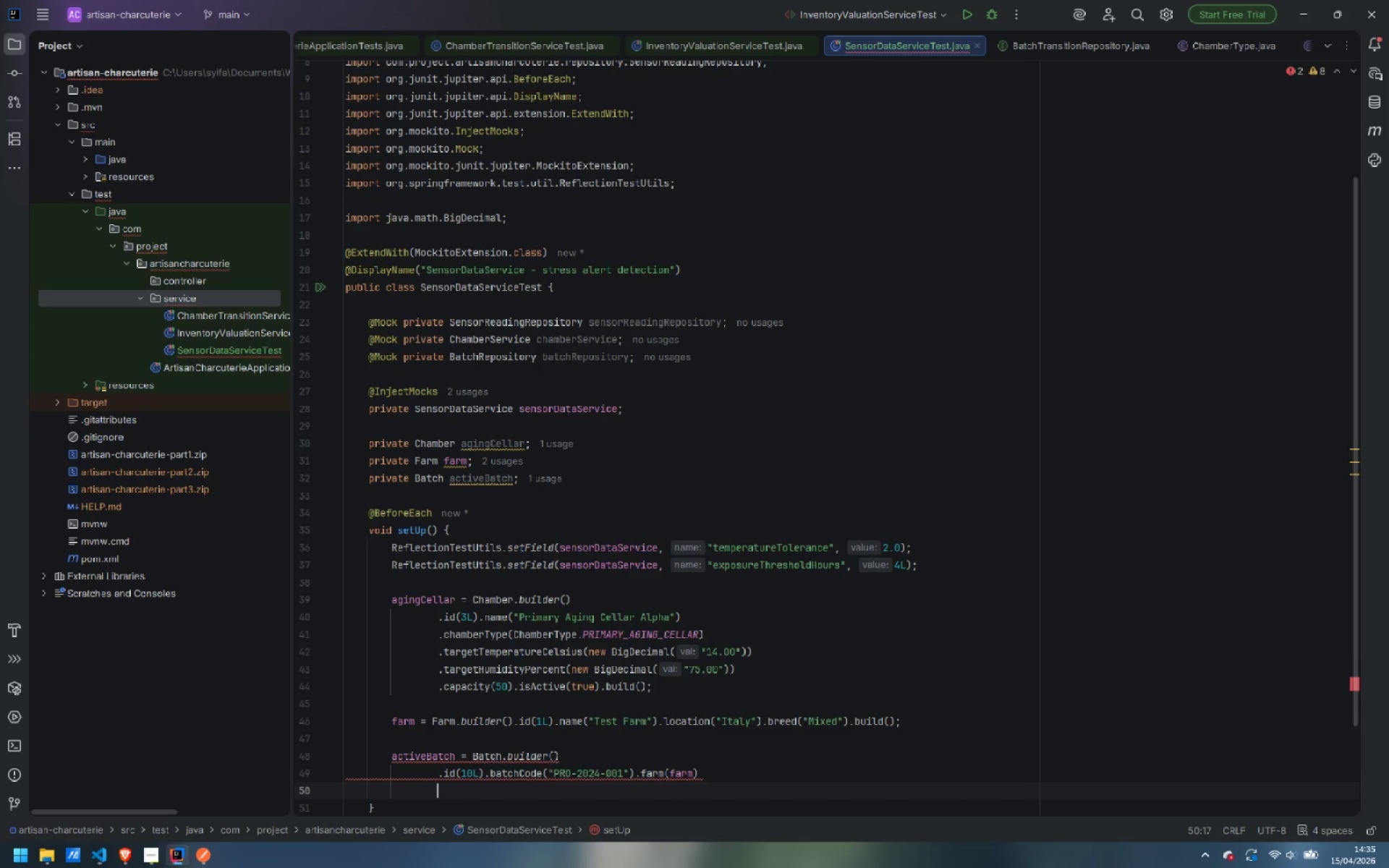 
type(.pro)
 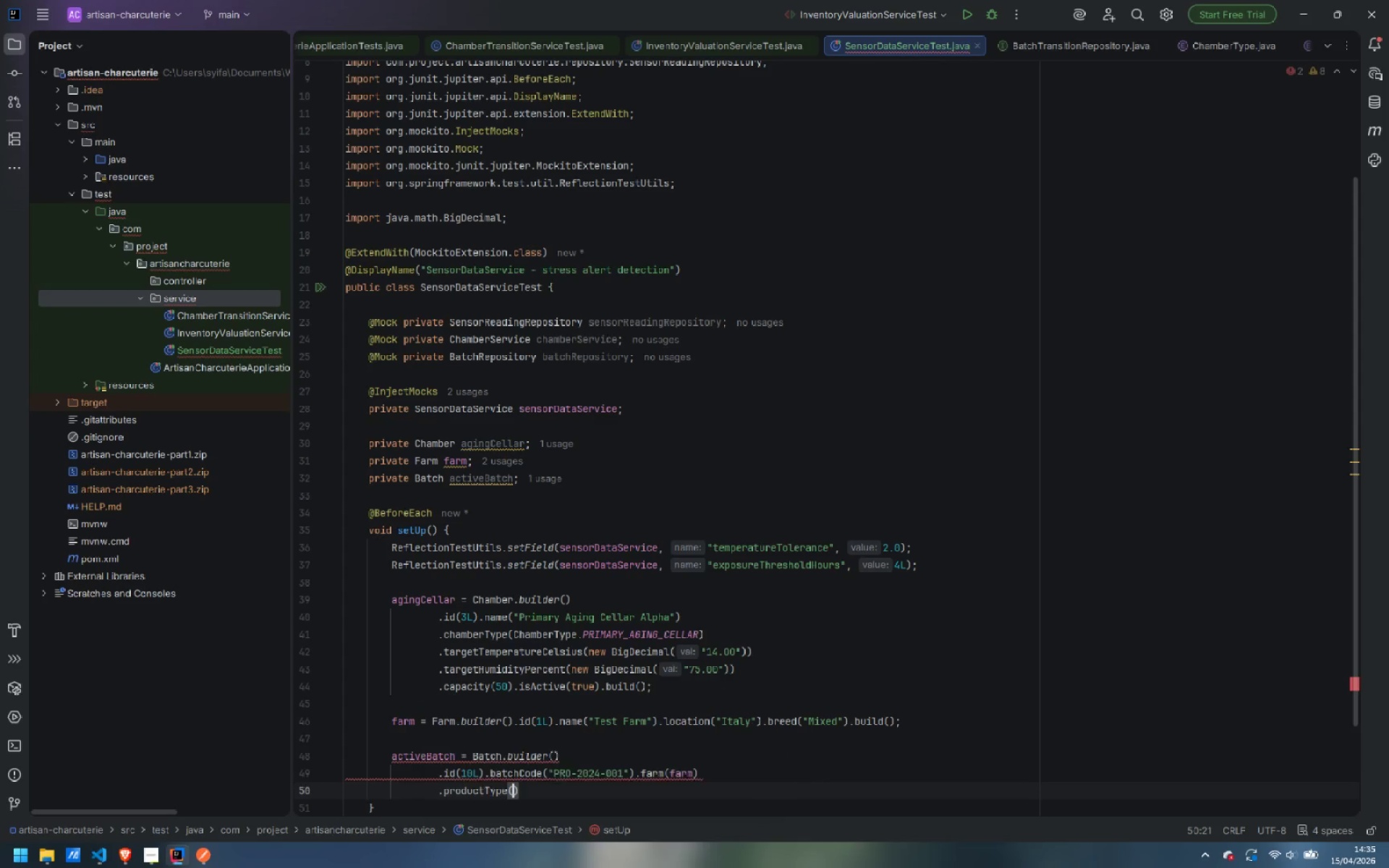 
key(Enter)
 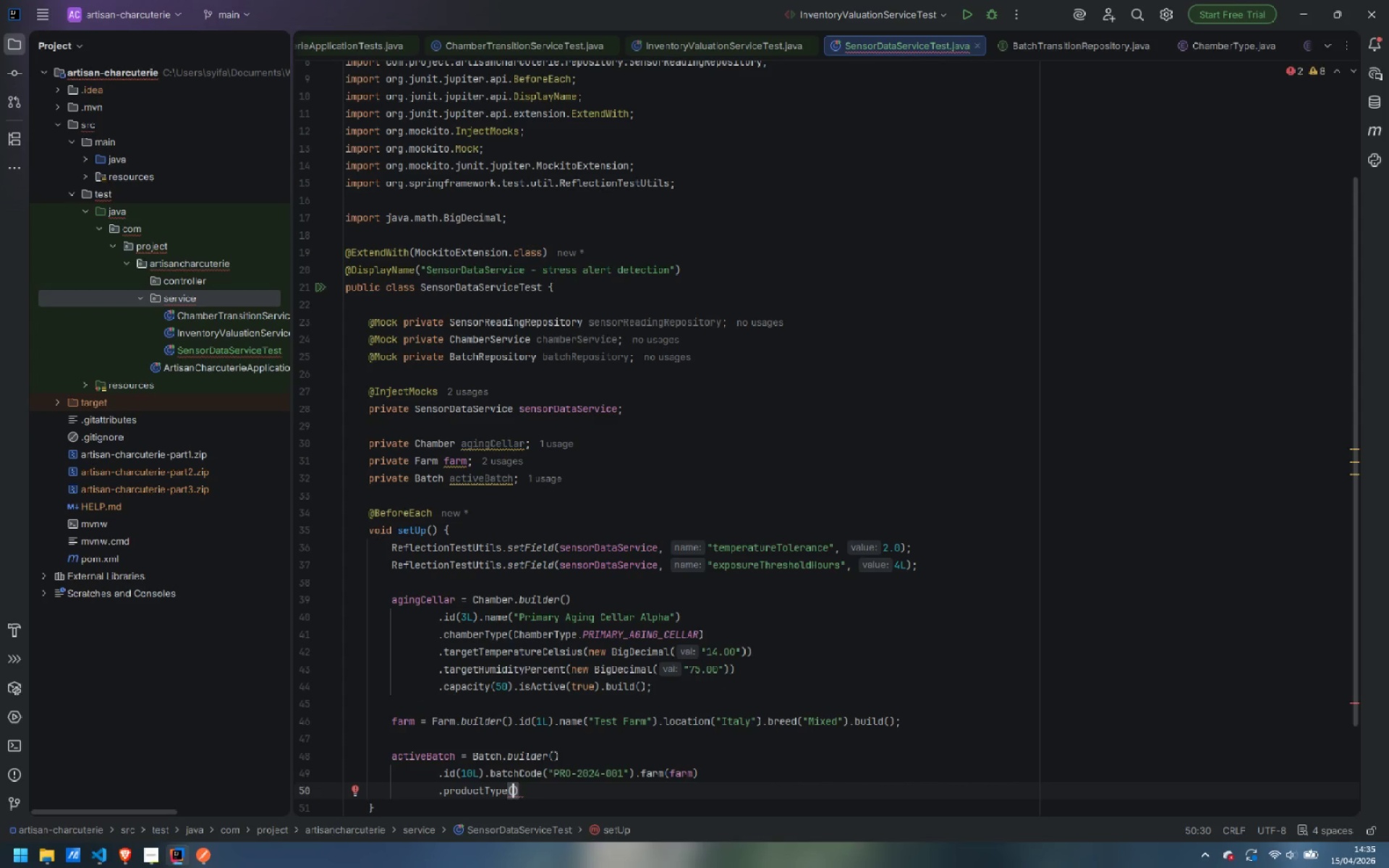 
type(PROS)
 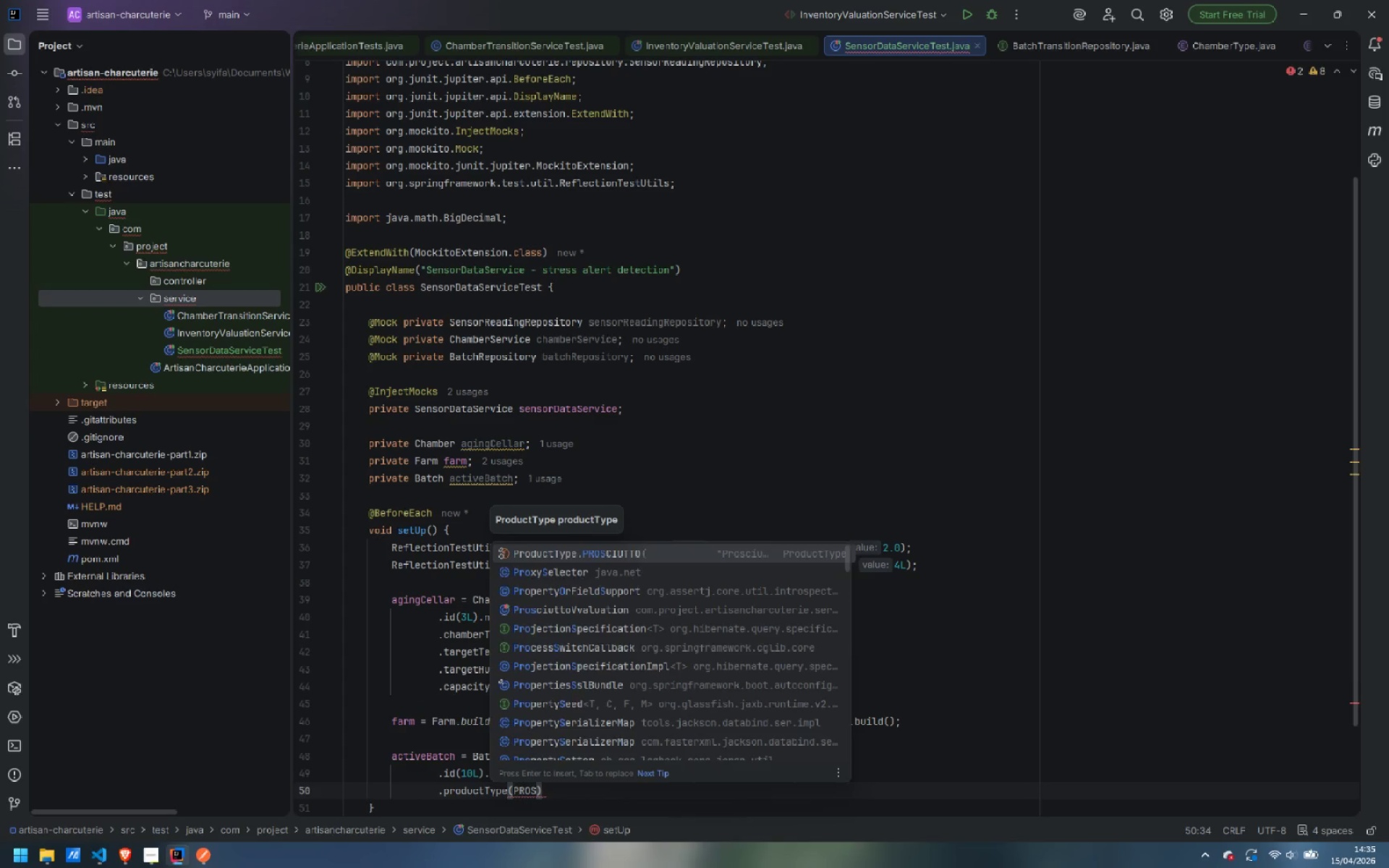 
key(Enter)
 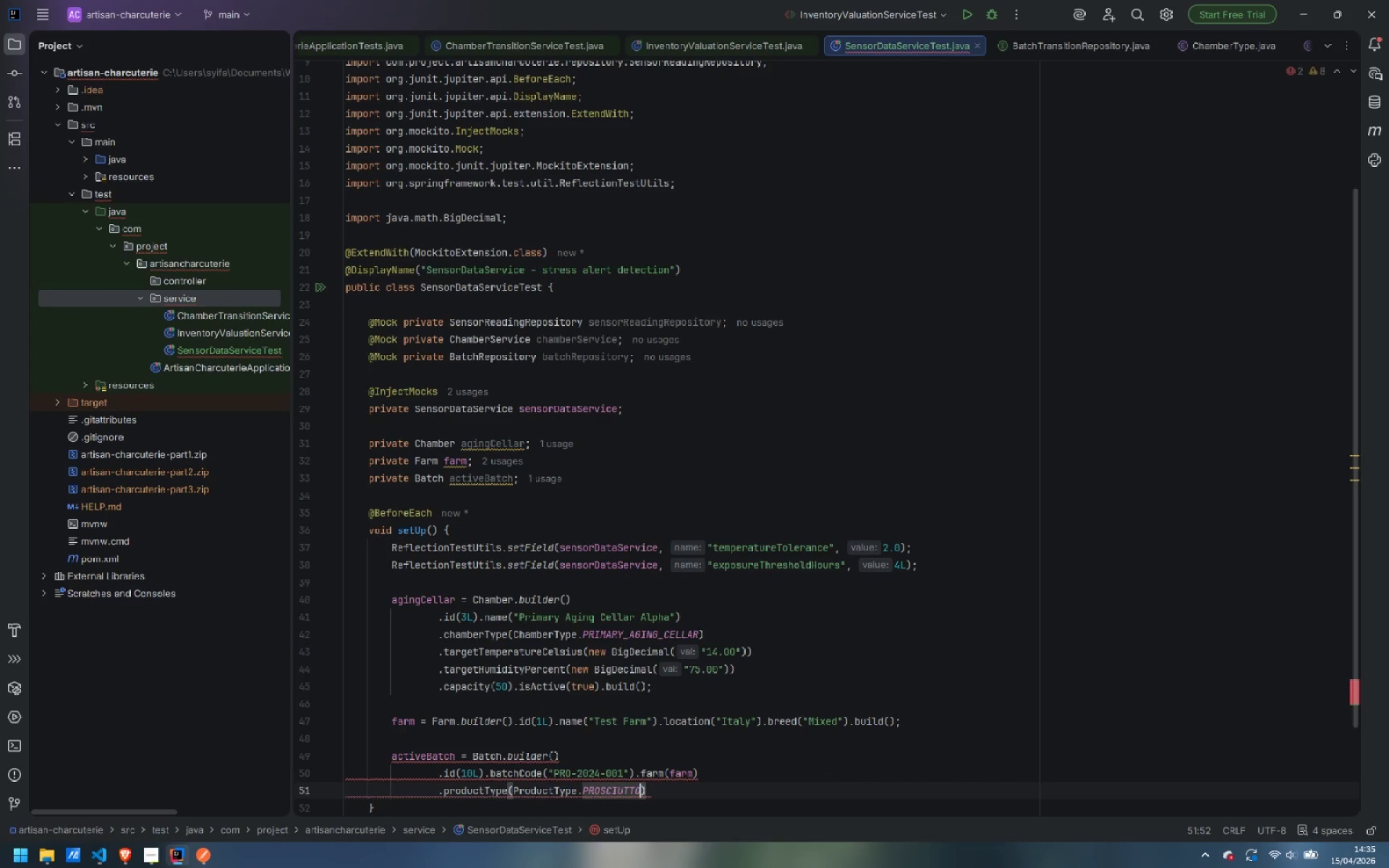 
key(ArrowRight)
 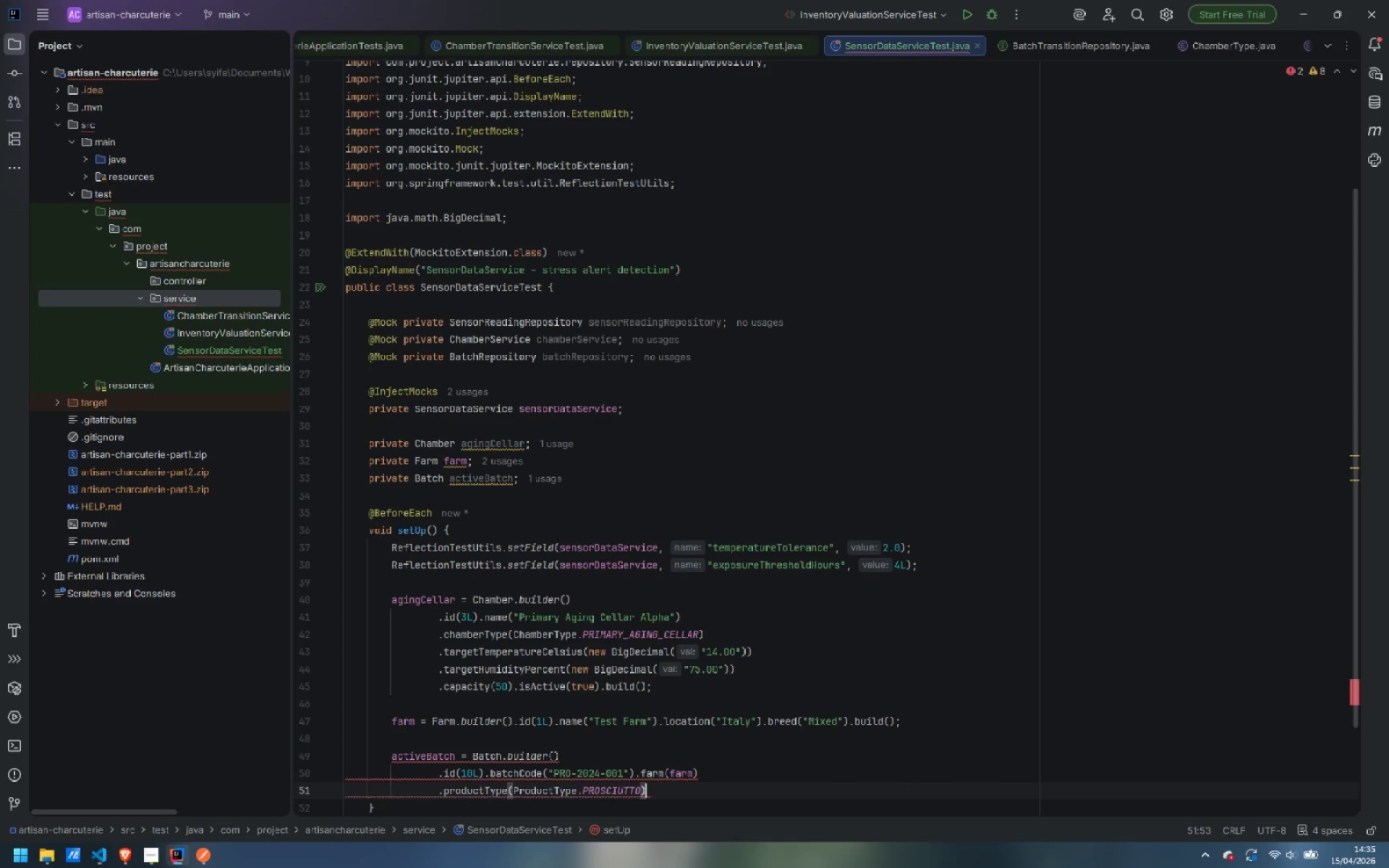 
type(.anima)
 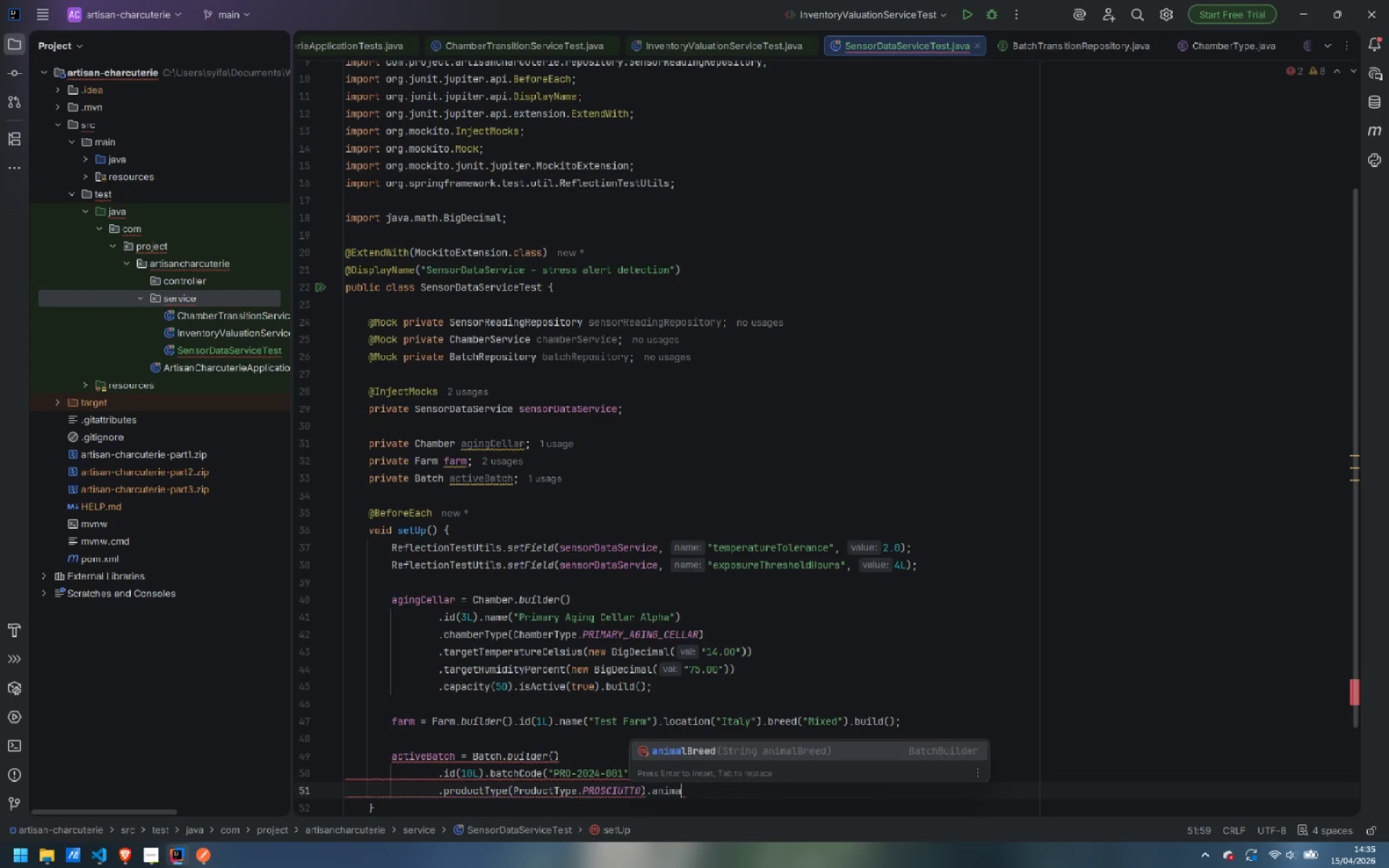 
key(Enter)
 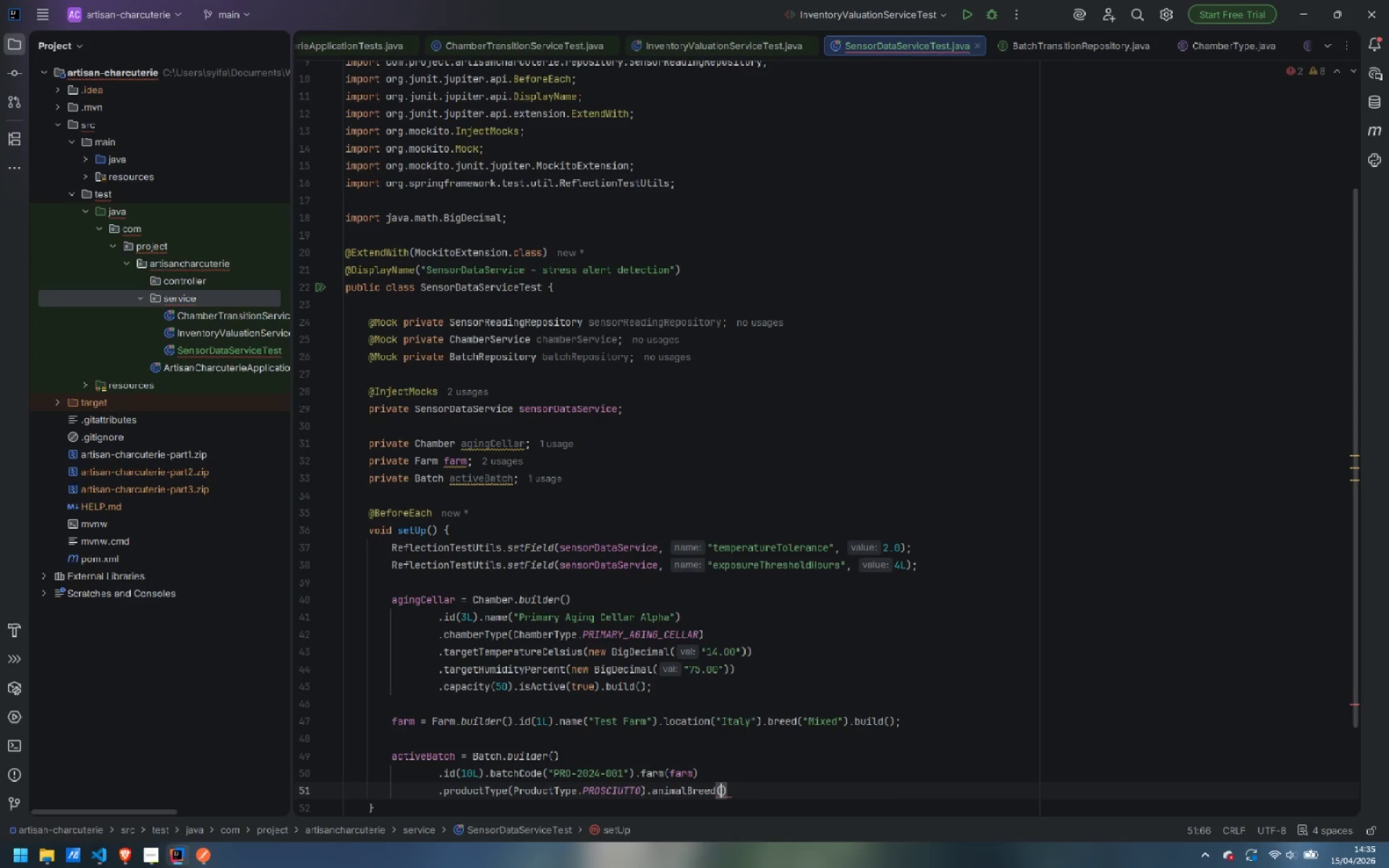 
type("a)
key(Backspace)
type(Large White)
 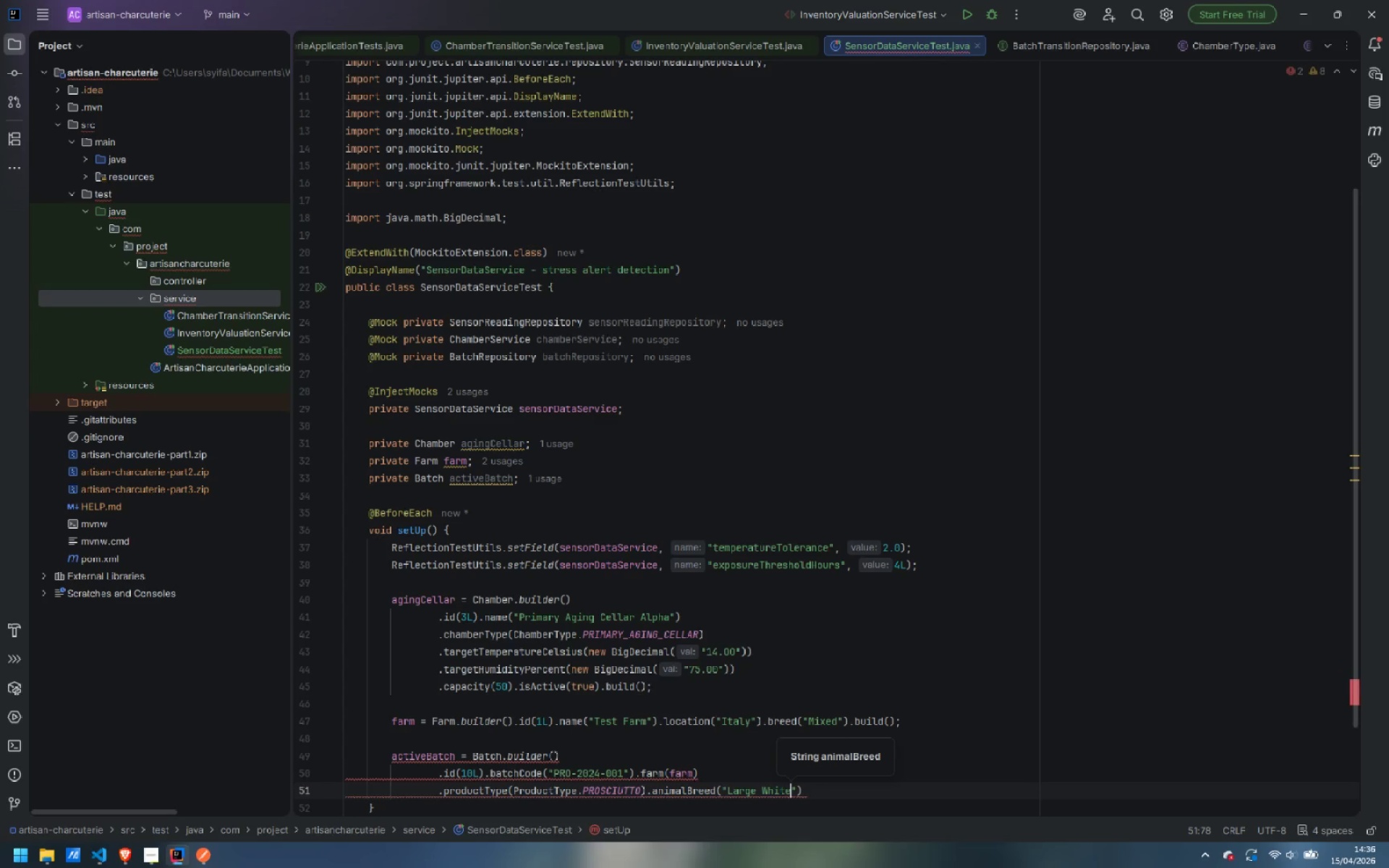 
key(ArrowRight)
 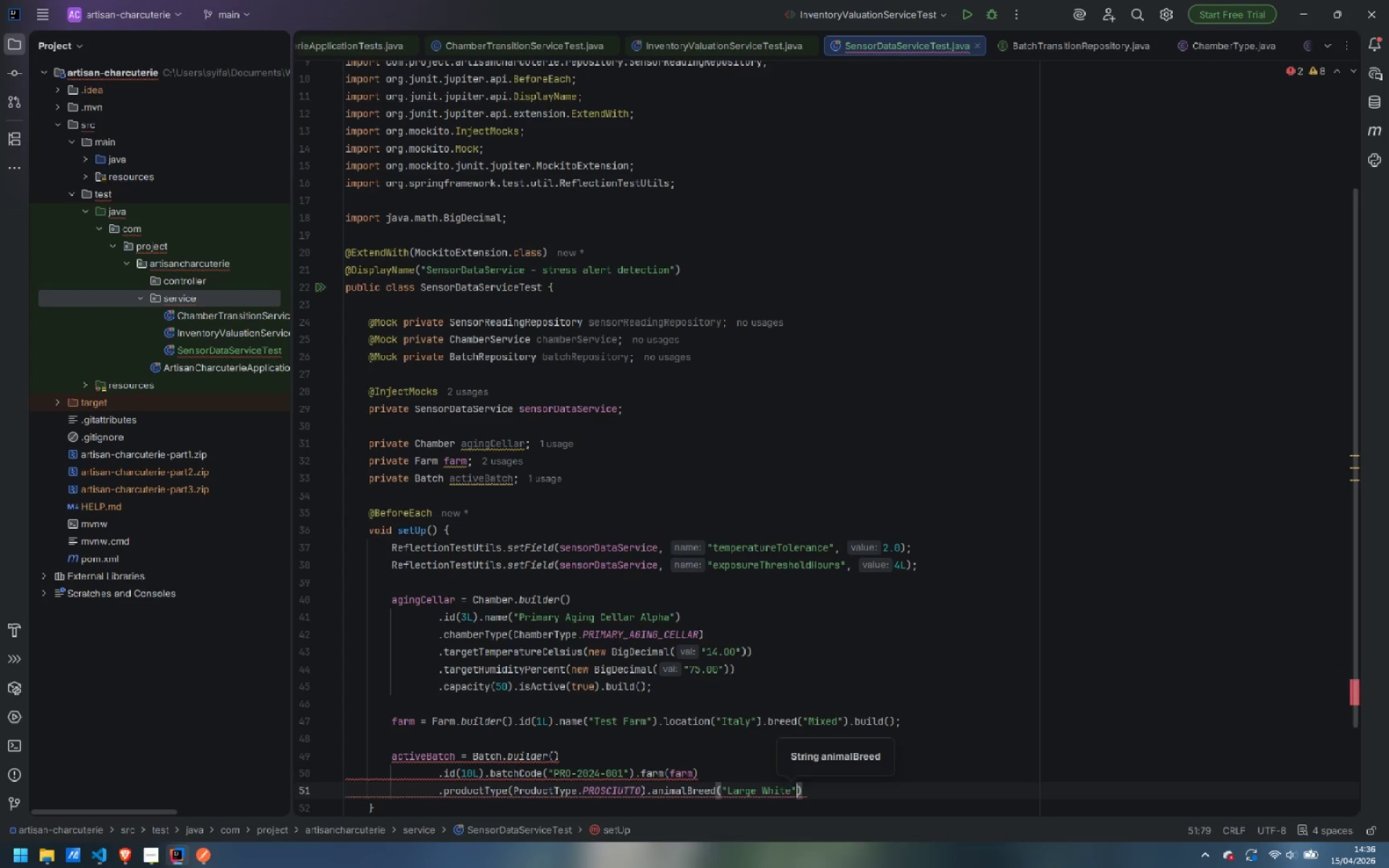 
key(ArrowRight)
 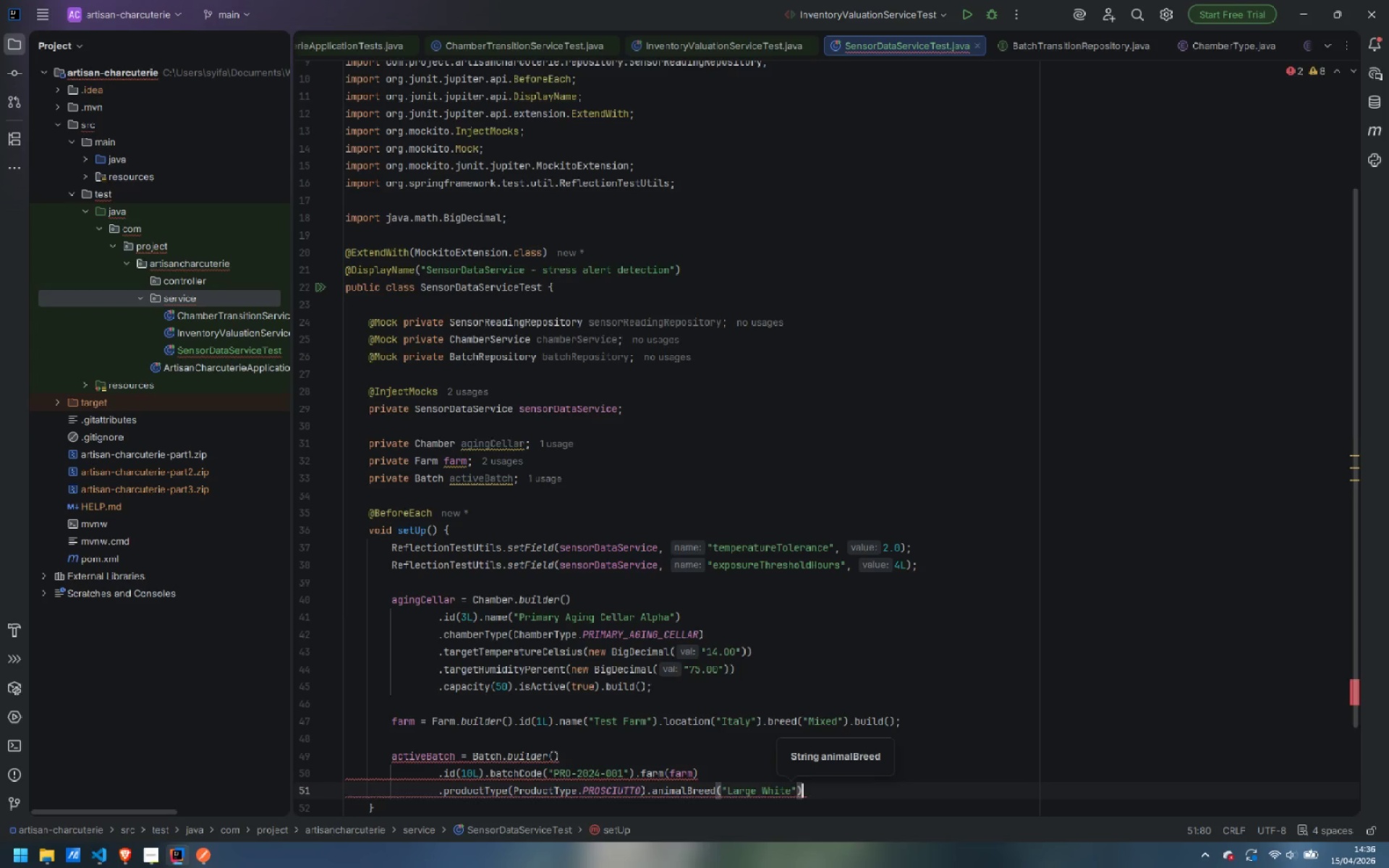 
key(Enter)
 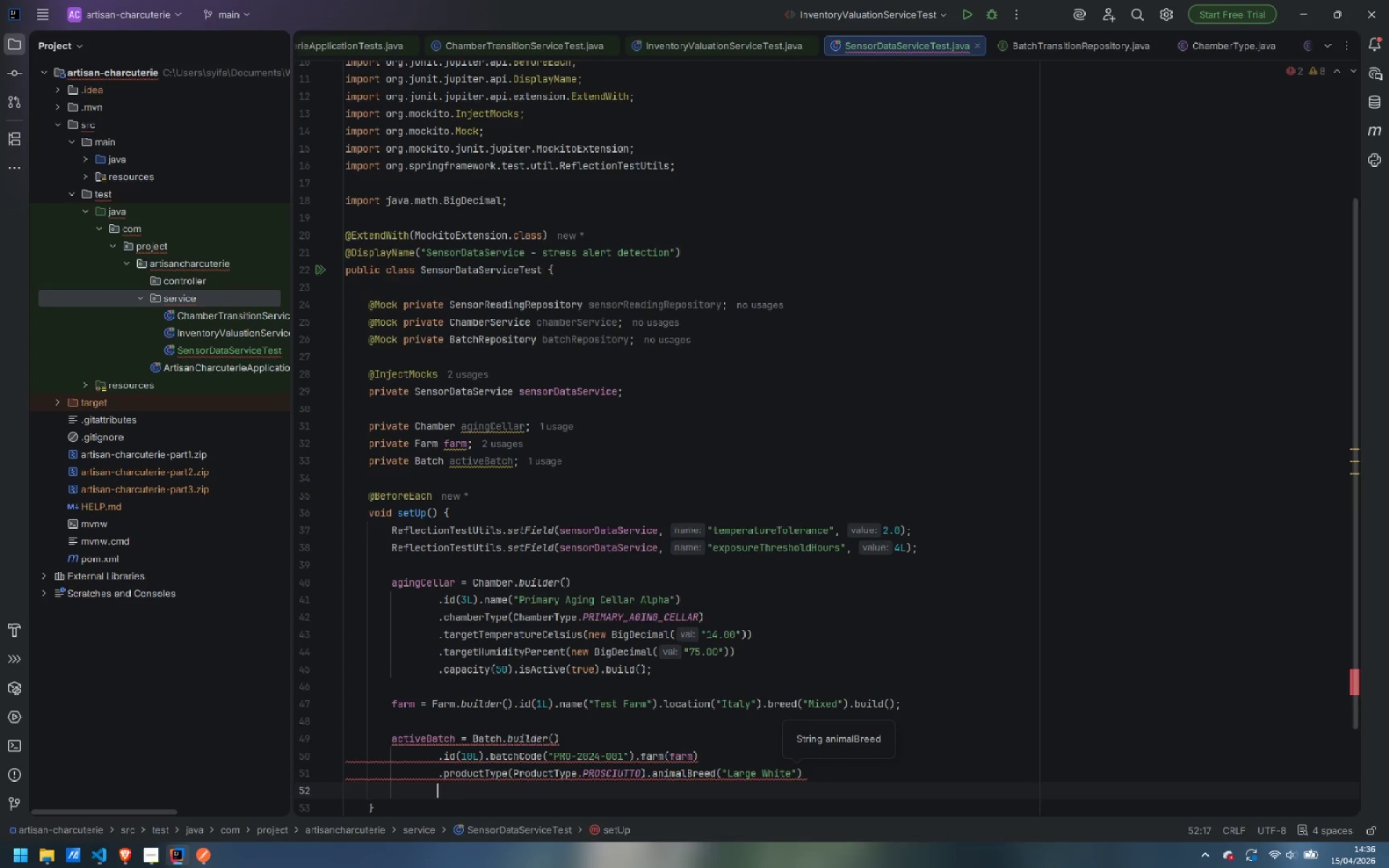 
type(.initi)
 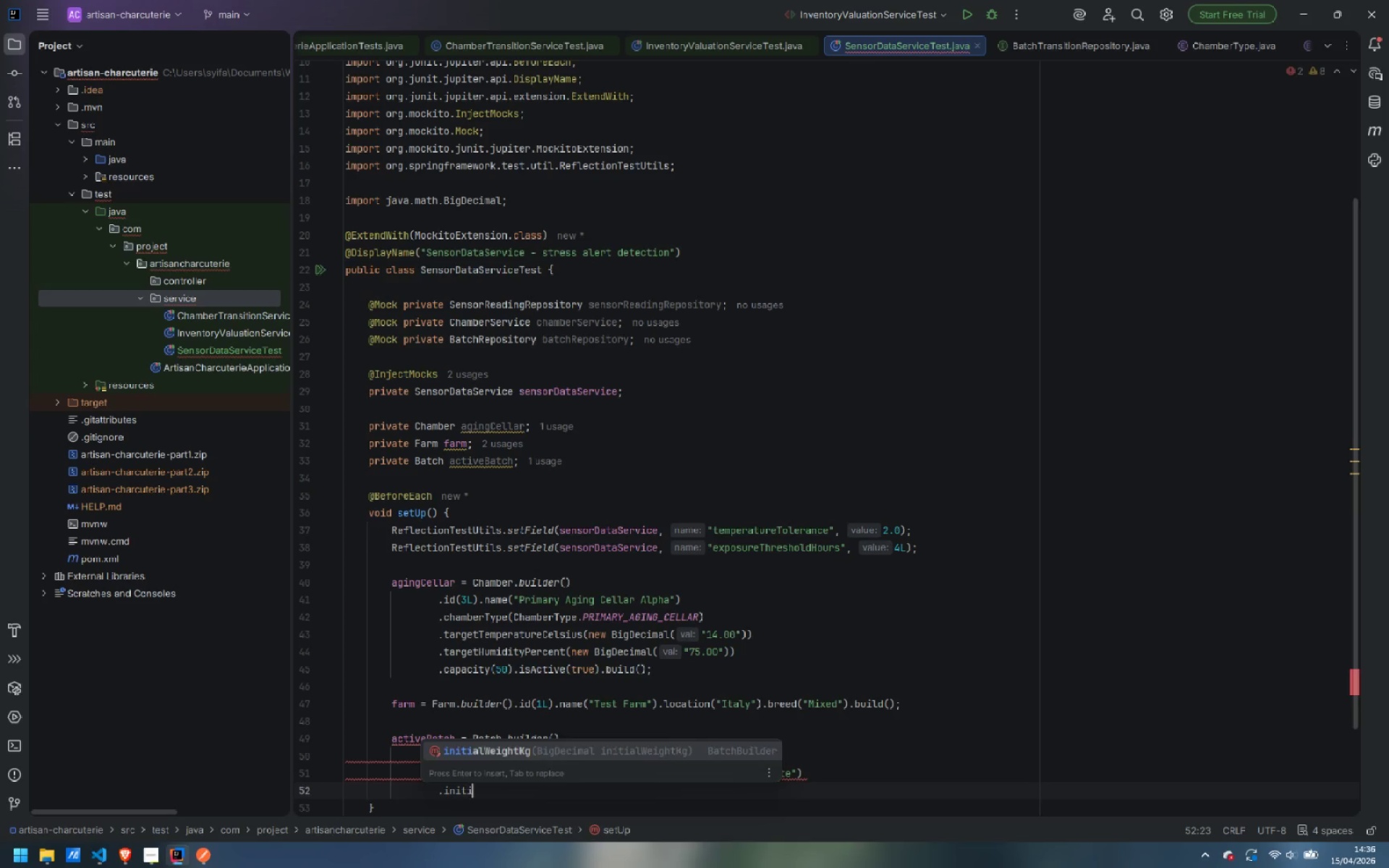 
key(Enter)
 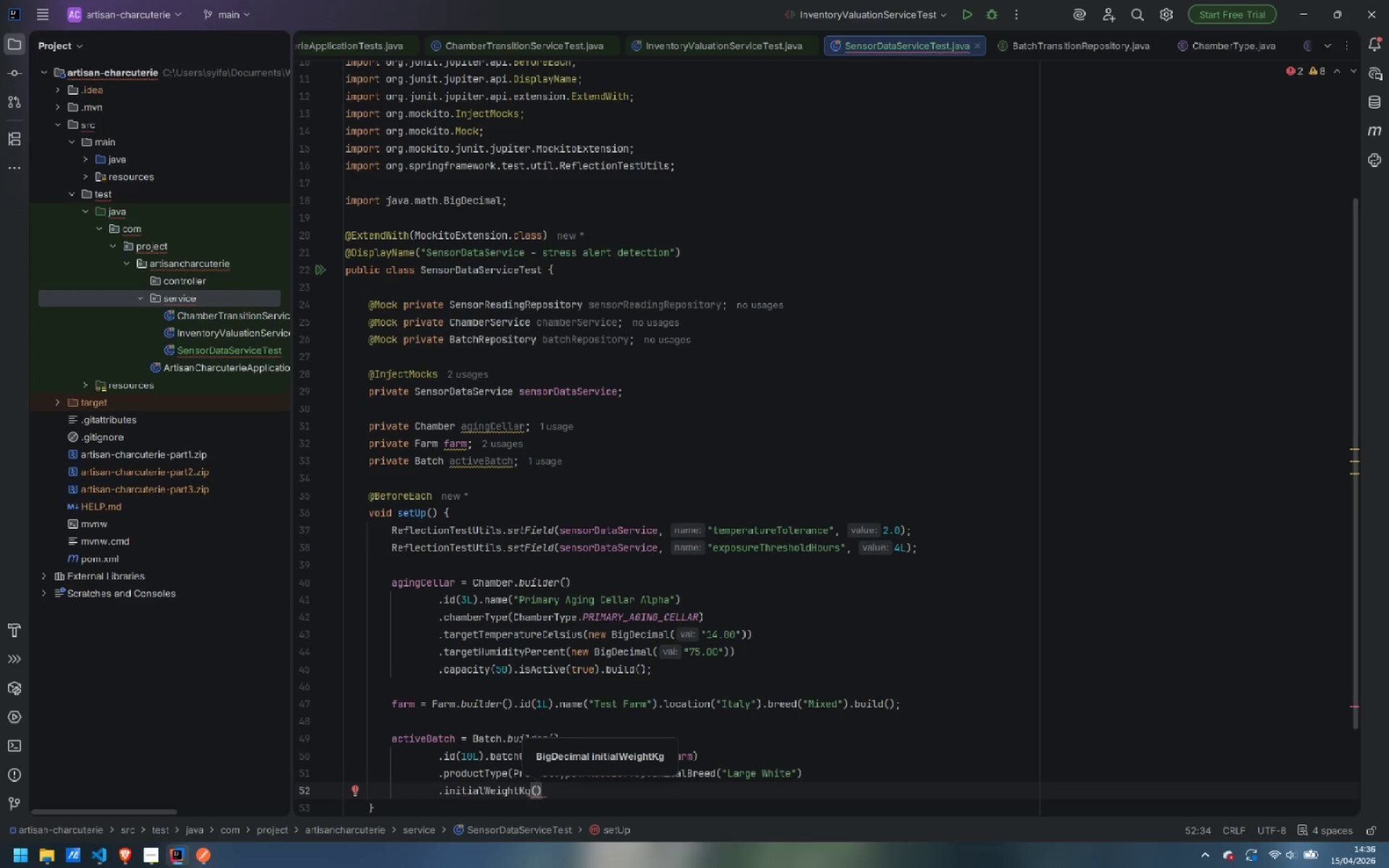 
type(new BigDecimal)
 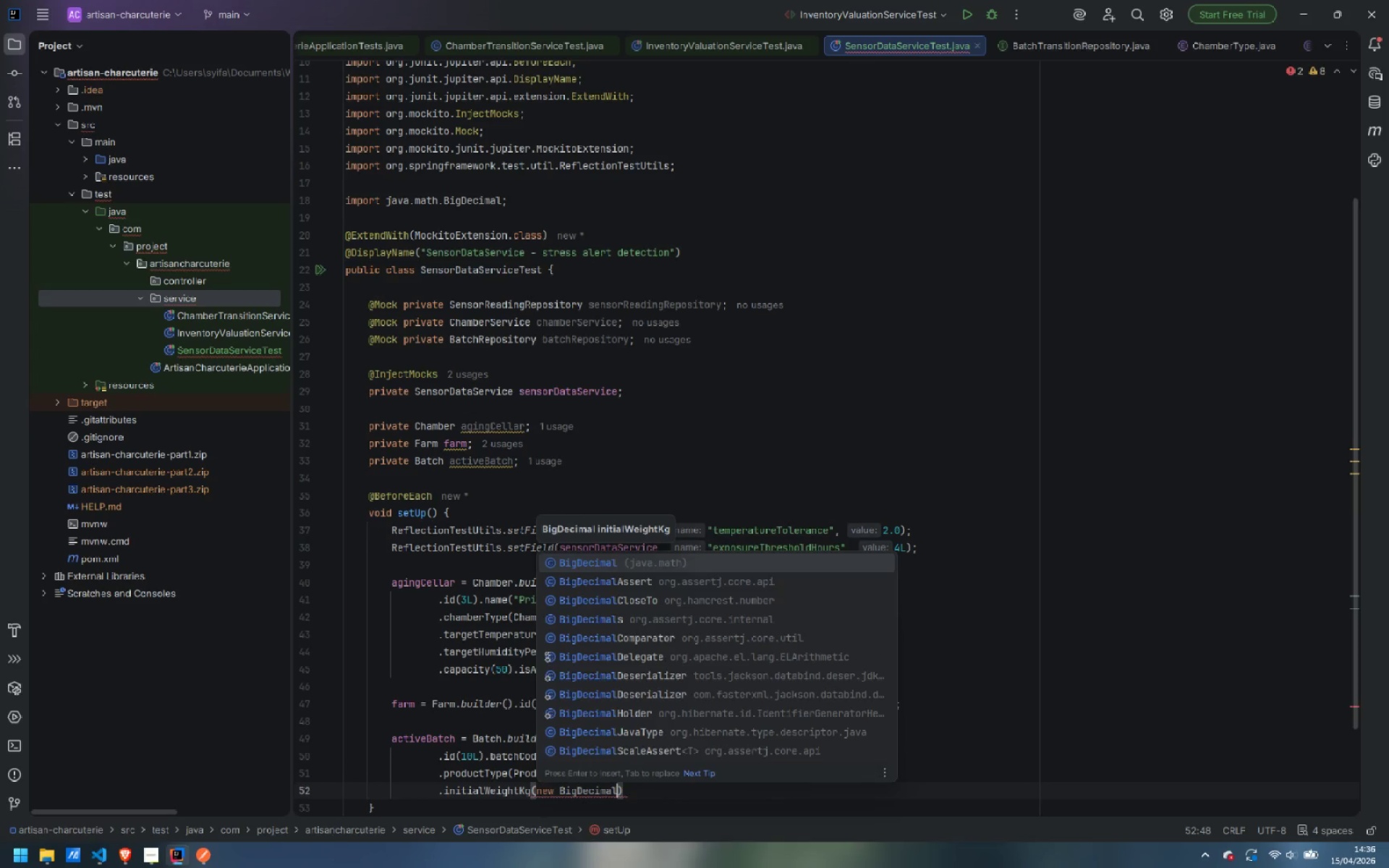 
key(Enter)
 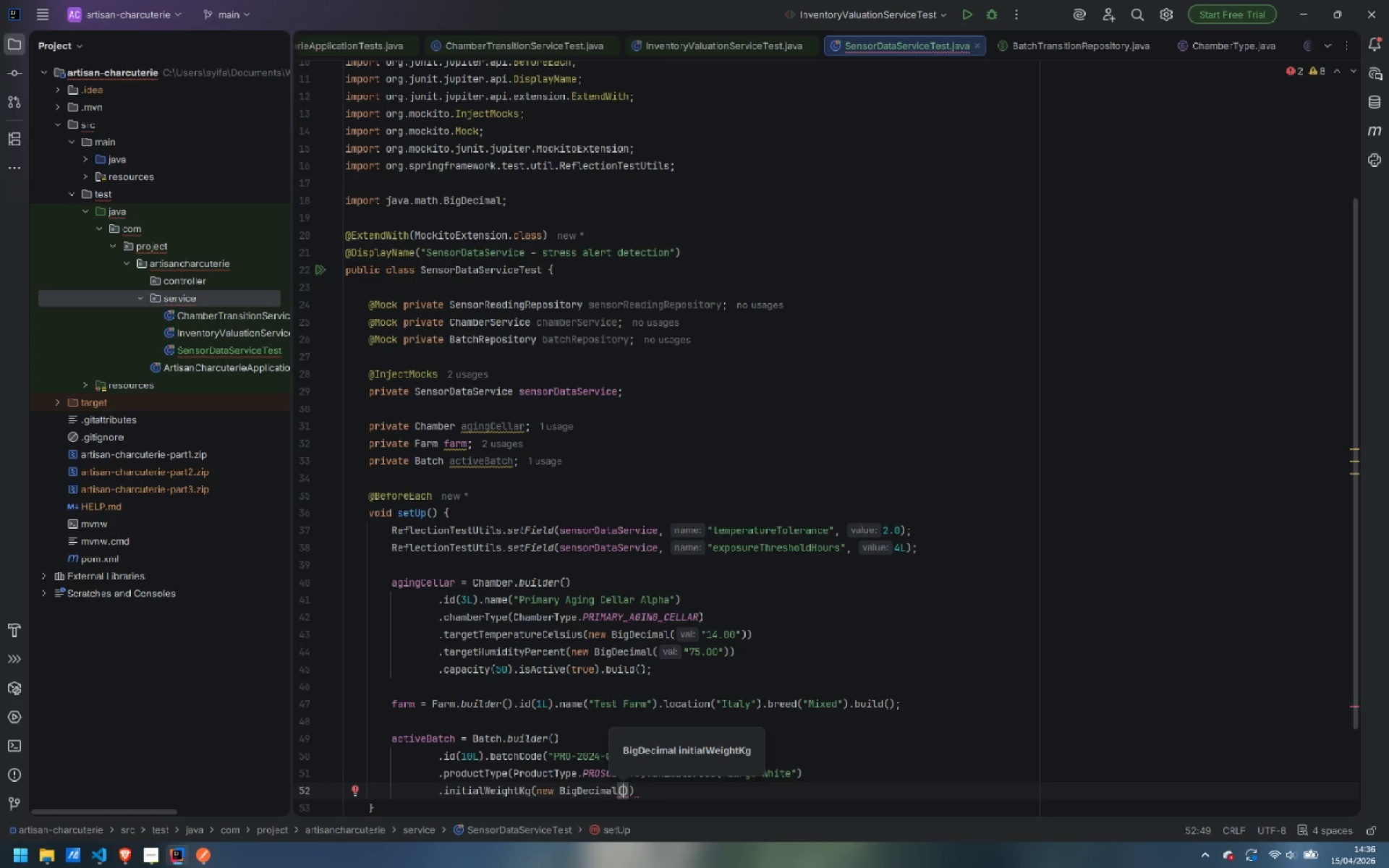 
type("12.500)
 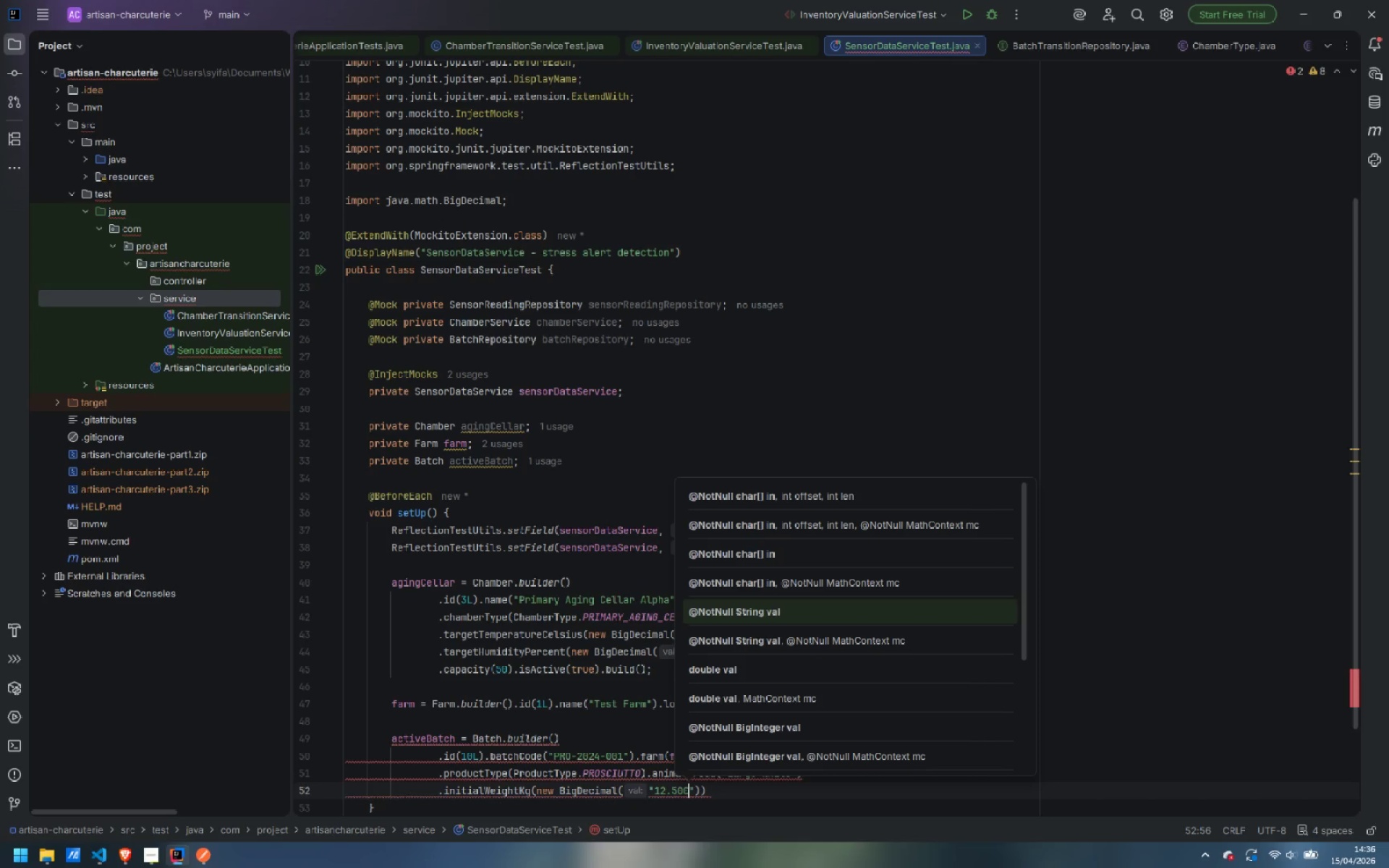 
key(ArrowRight)
 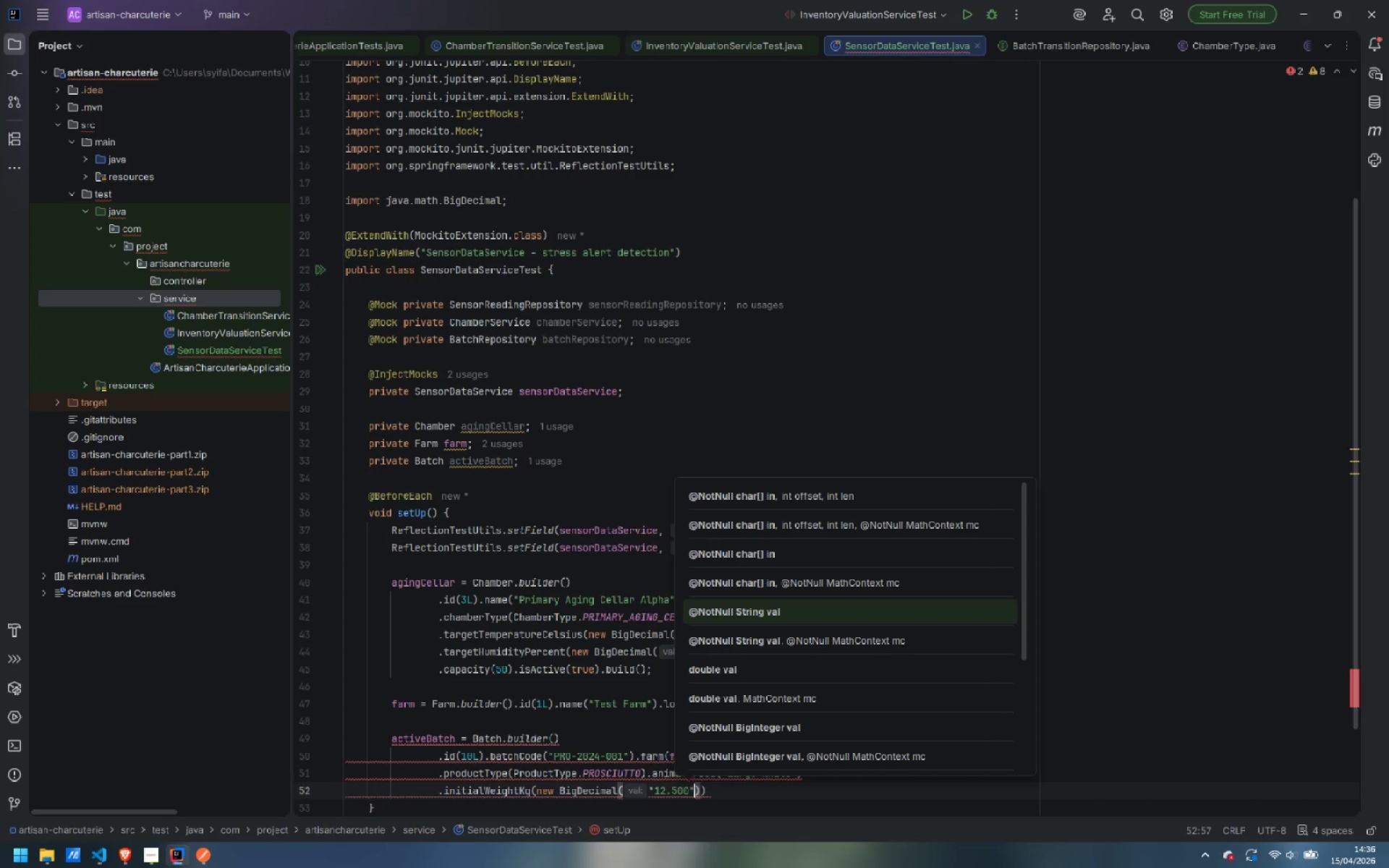 
key(ArrowRight)
 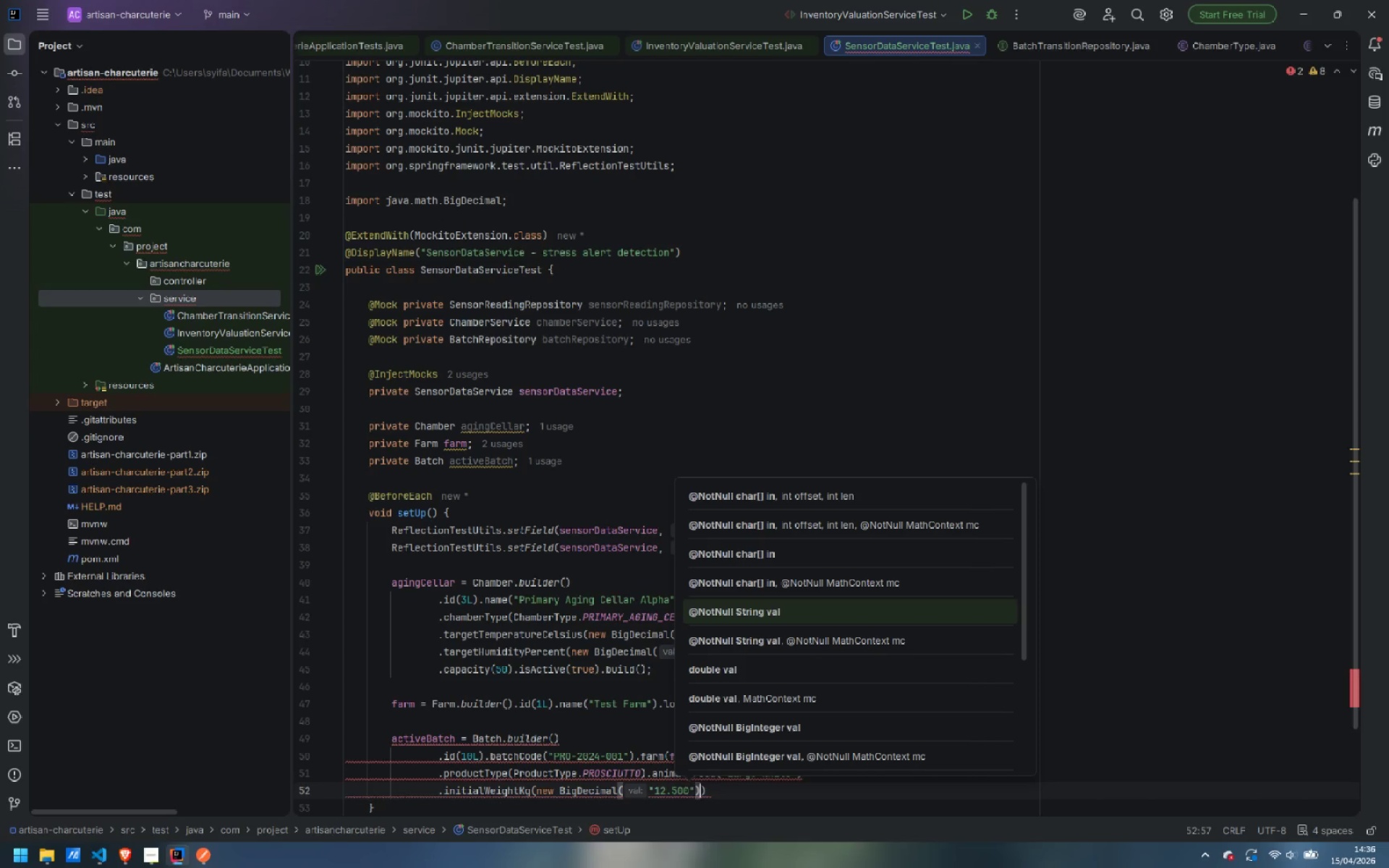 
key(ArrowRight)
 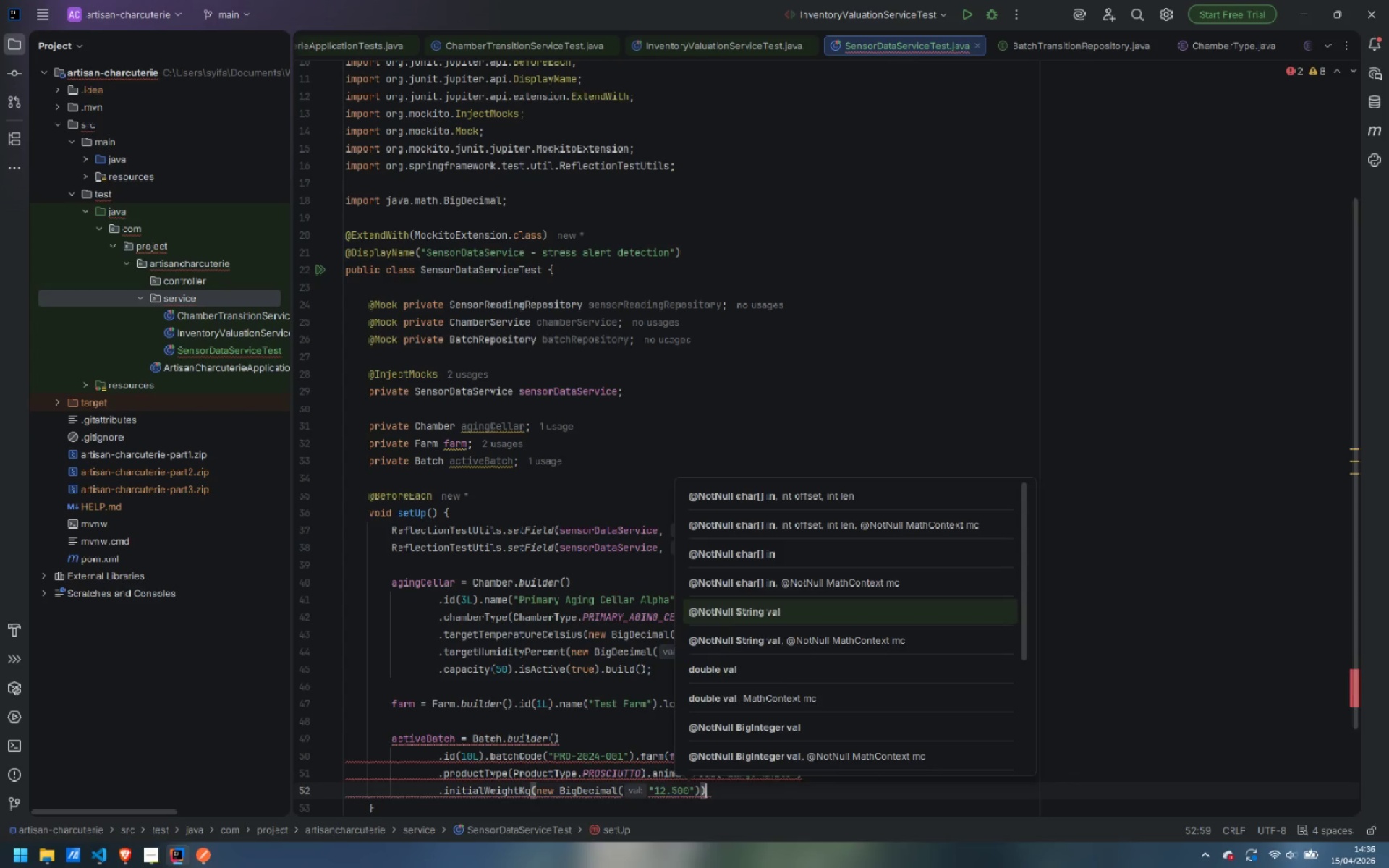 
key(Enter)
 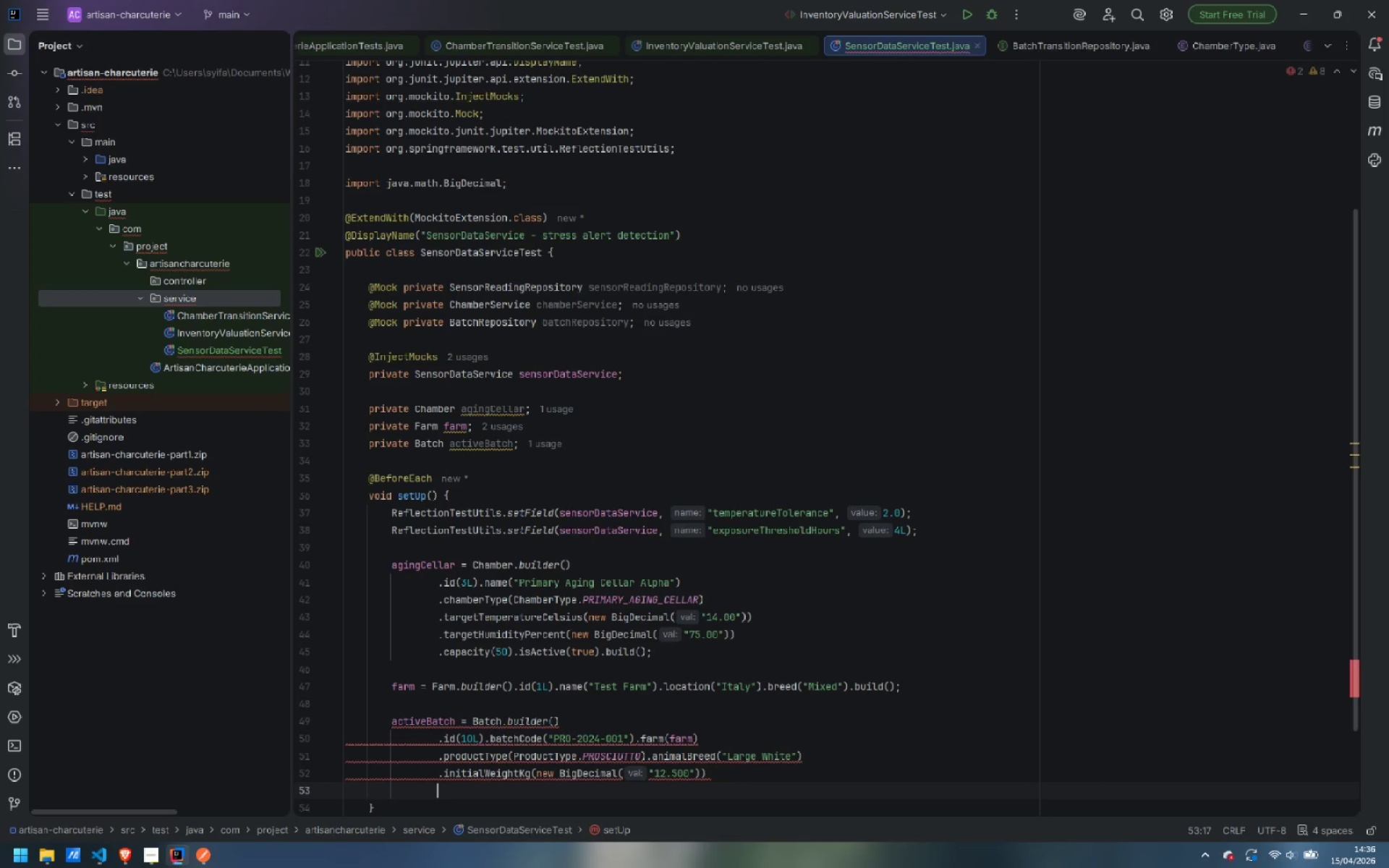 
type(.salt)
 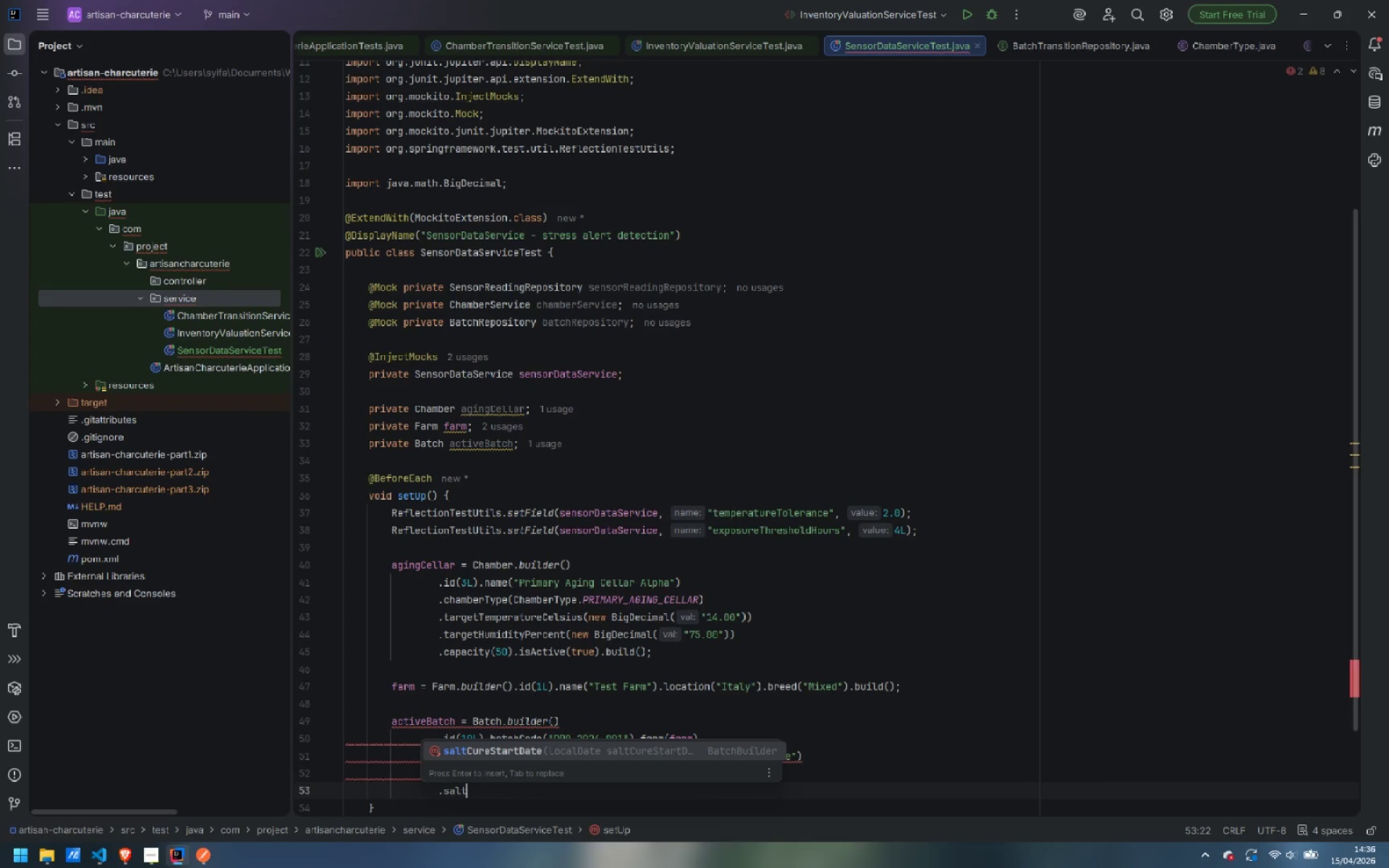 
key(Enter)
 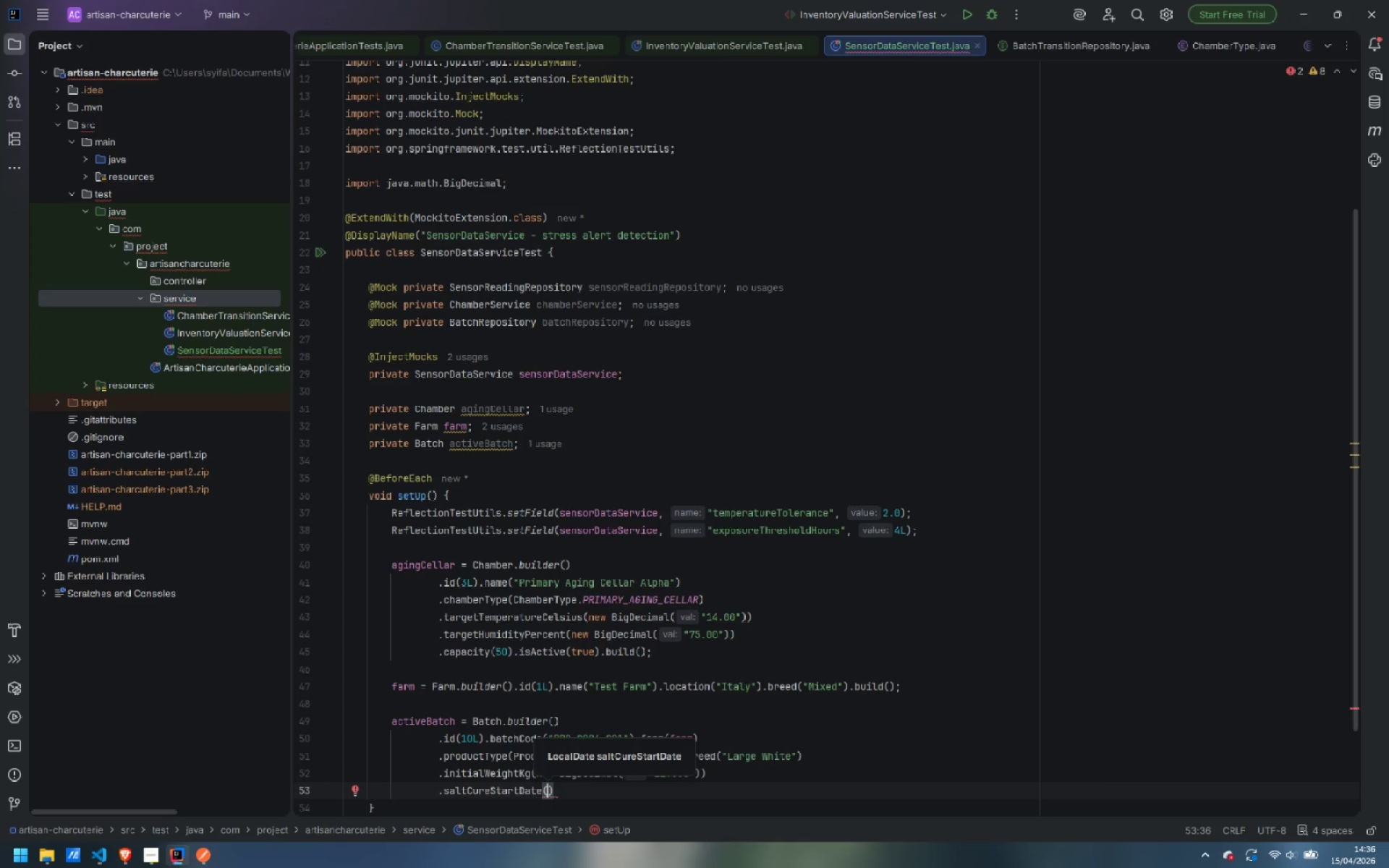 
type(LocalData)
key(Backspace)
type(e)
 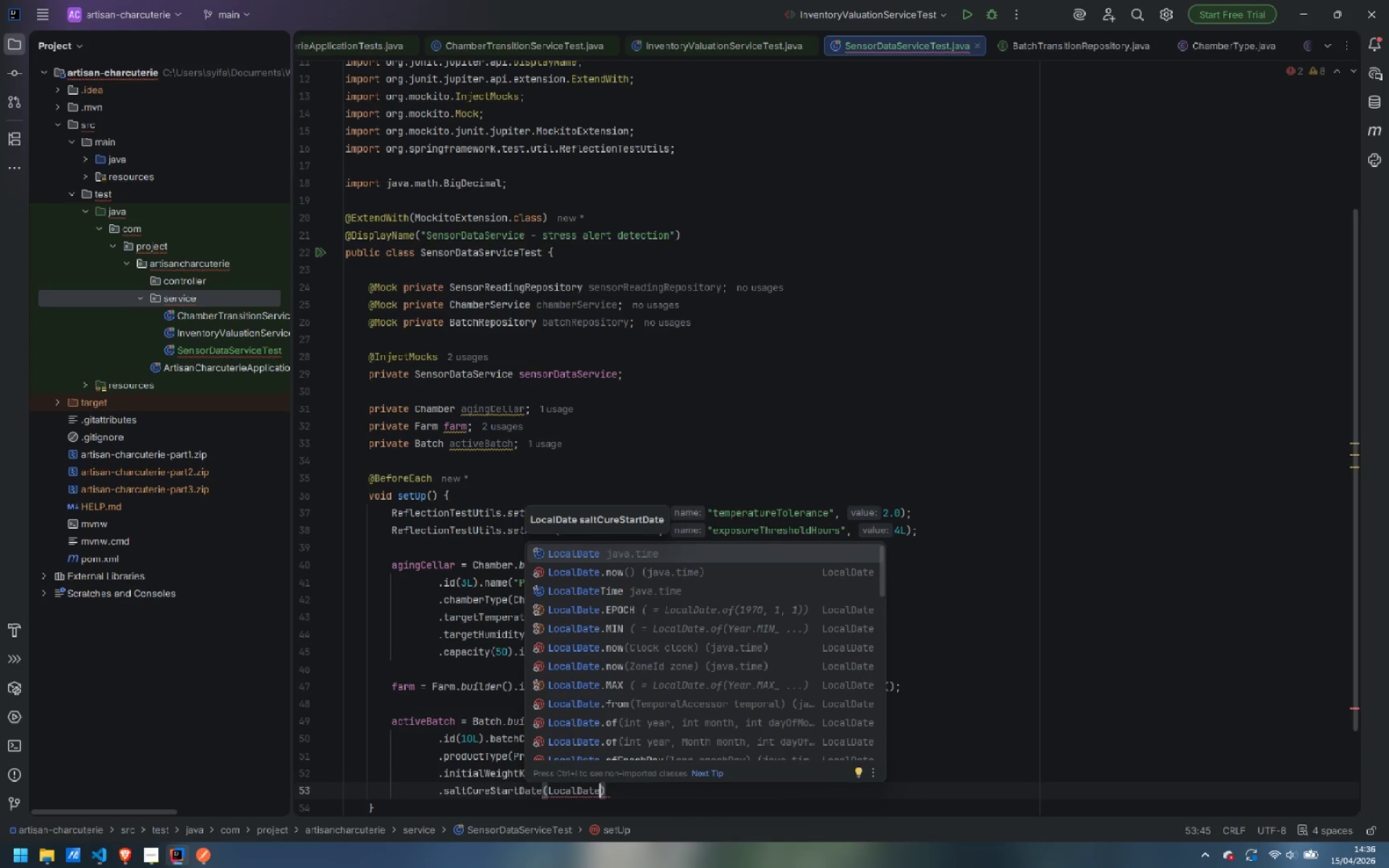 
key(Enter)
 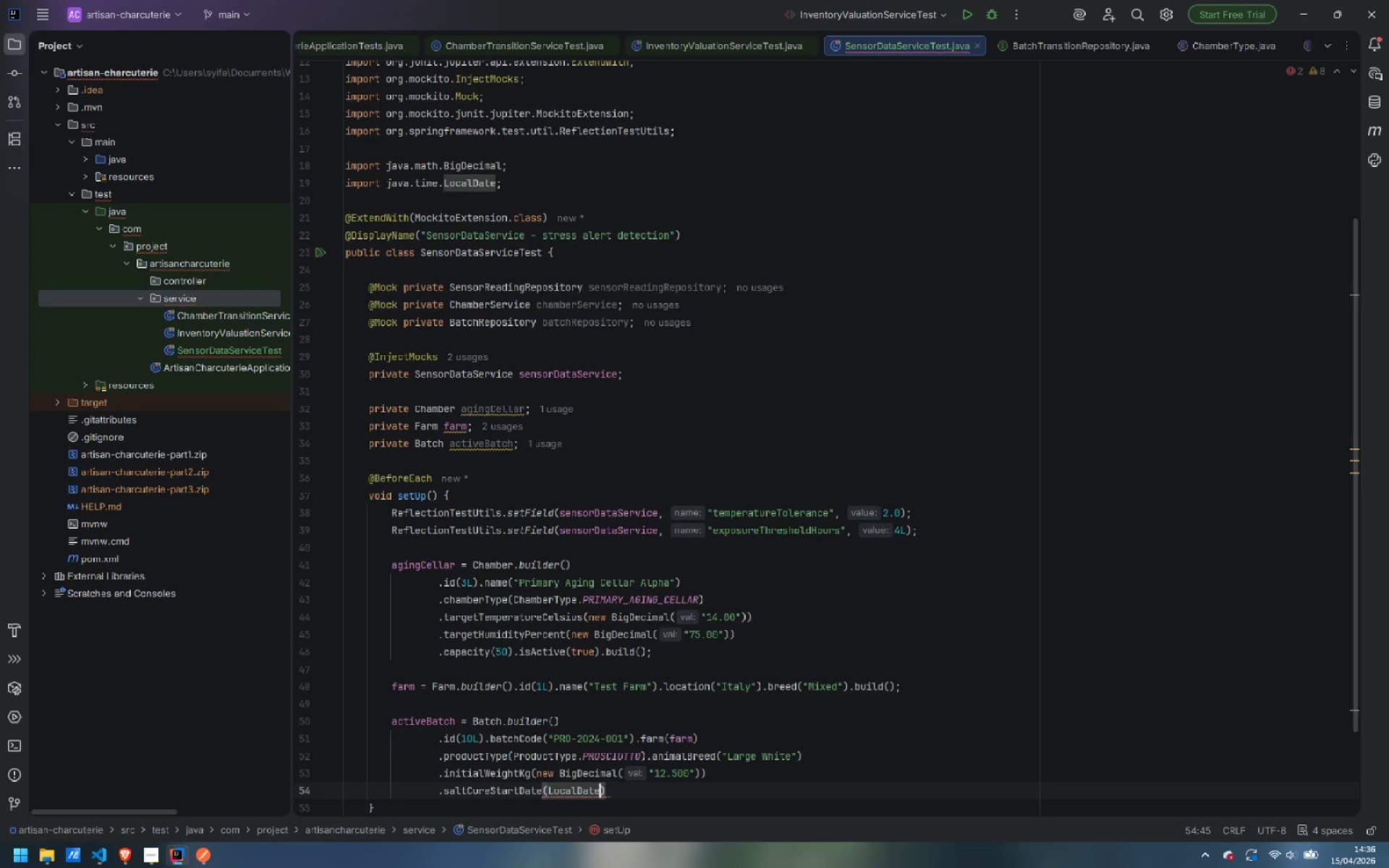 
key(Period)
 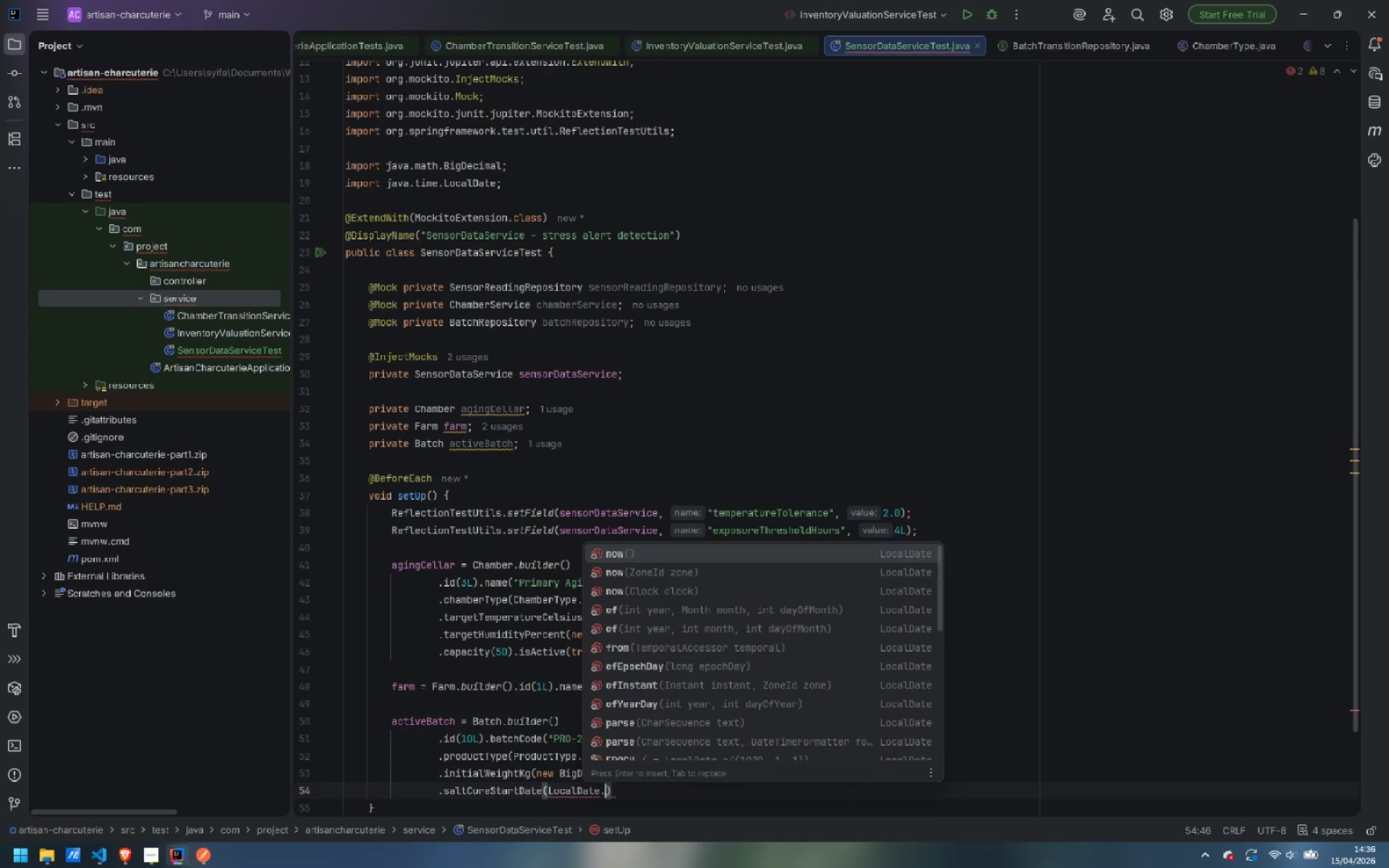 
key(Enter)
 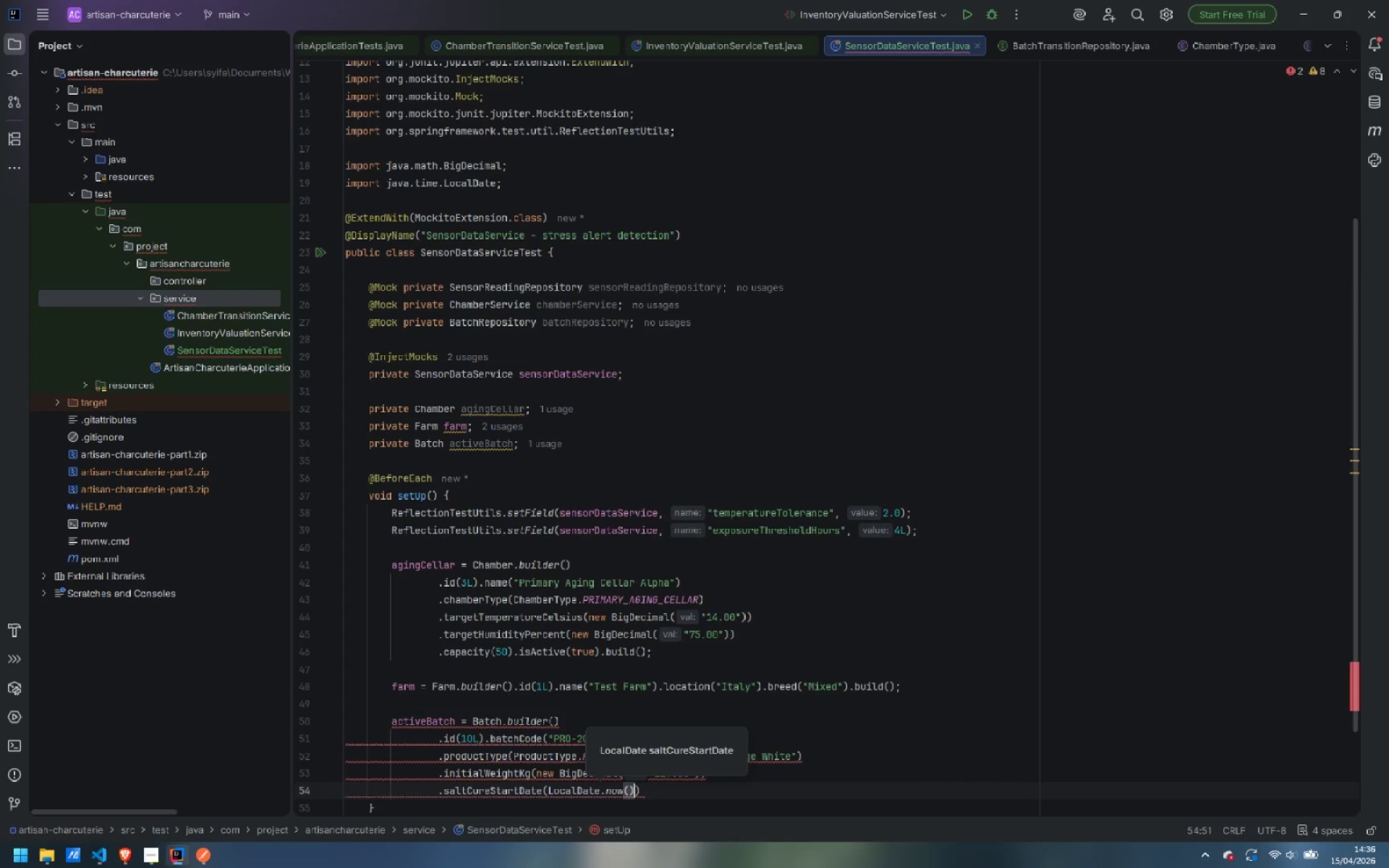 
key(ArrowRight)
 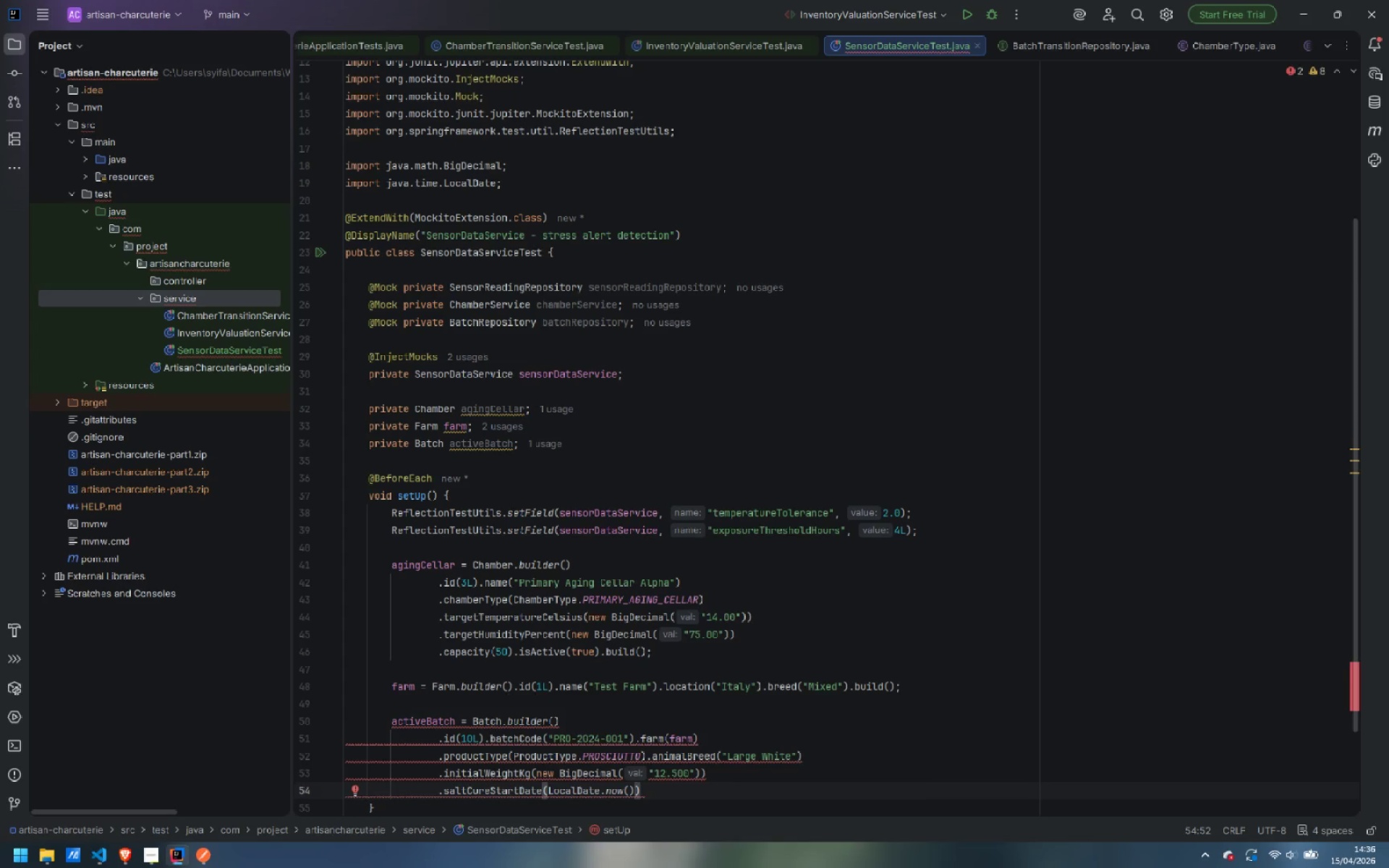 
key(ArrowLeft)
 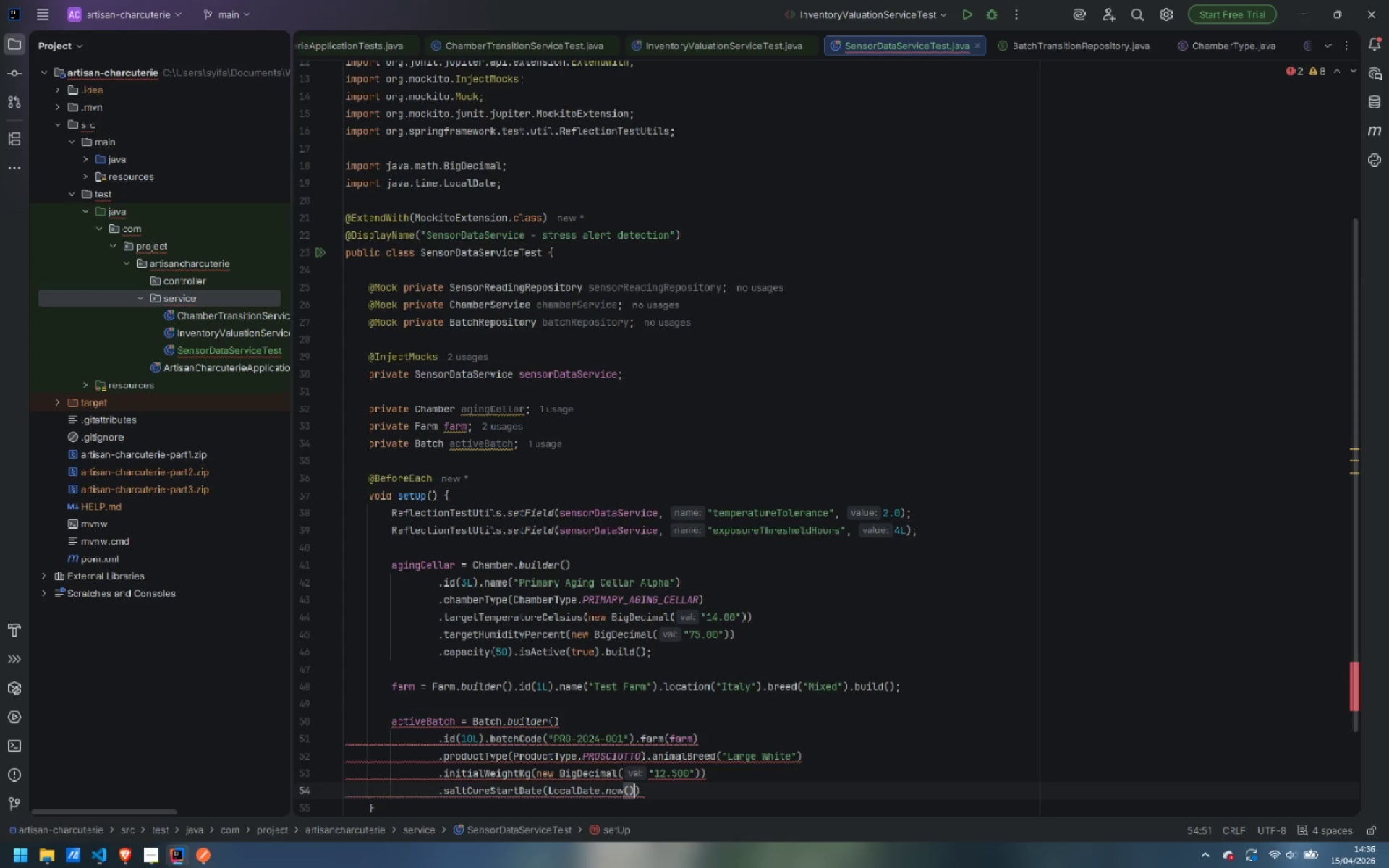 
type(.minu)
 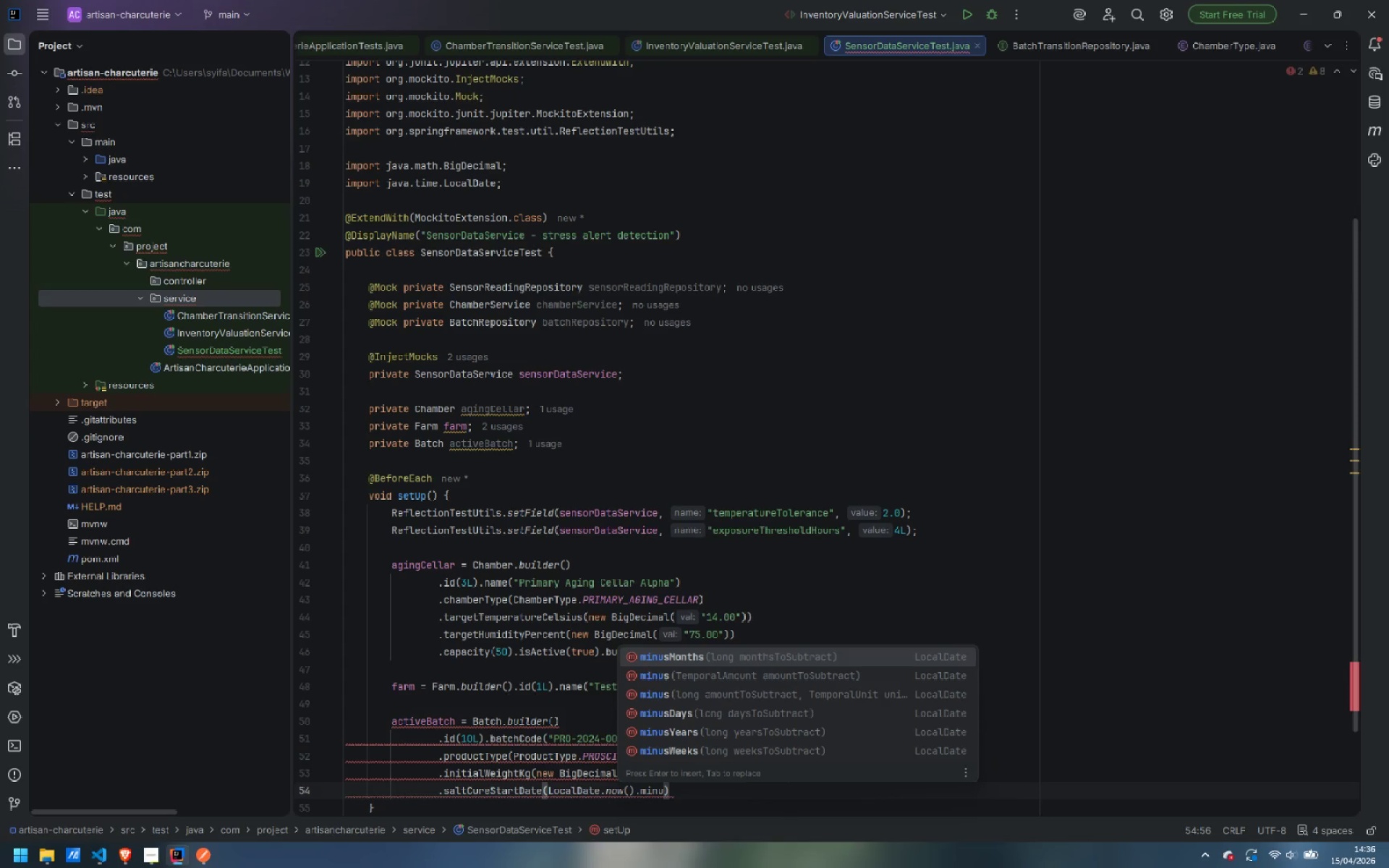 
key(Enter)
 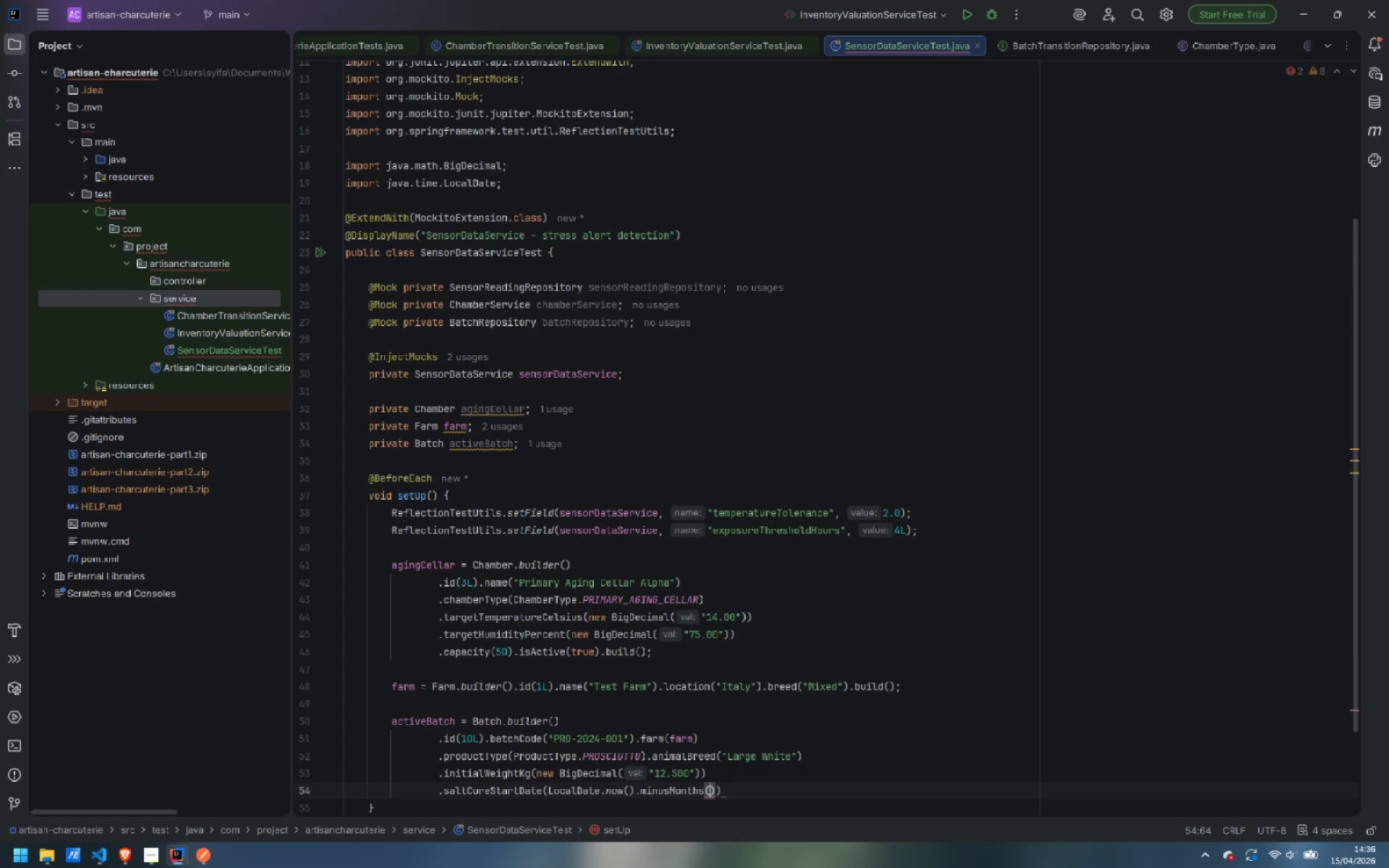 
type(18)
 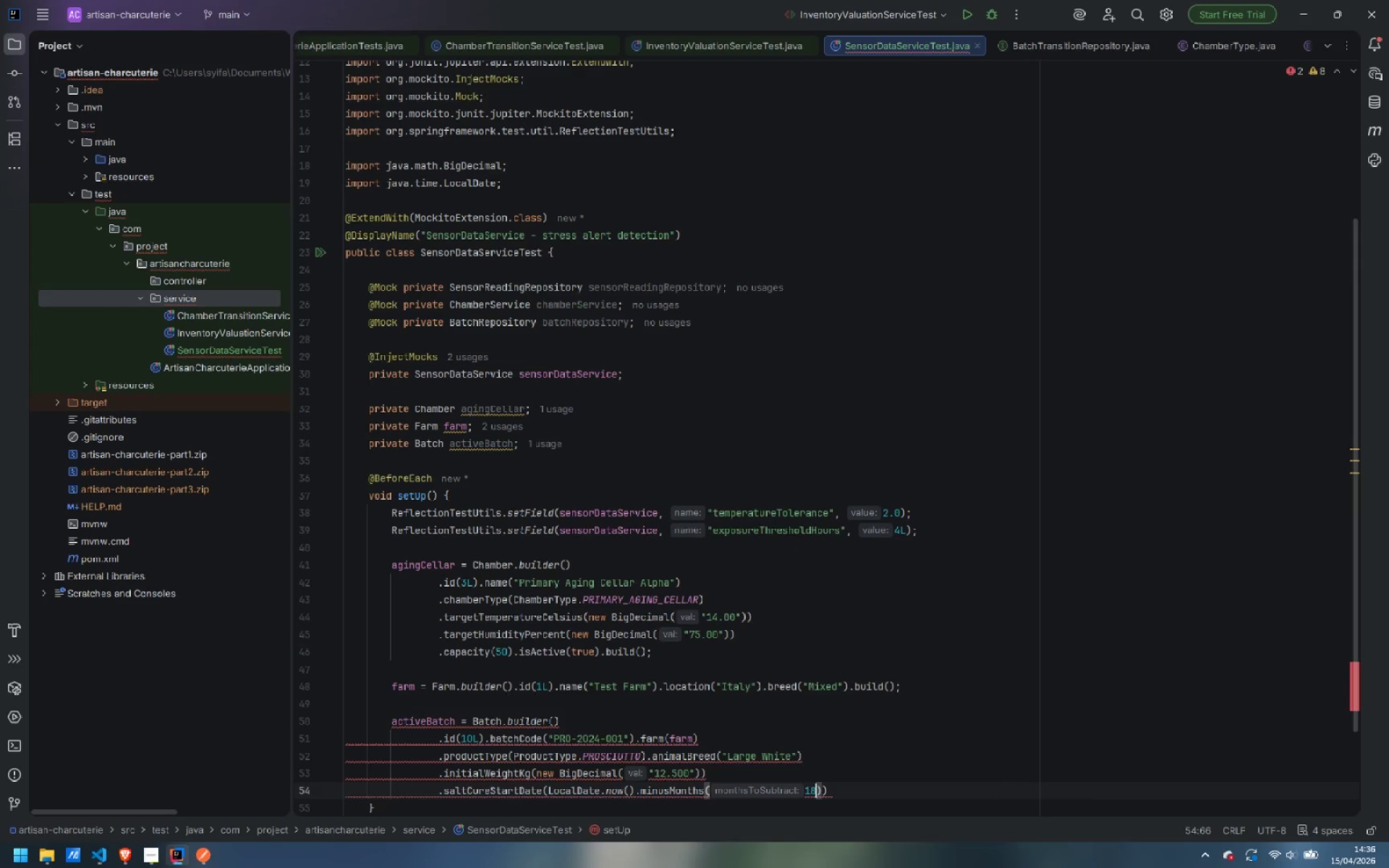 
key(ArrowRight)
 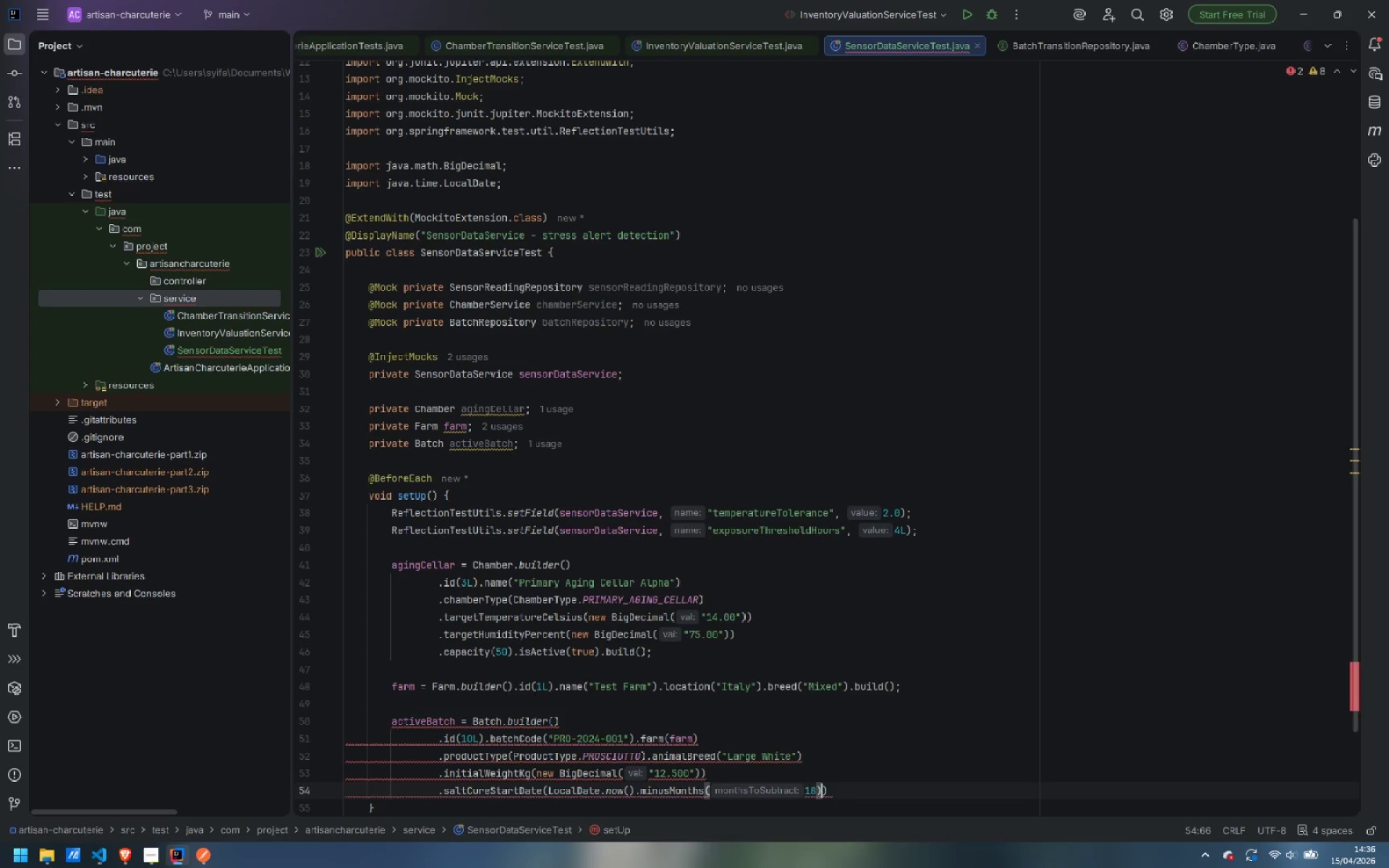 
key(ArrowRight)
 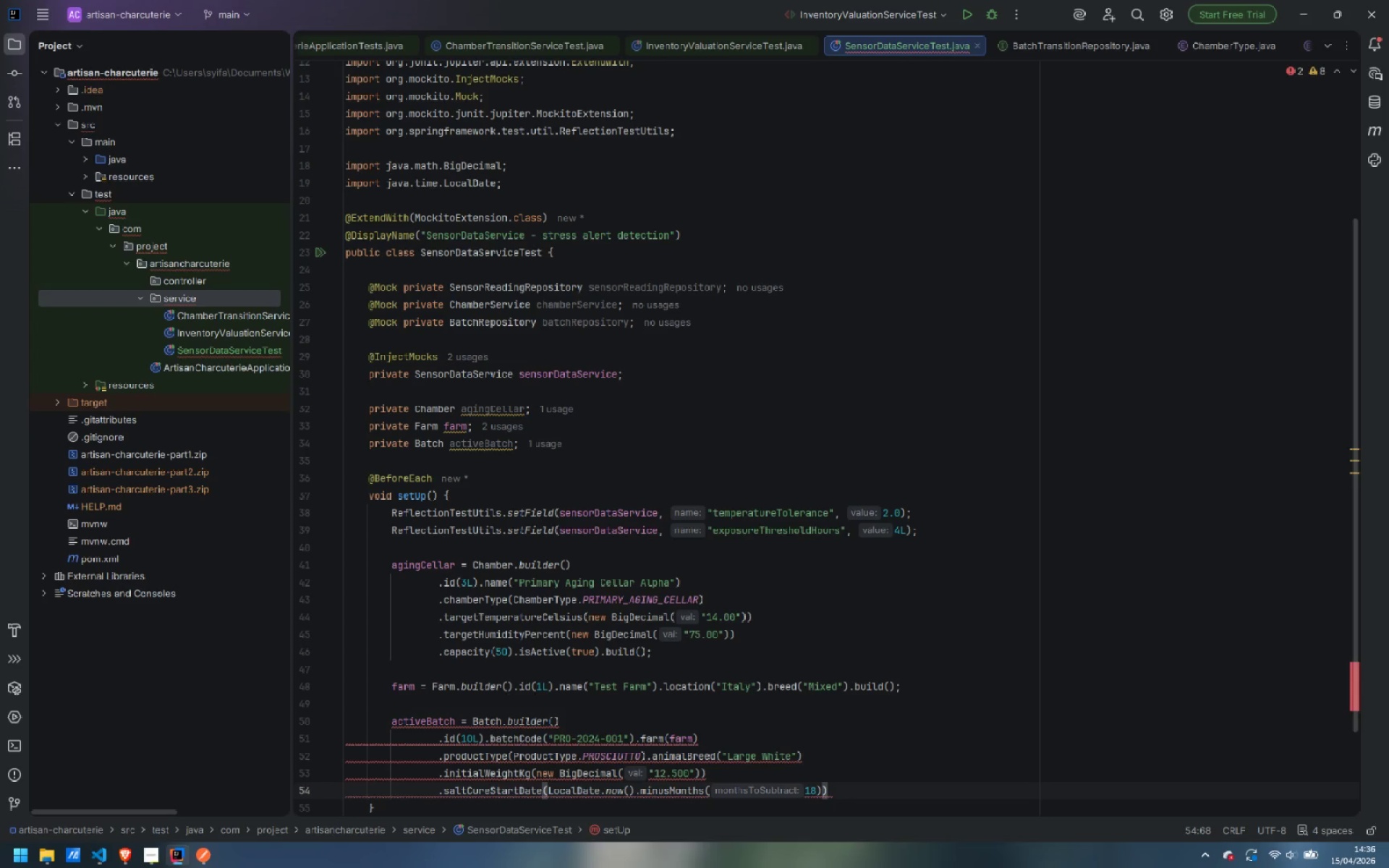 
key(Enter)
 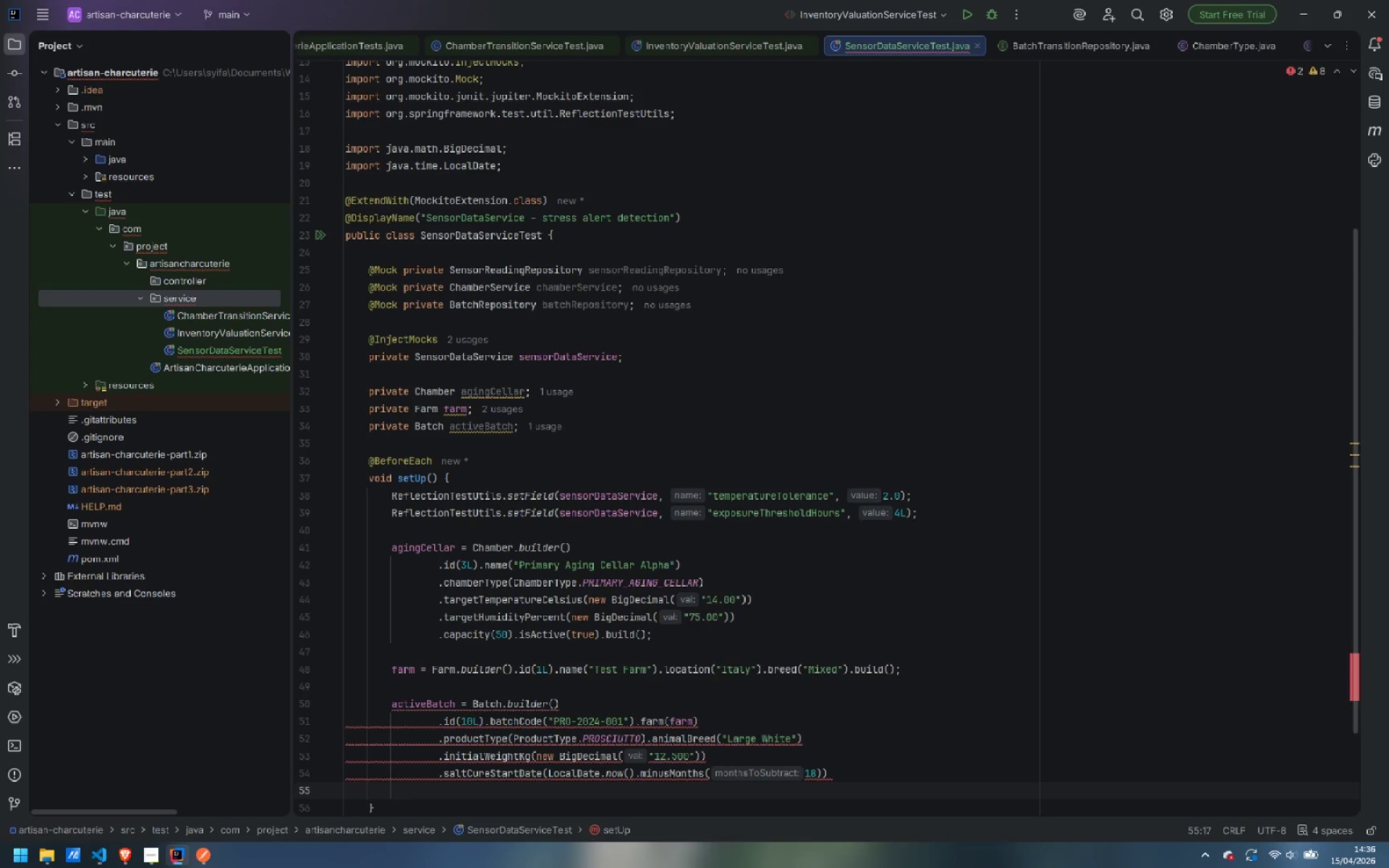 
type(.targe)
 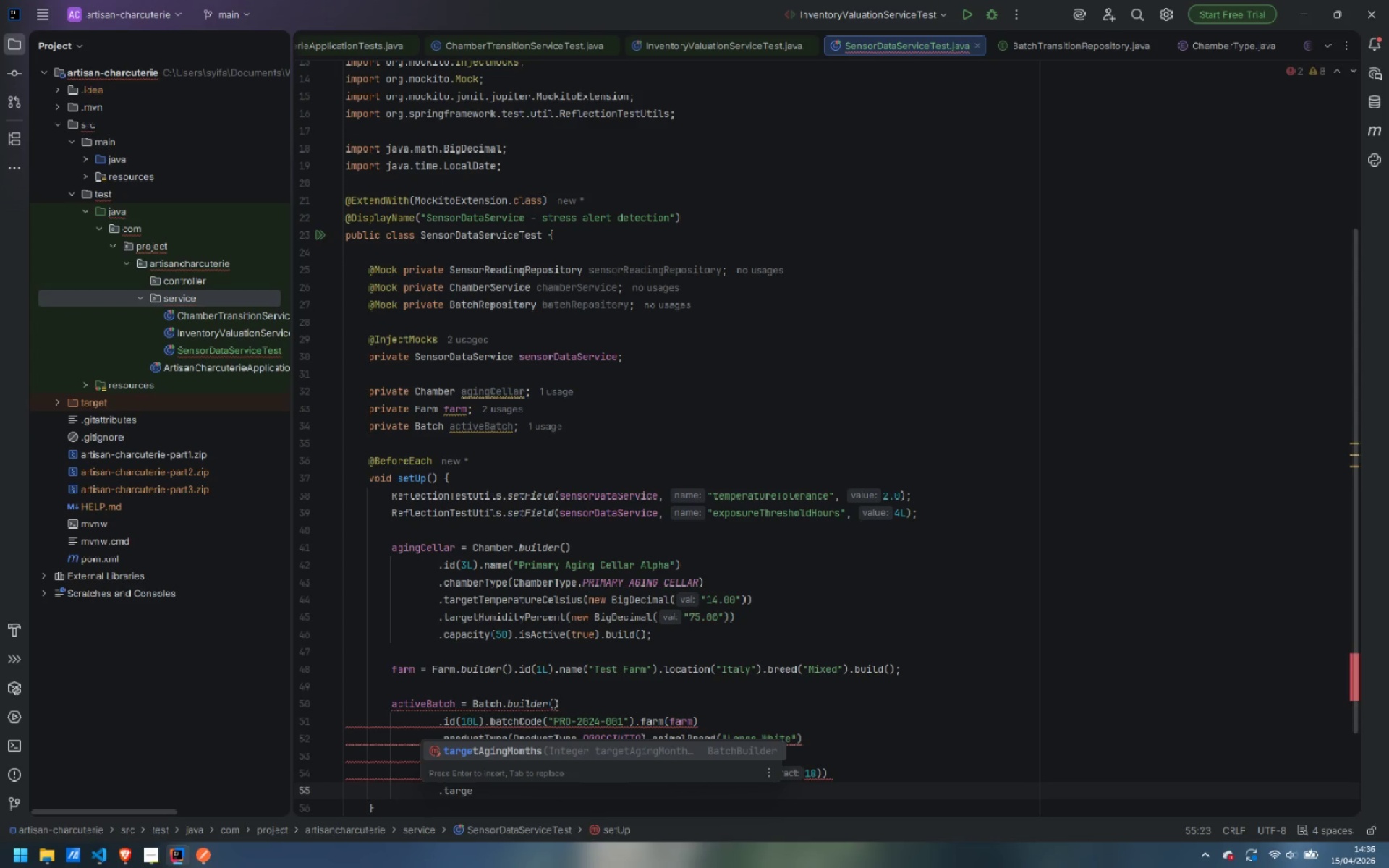 
key(Enter)
 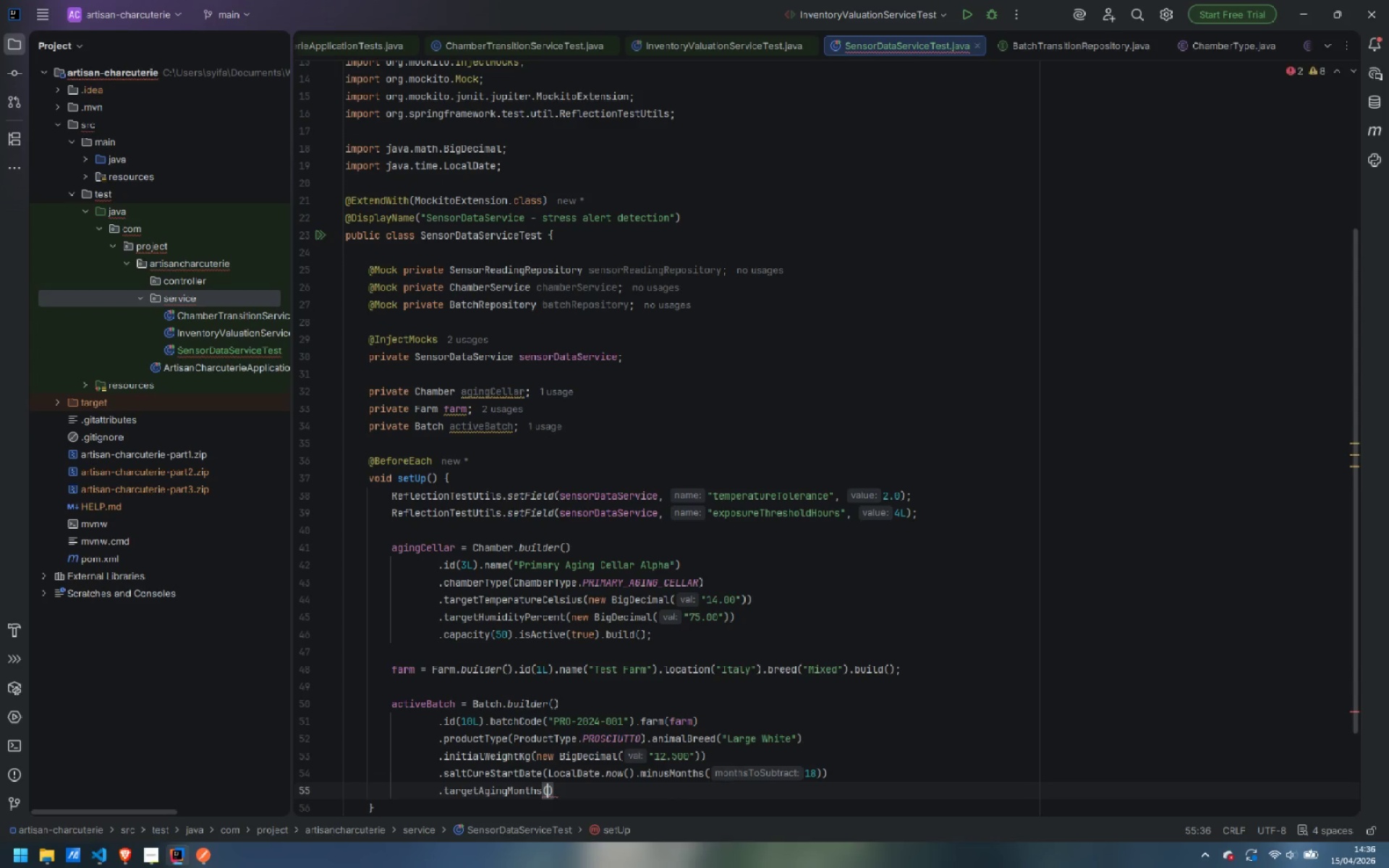 
type(24)
 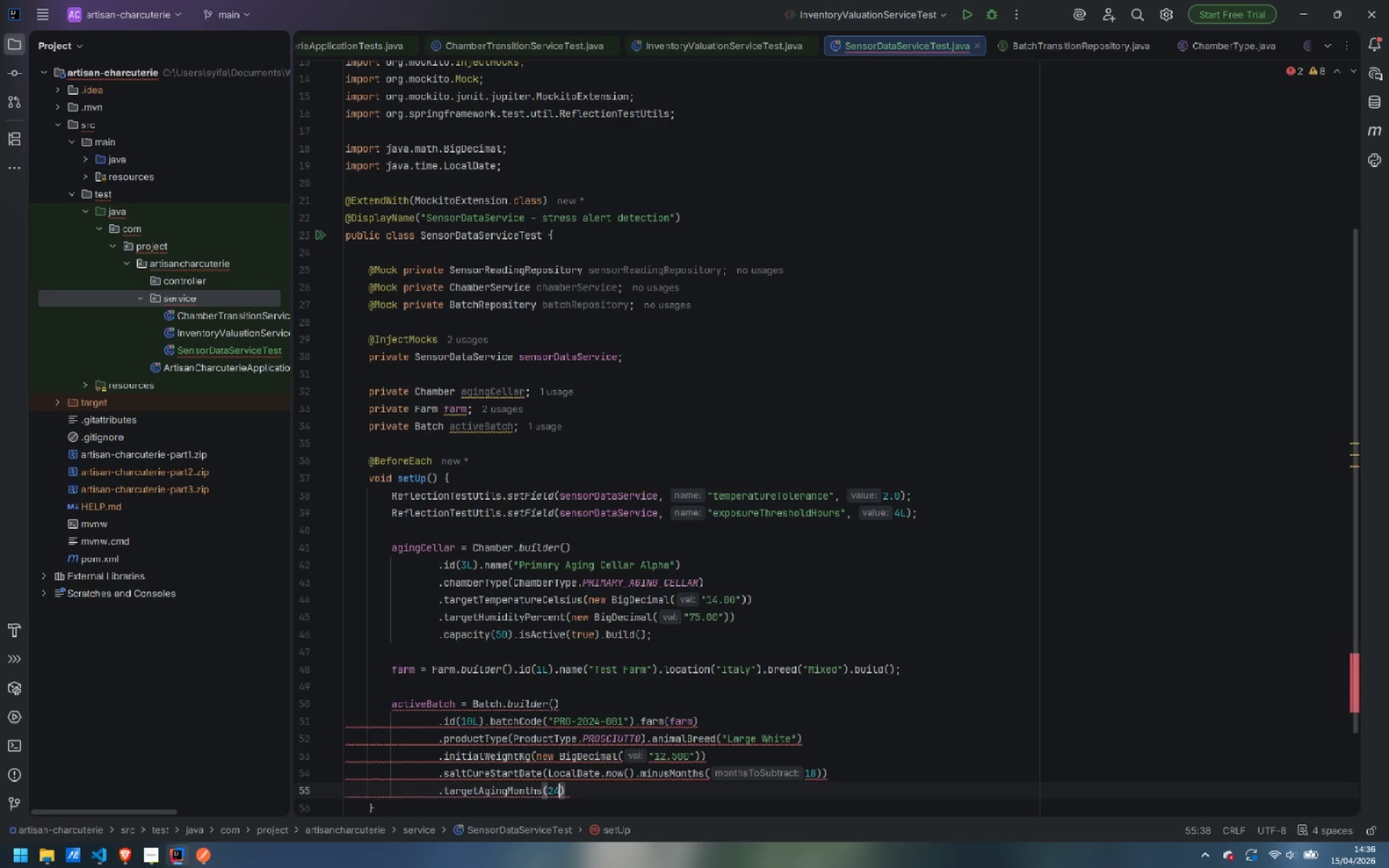 
key(ArrowRight)
 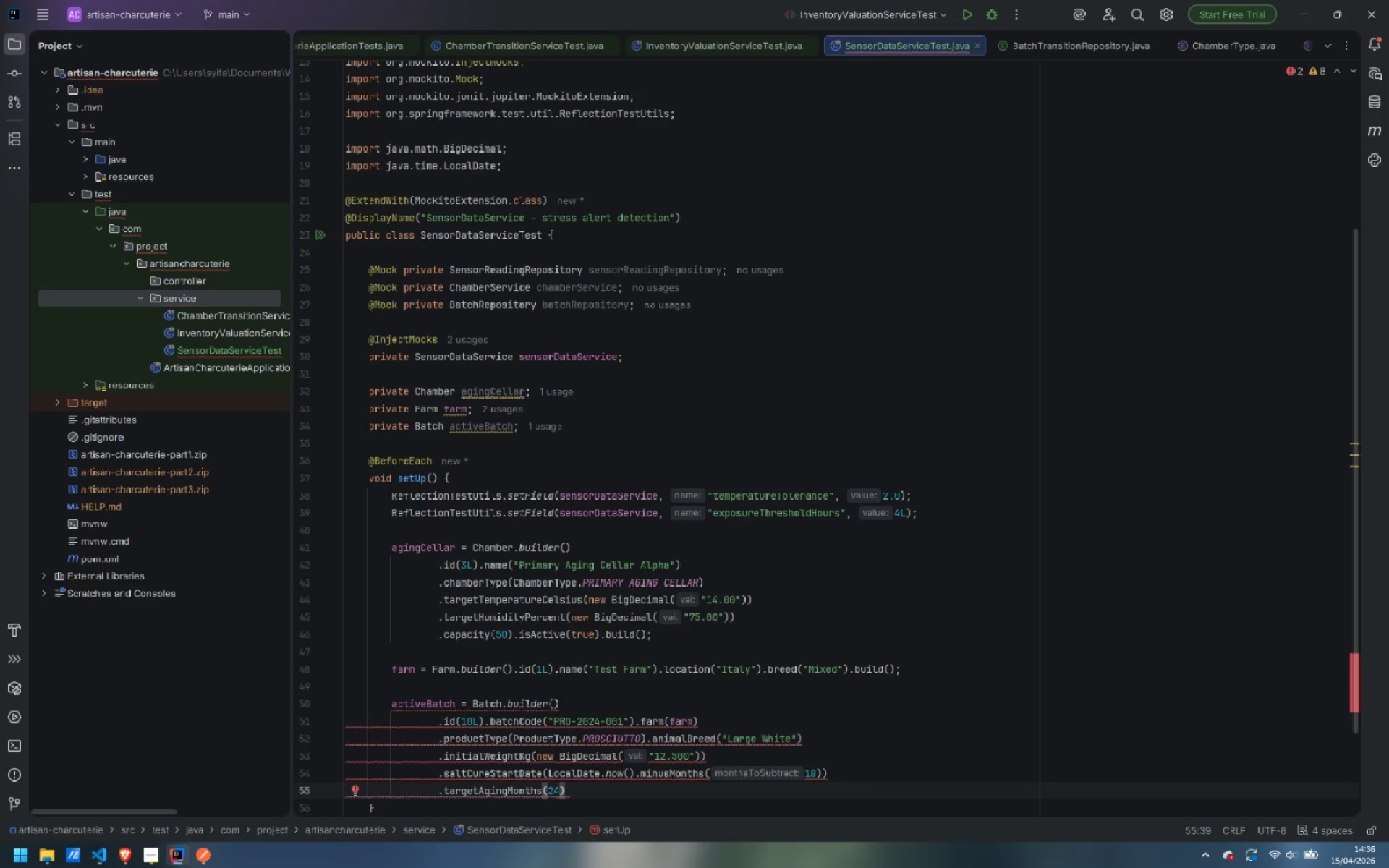 
type(.current)
 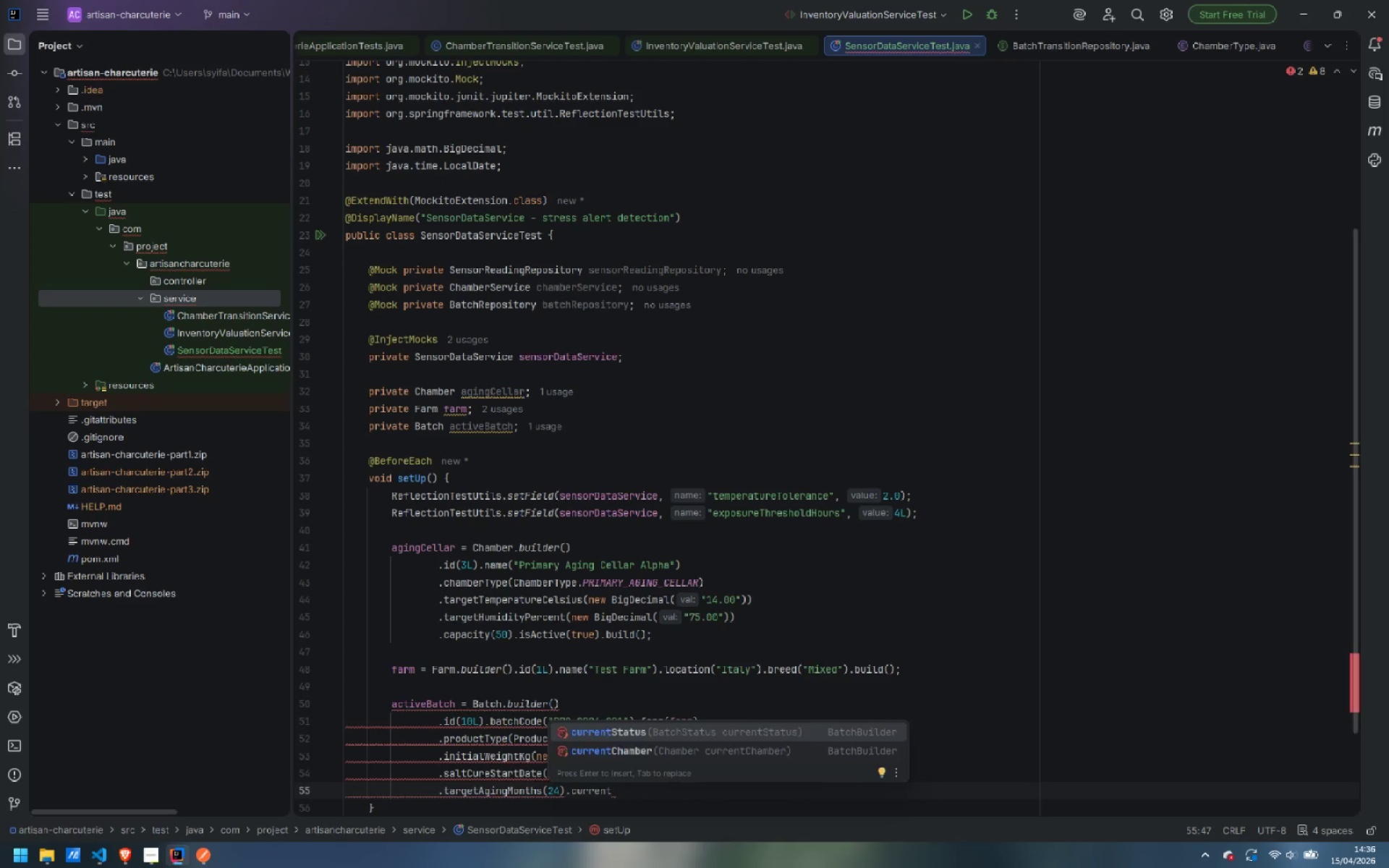 
key(Enter)
 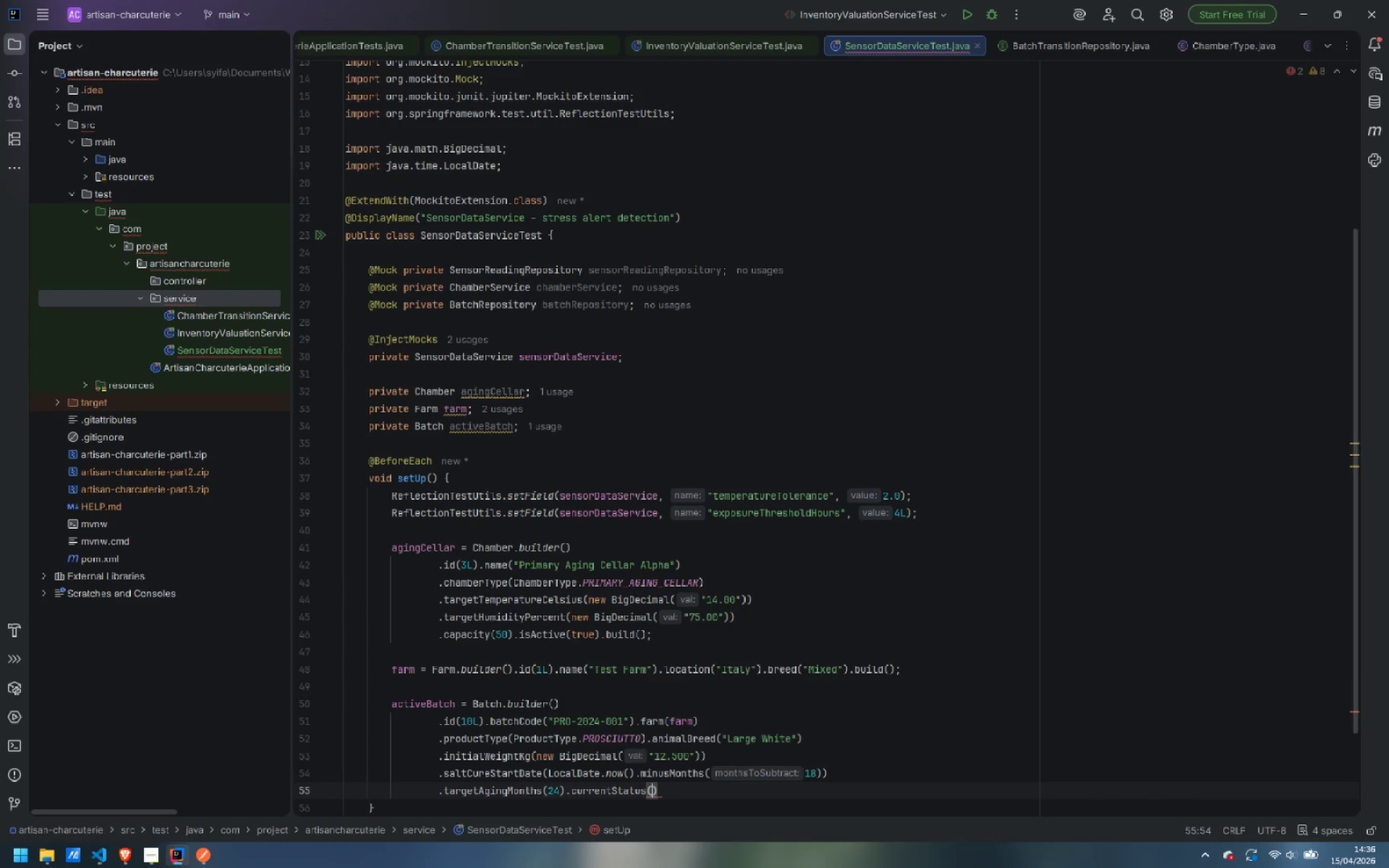 
type(AGING)
 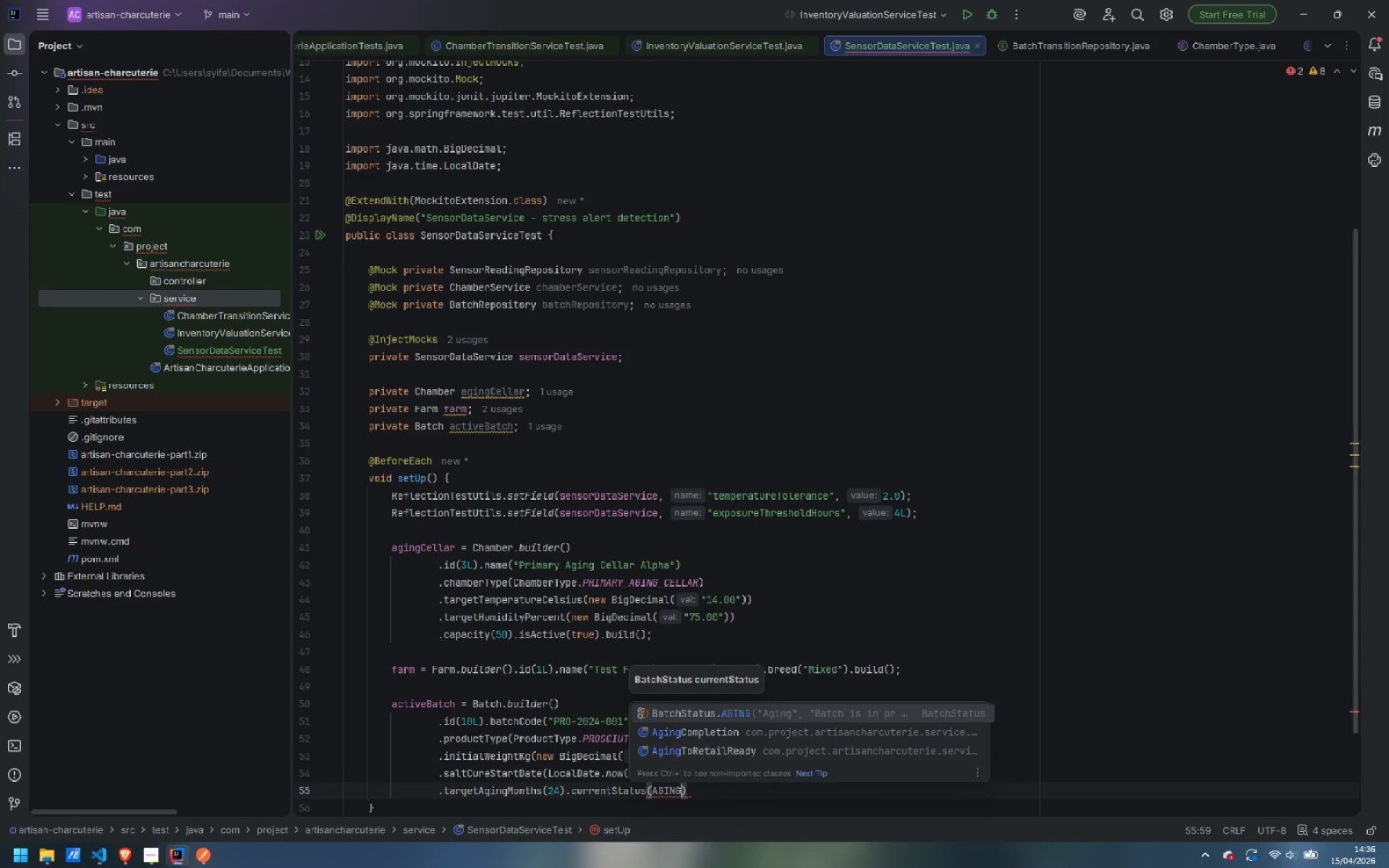 
key(Enter)
 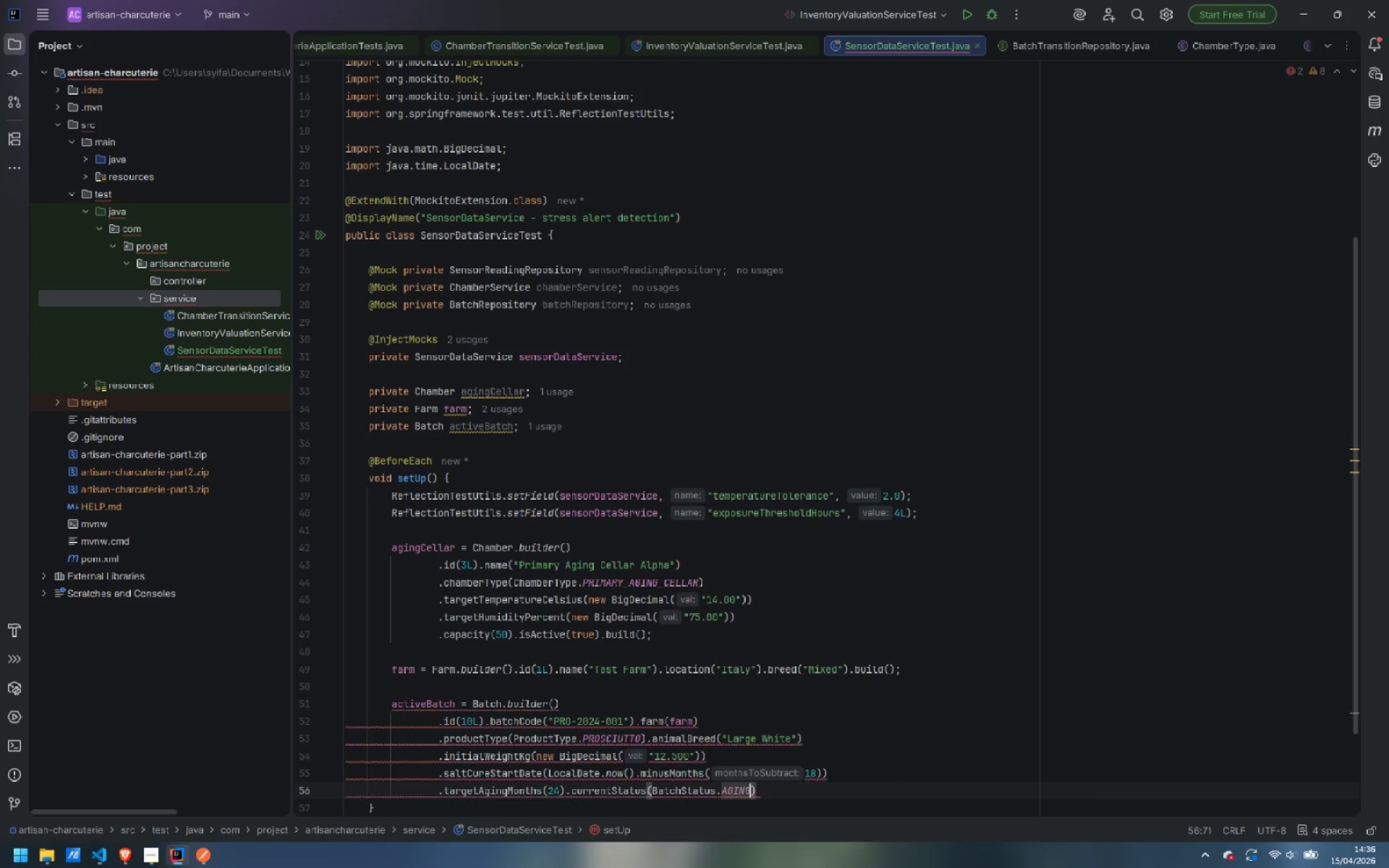 
key(ArrowRight)
 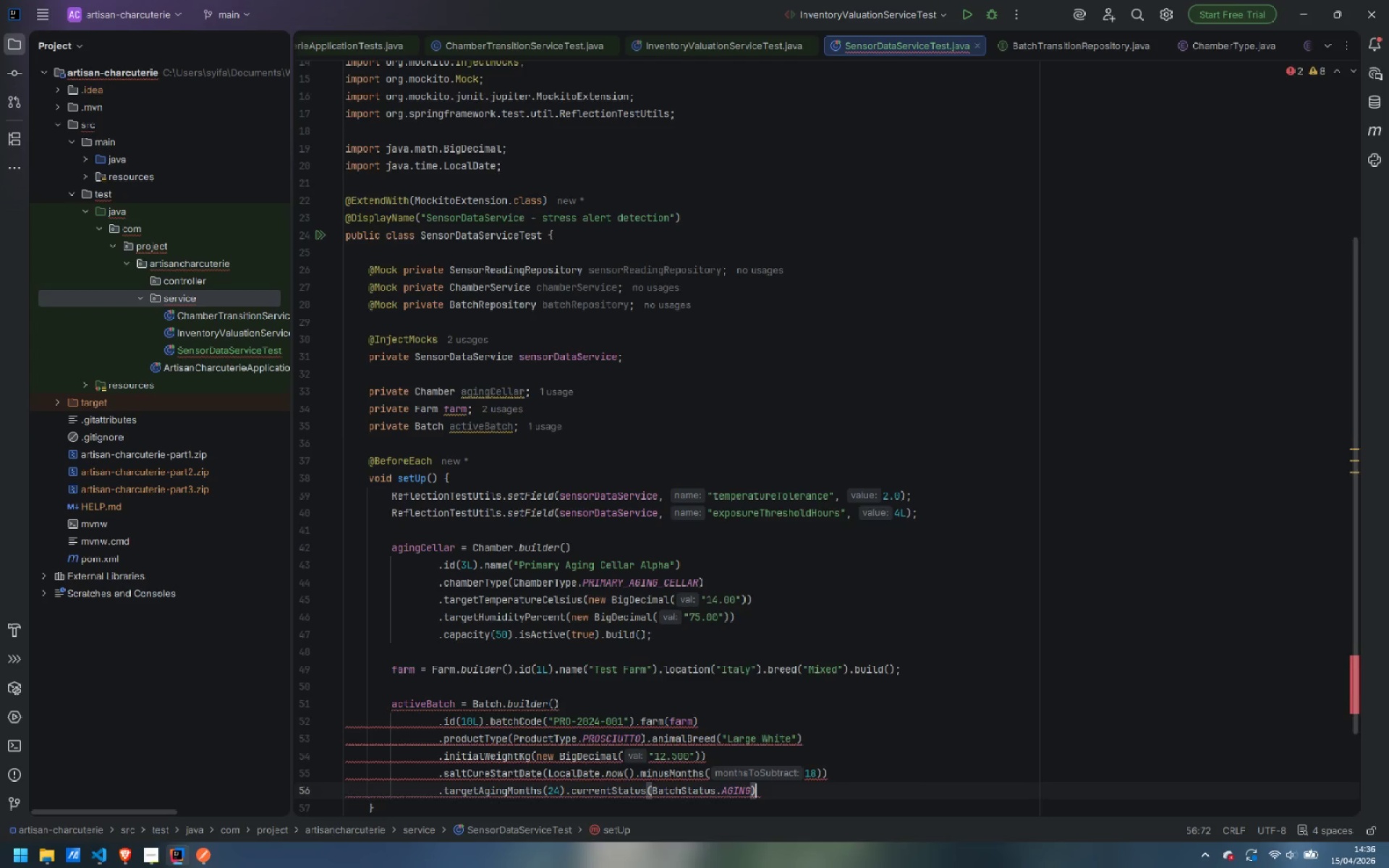 
key(Enter)
 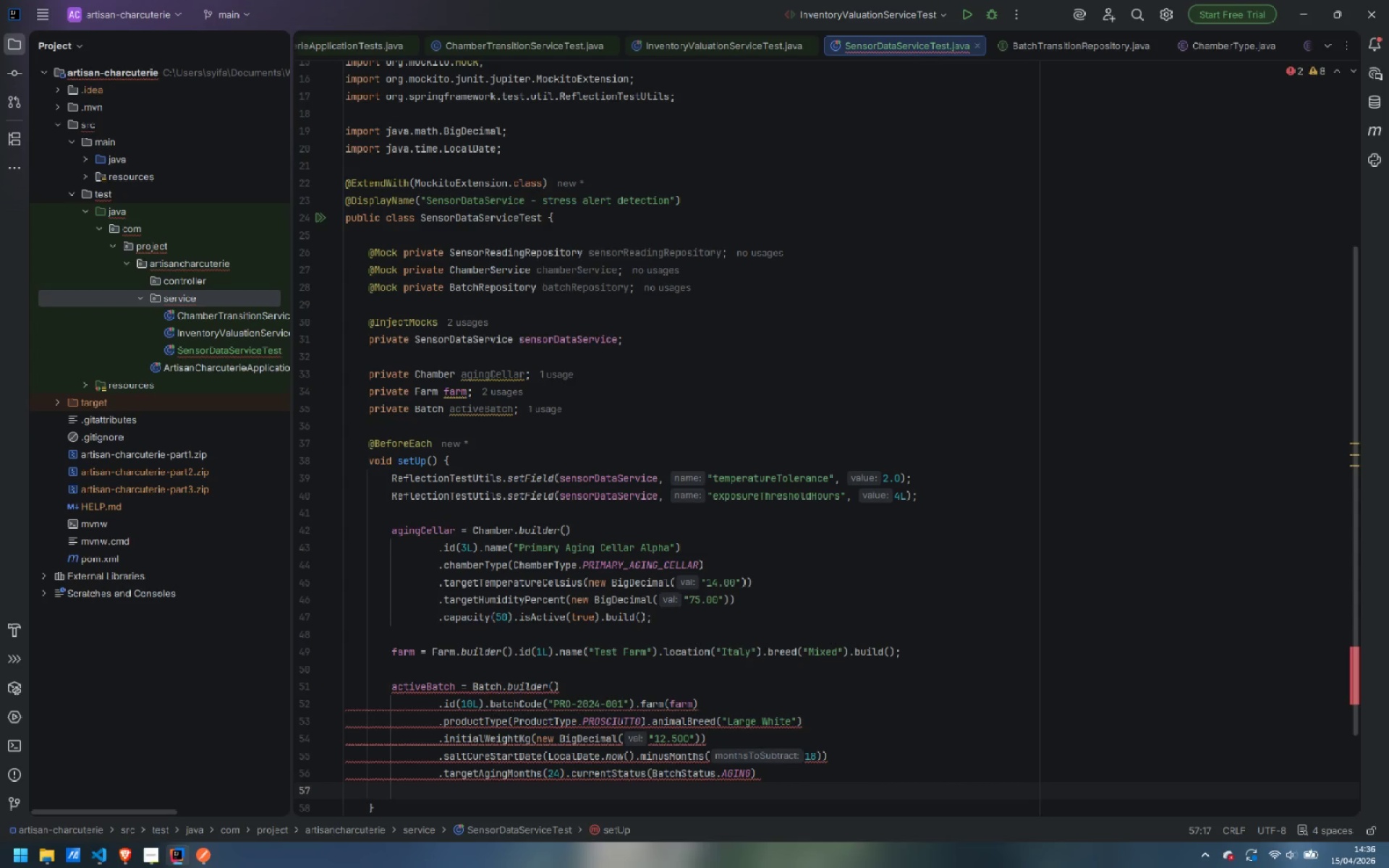 
type(.cur)
 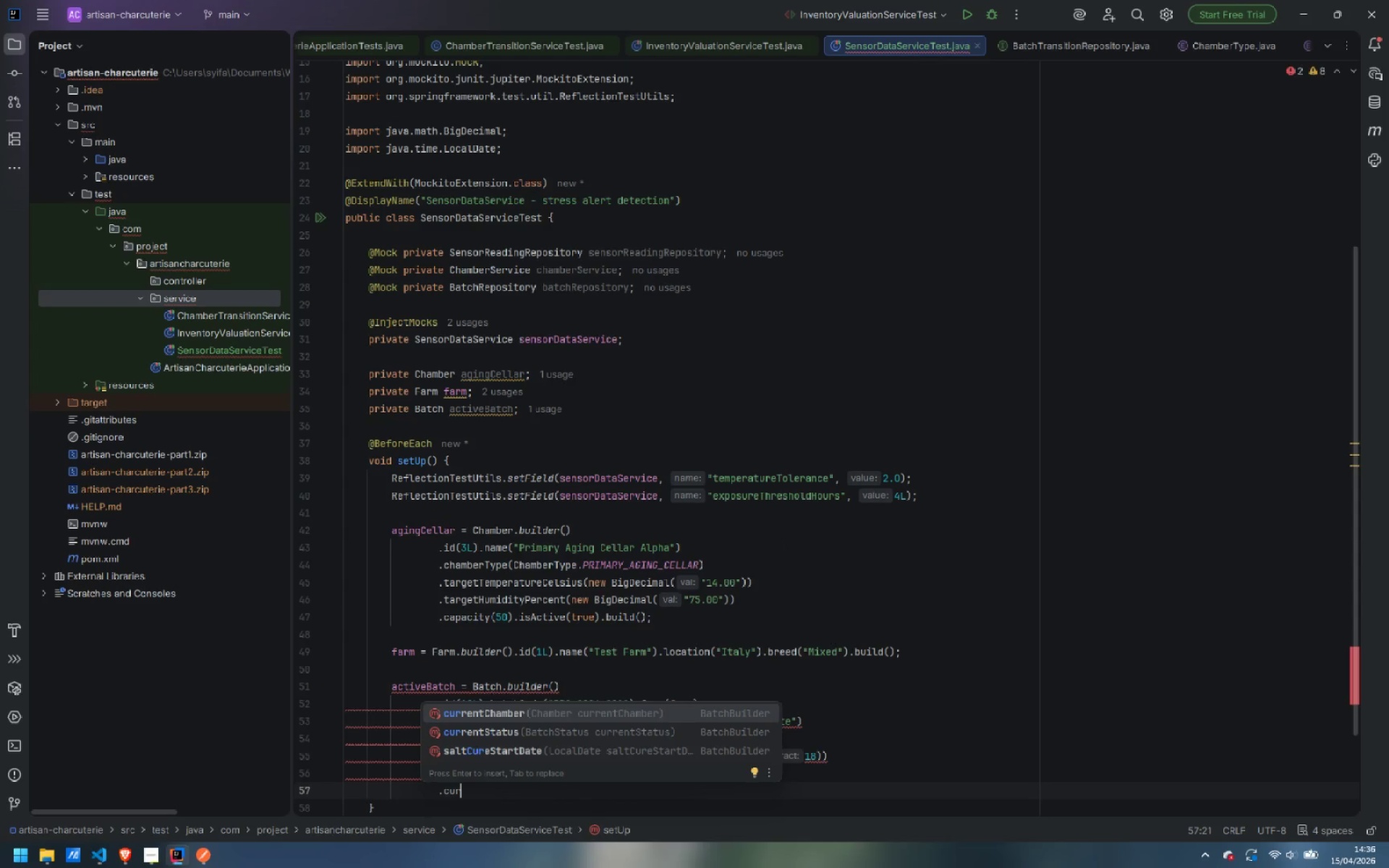 
key(Enter)
 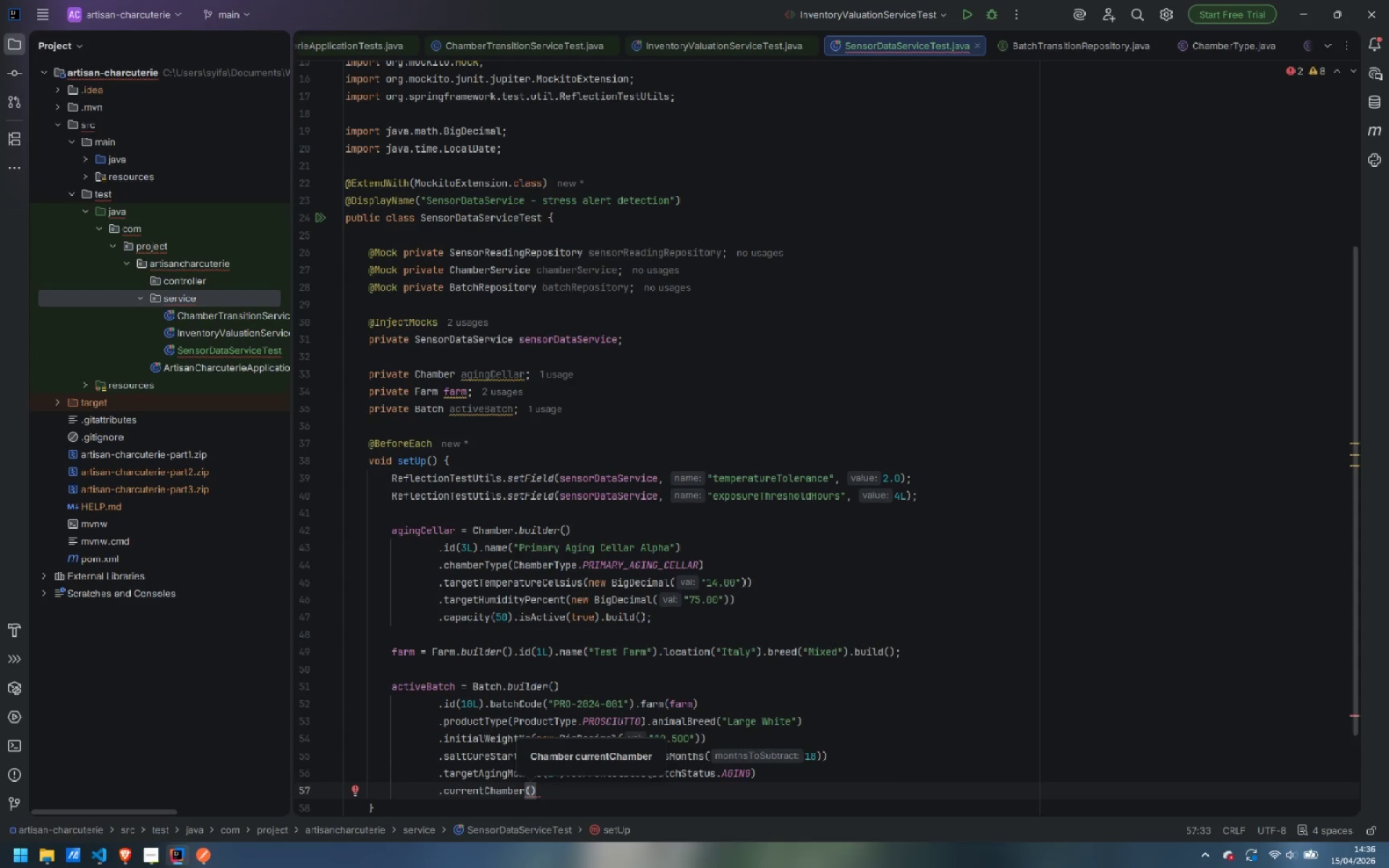 
type(aging)
 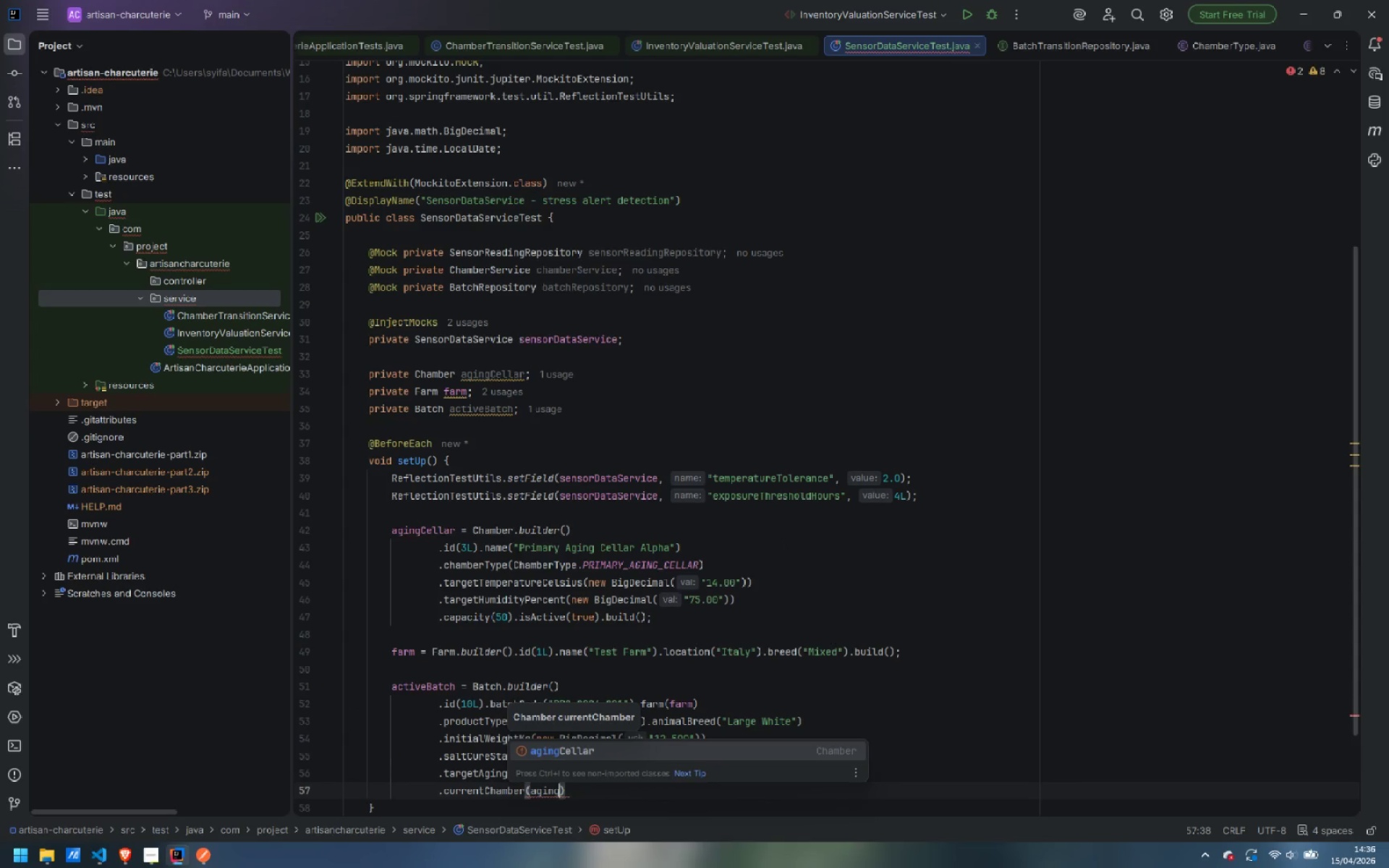 
key(Enter)
 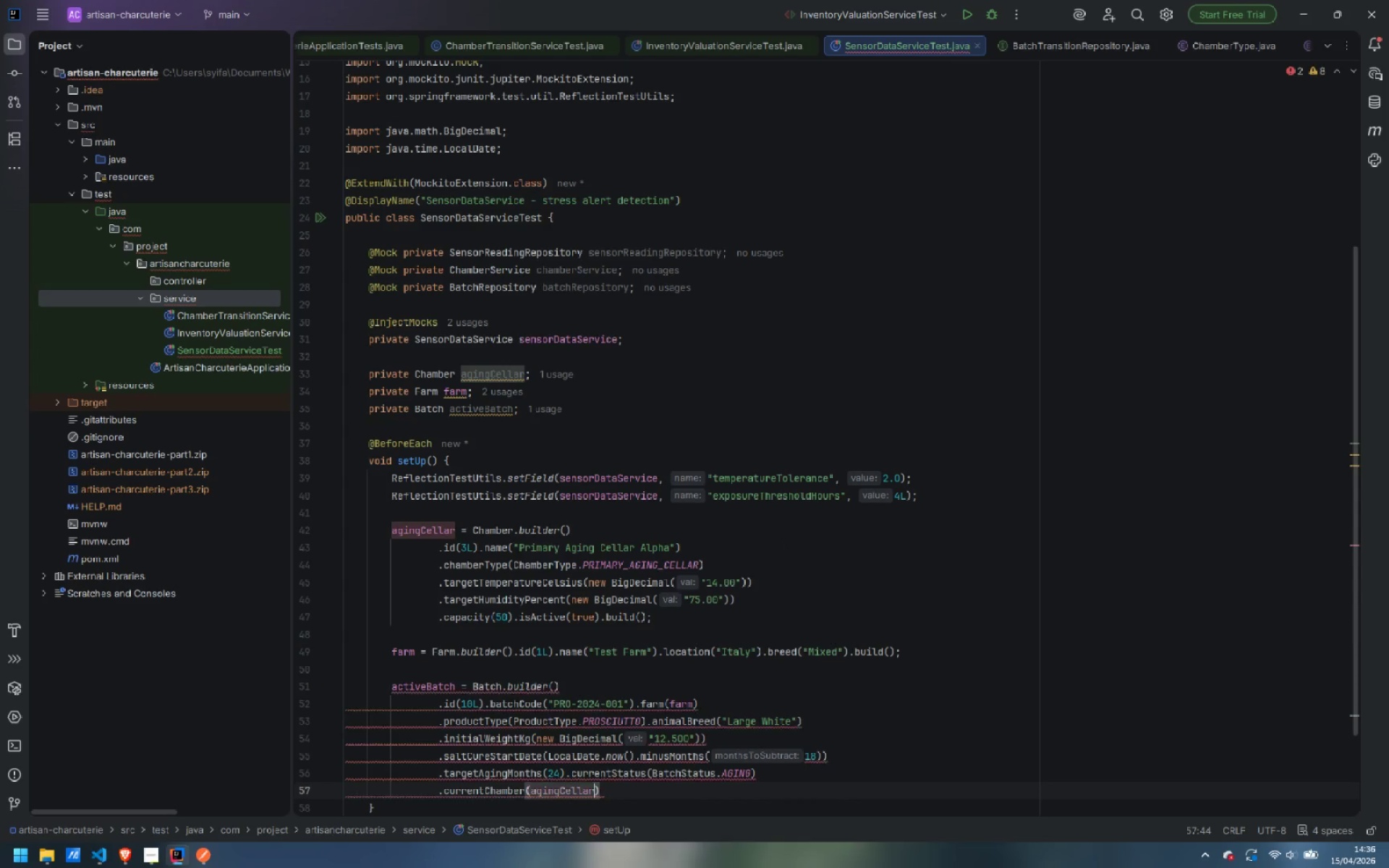 
key(ArrowRight)
 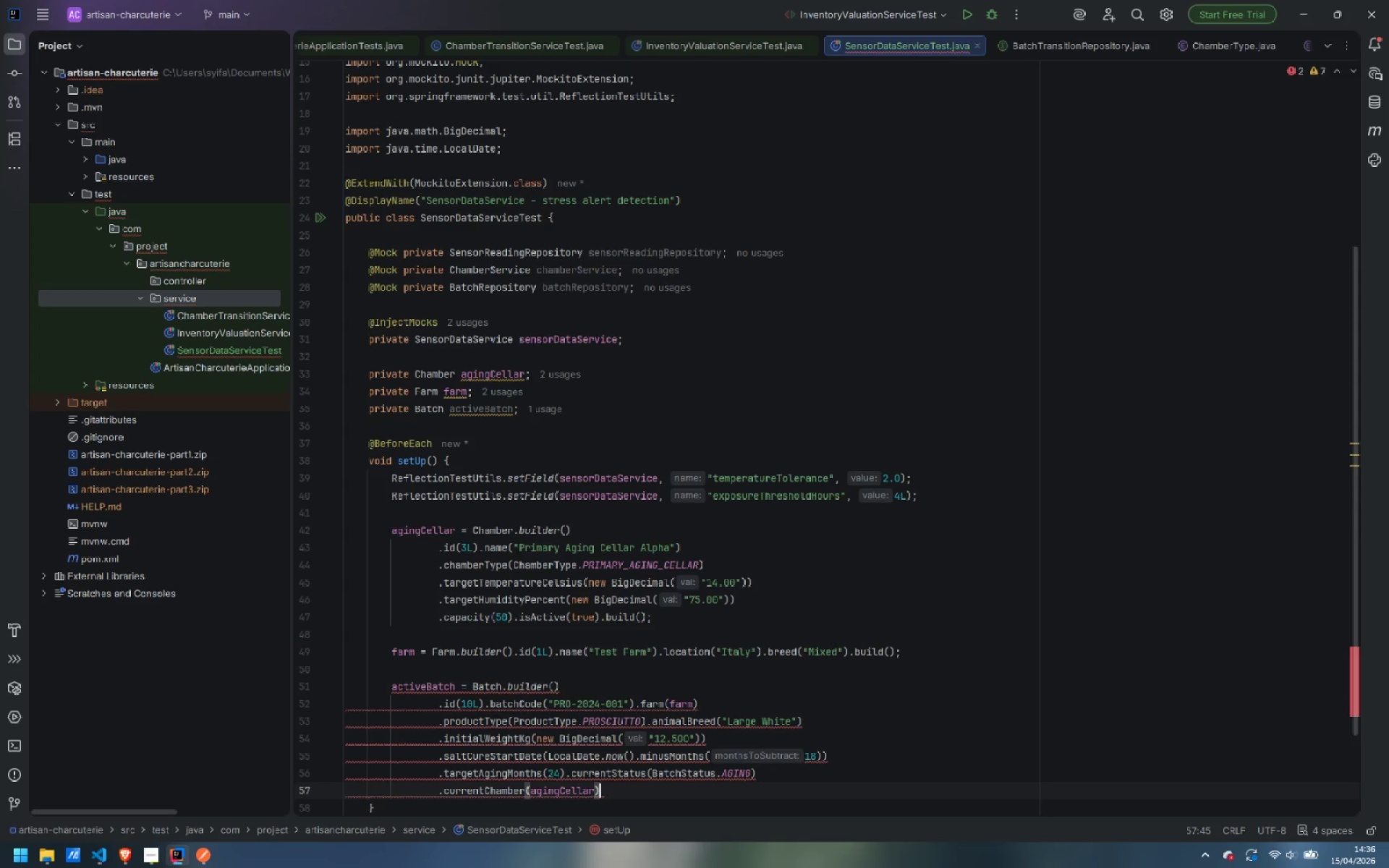 
type(.bui)
 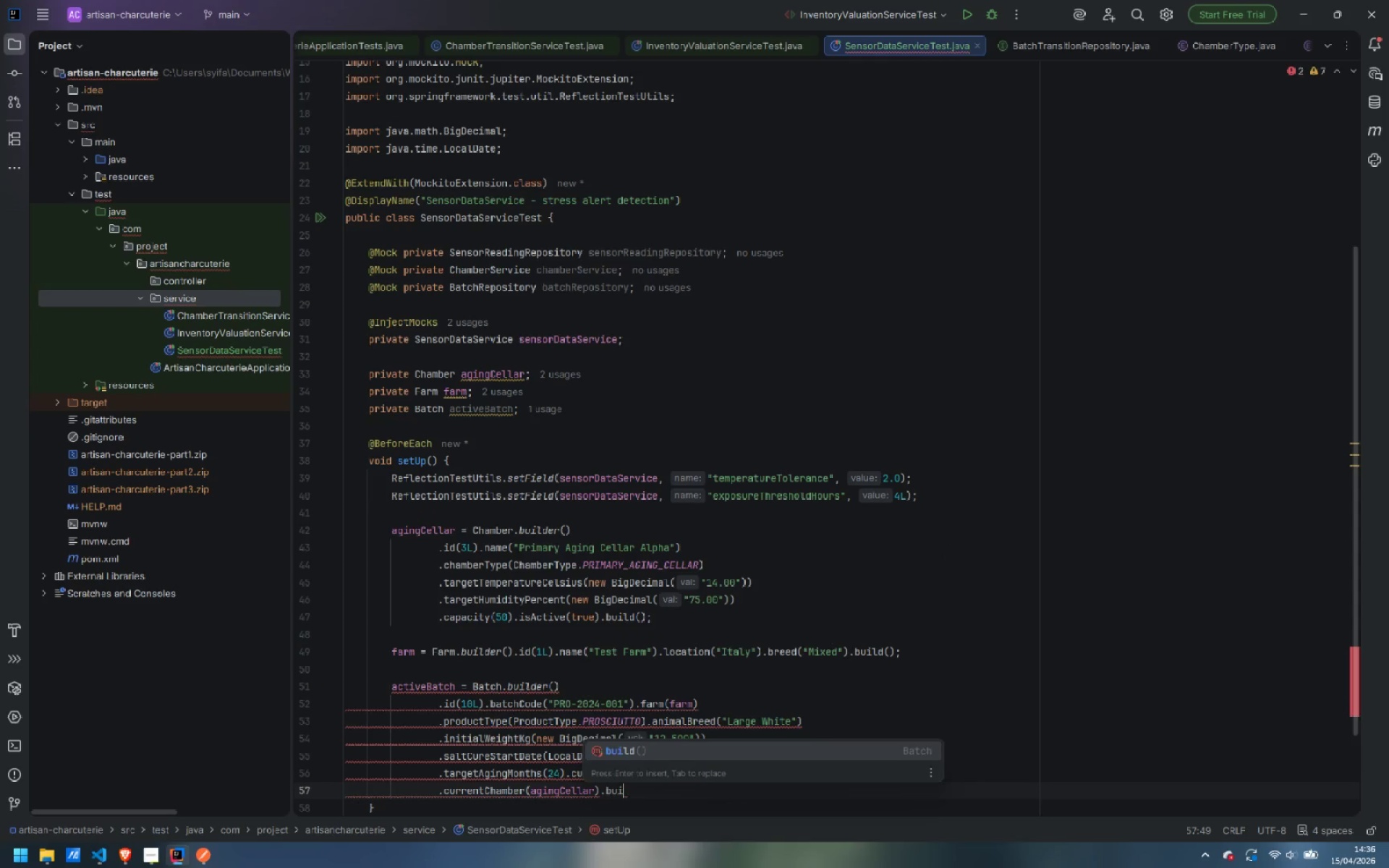 
key(Enter)
 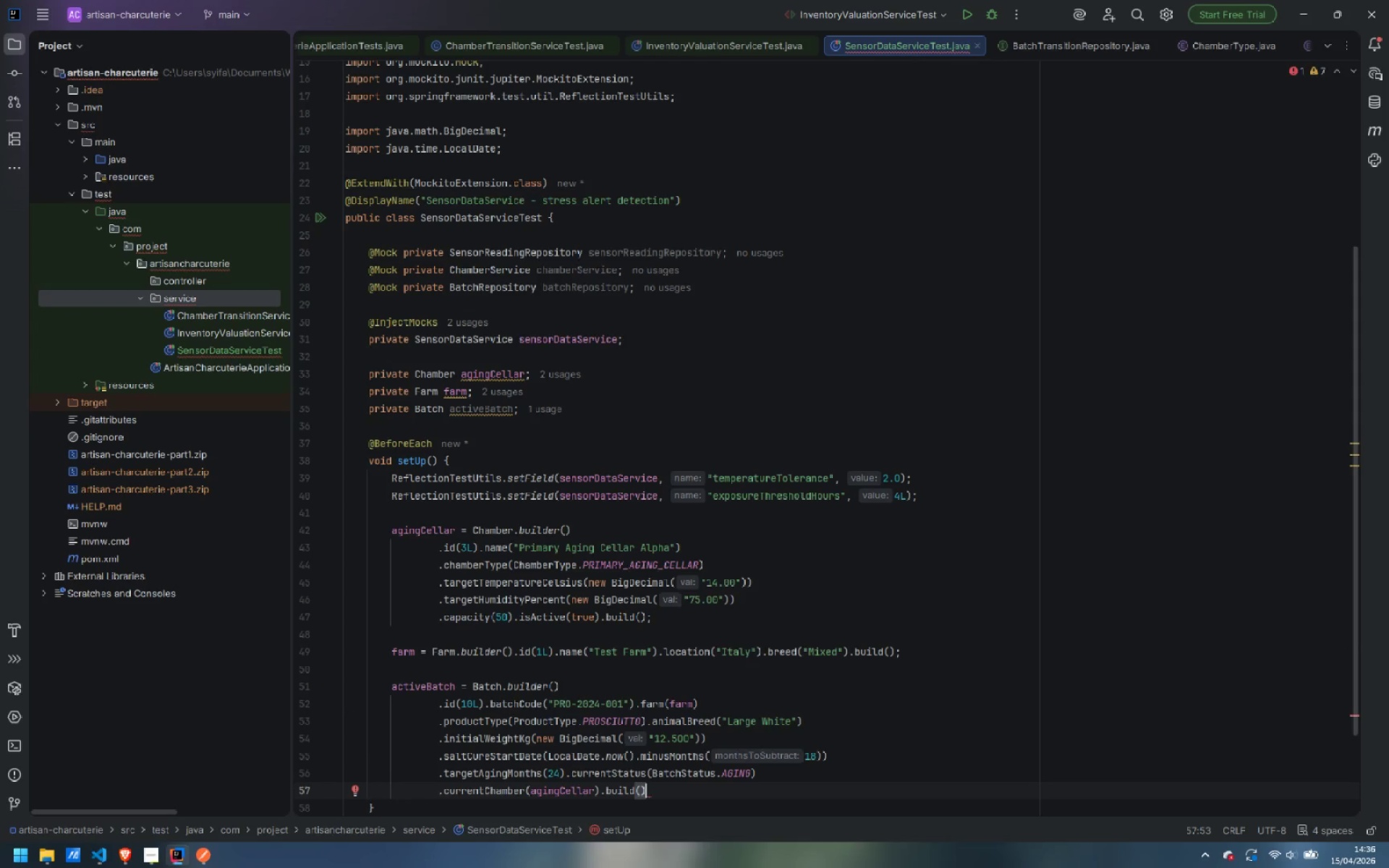 
key(Semicolon)
 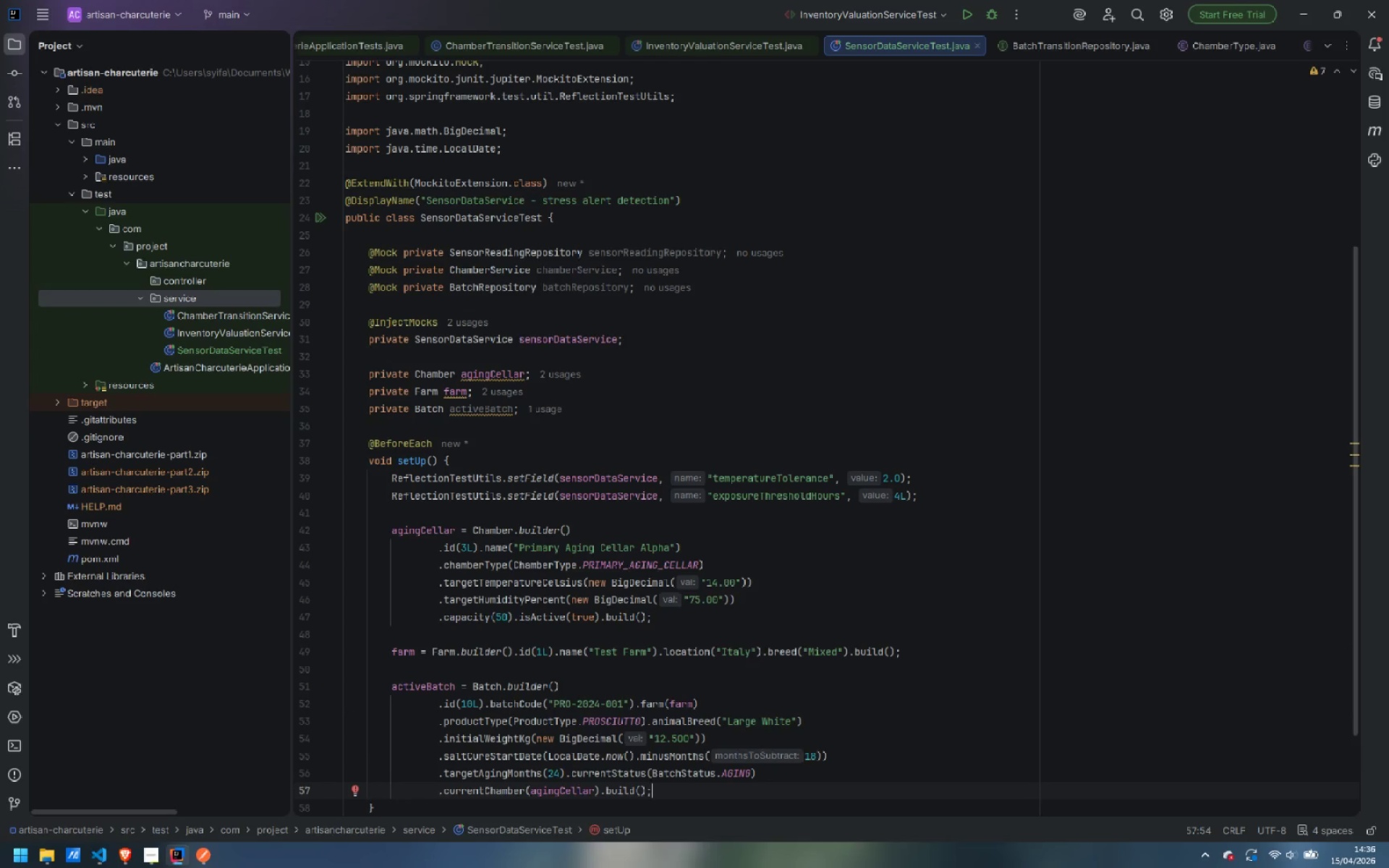 
key(ArrowDown)
 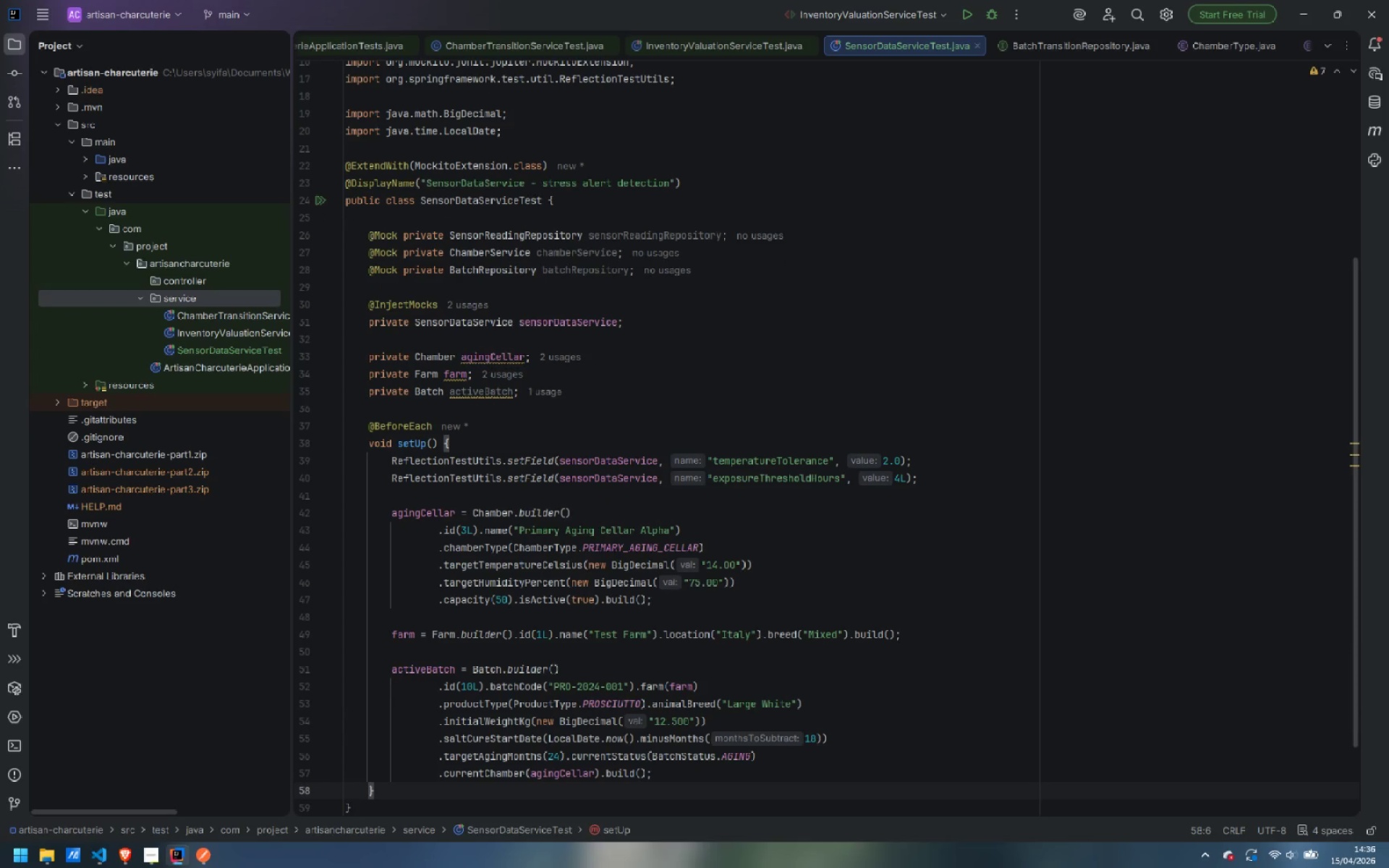 
key(Enter)
 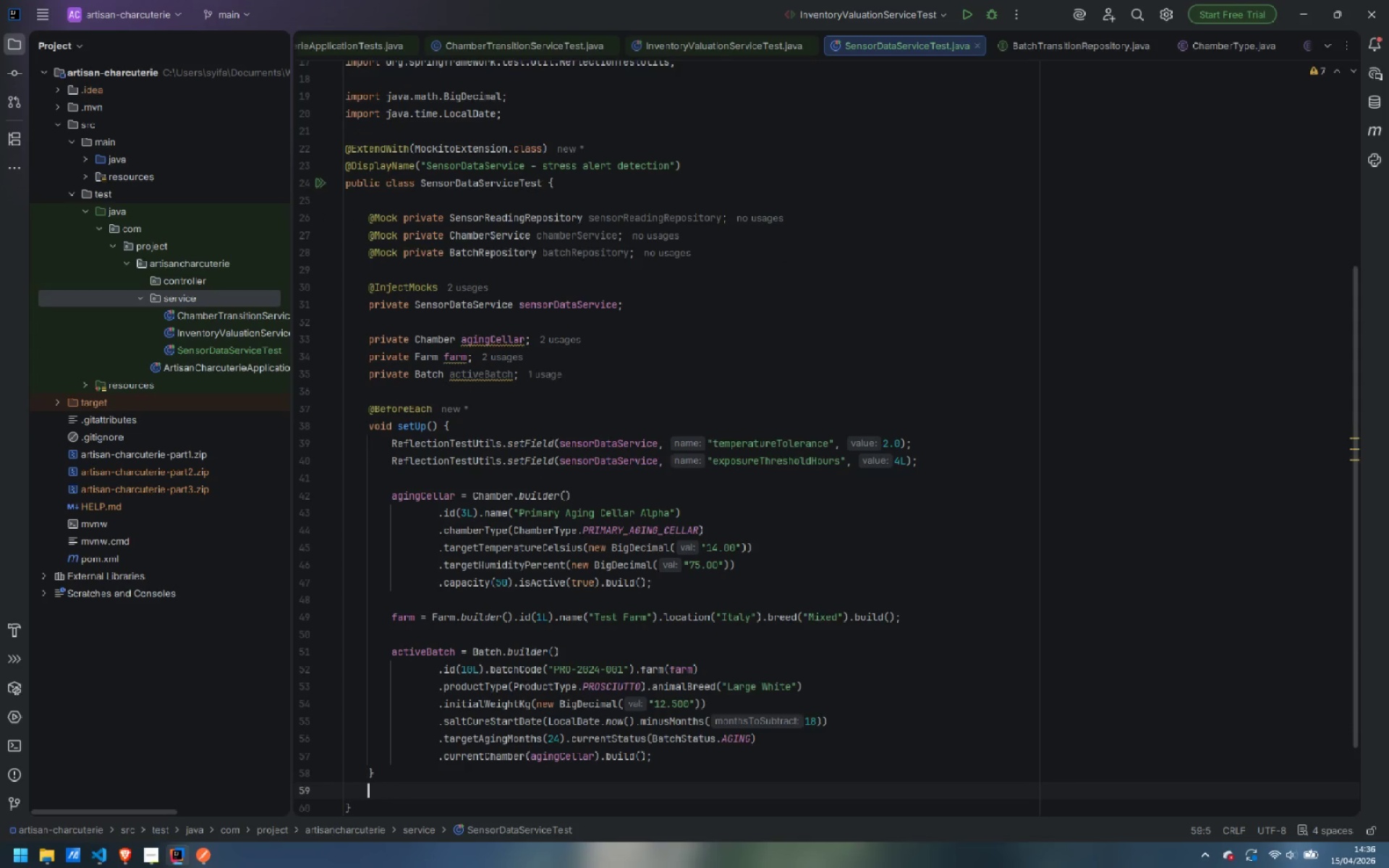 
key(Enter)
 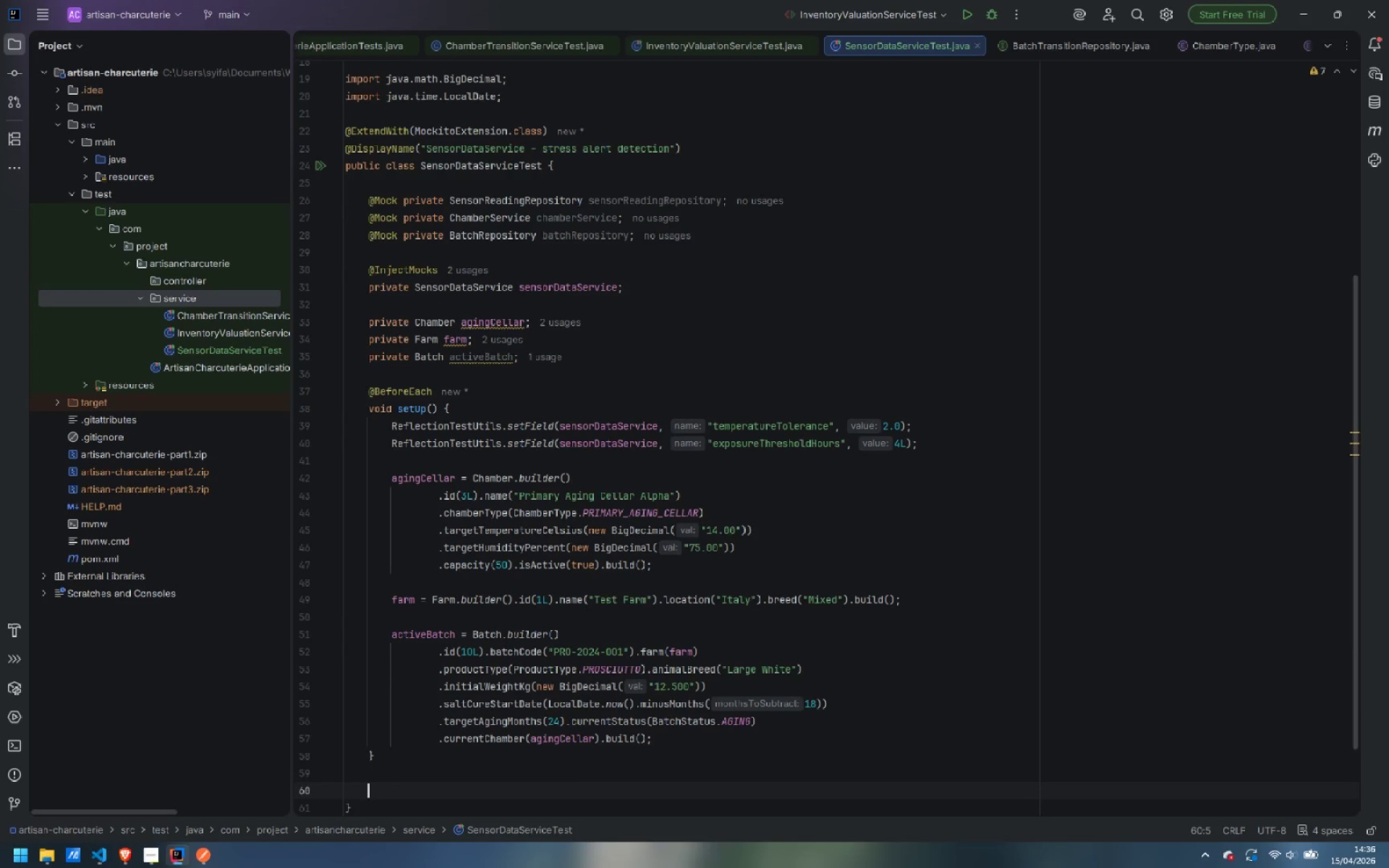 
type(// Alert threshold: stricty)
key(Backspace)
type(ly MORE THAN 4 hours)
 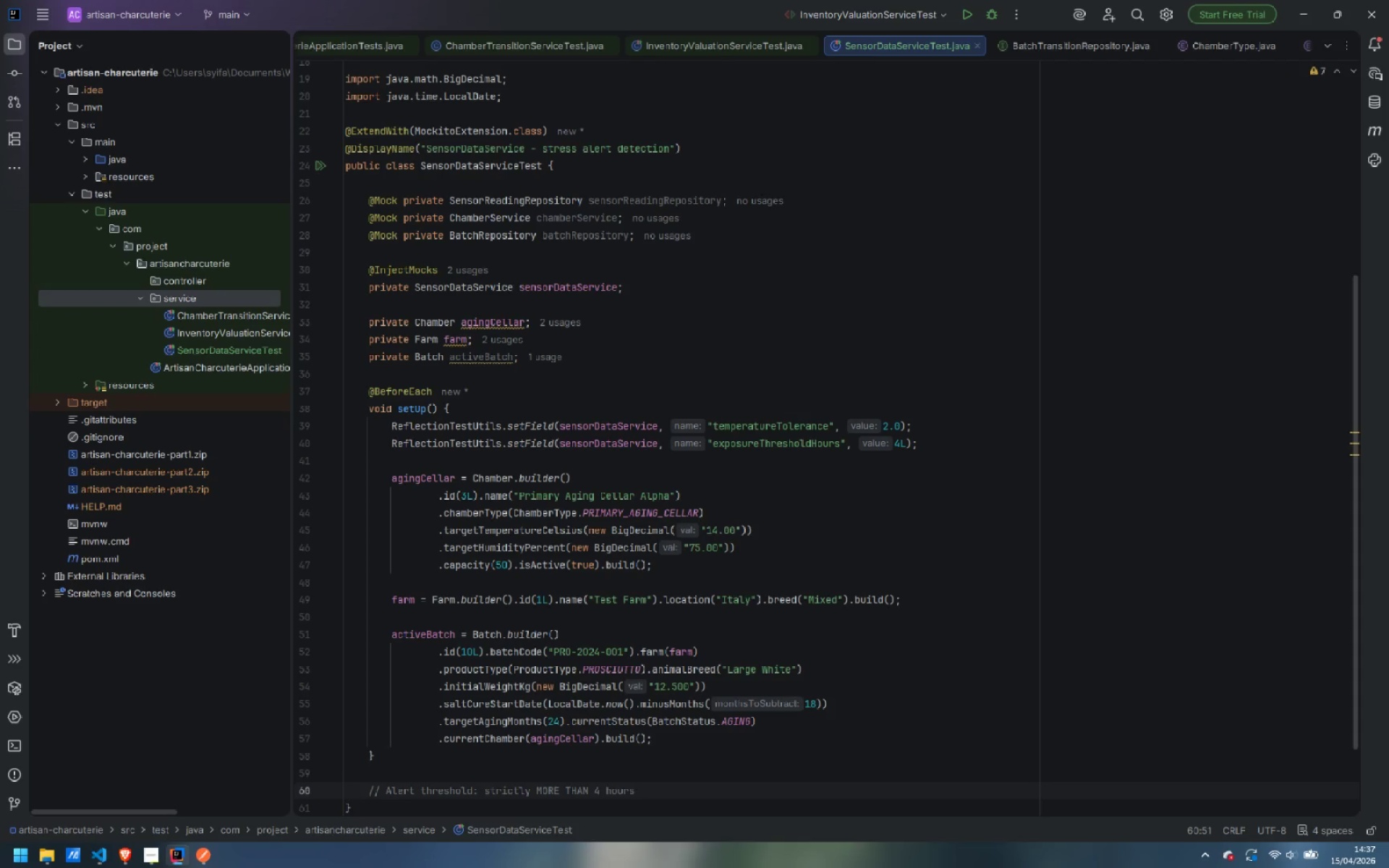 
key(Enter)
 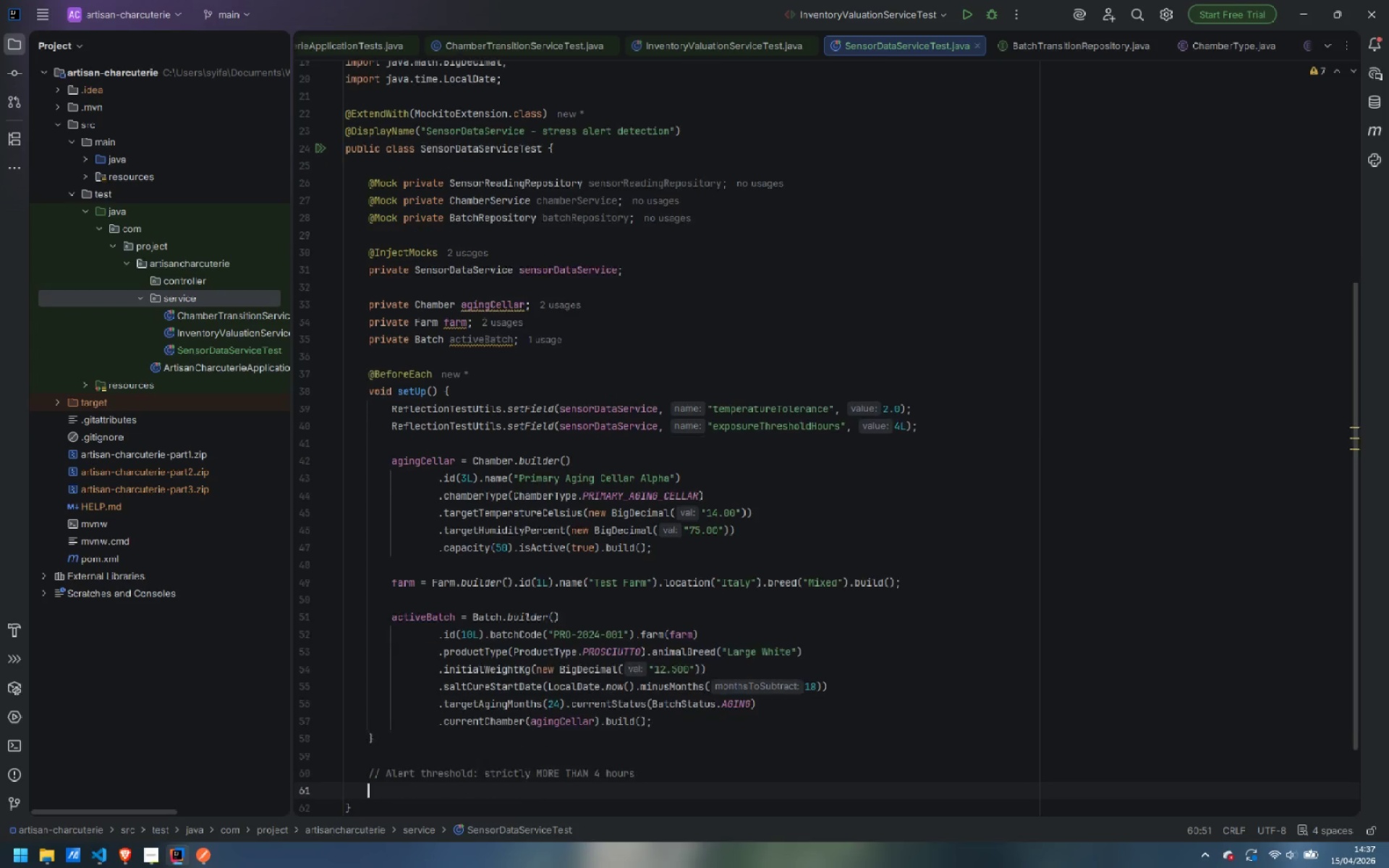 
key(Enter)
 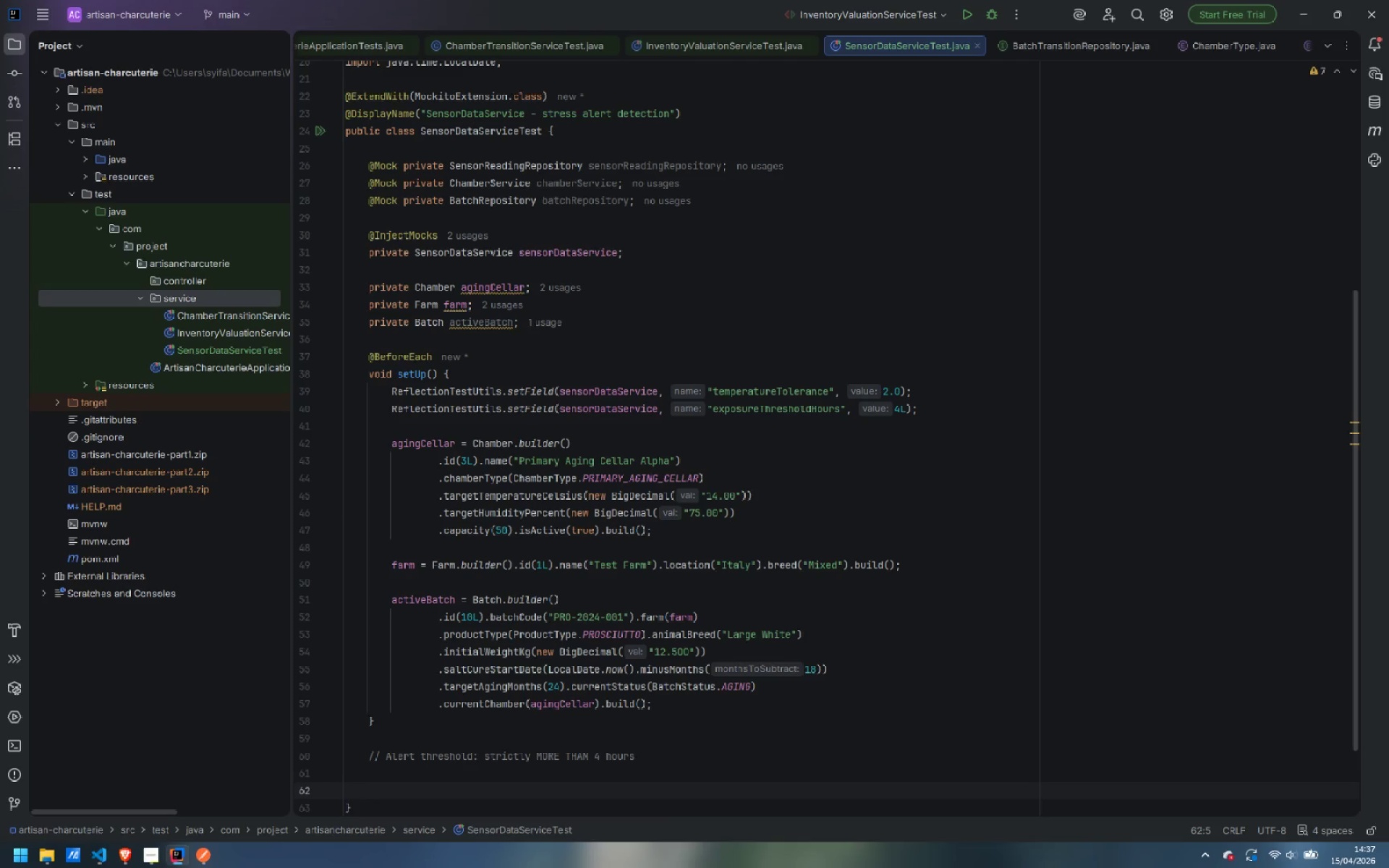 
type(@Nested)
 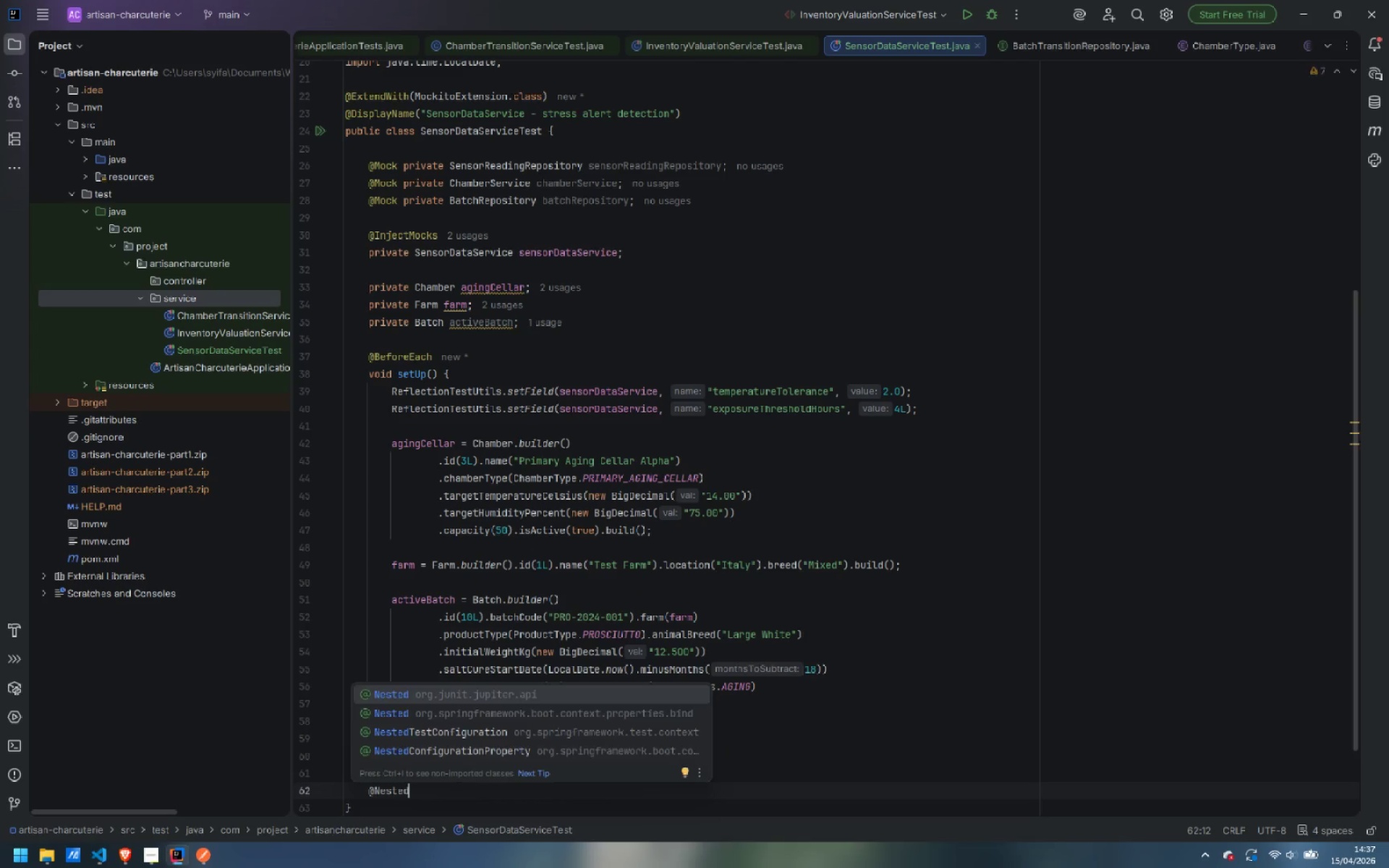 
key(Enter)
 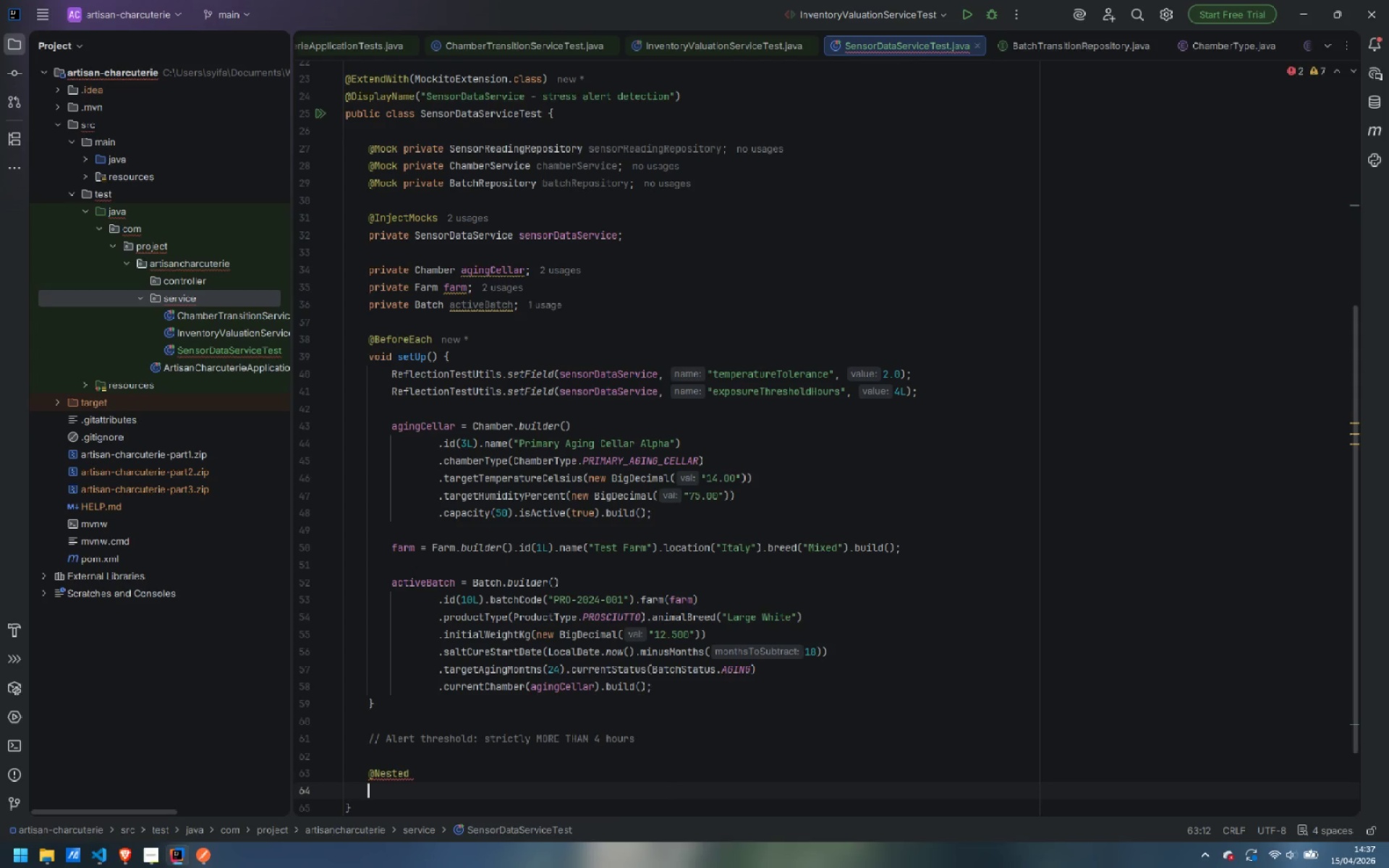 
key(Enter)
 